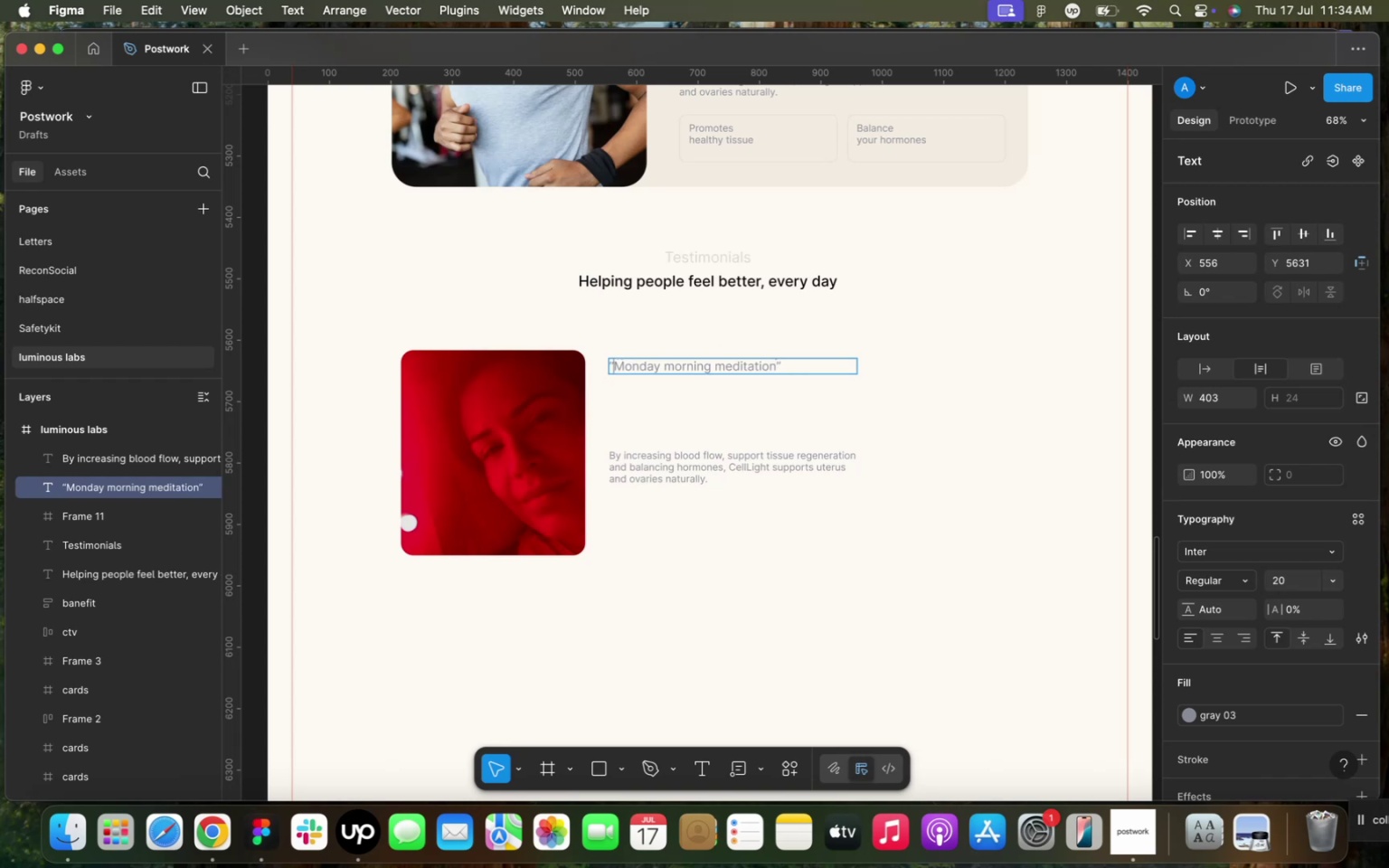 
key(Shift+Quote)
 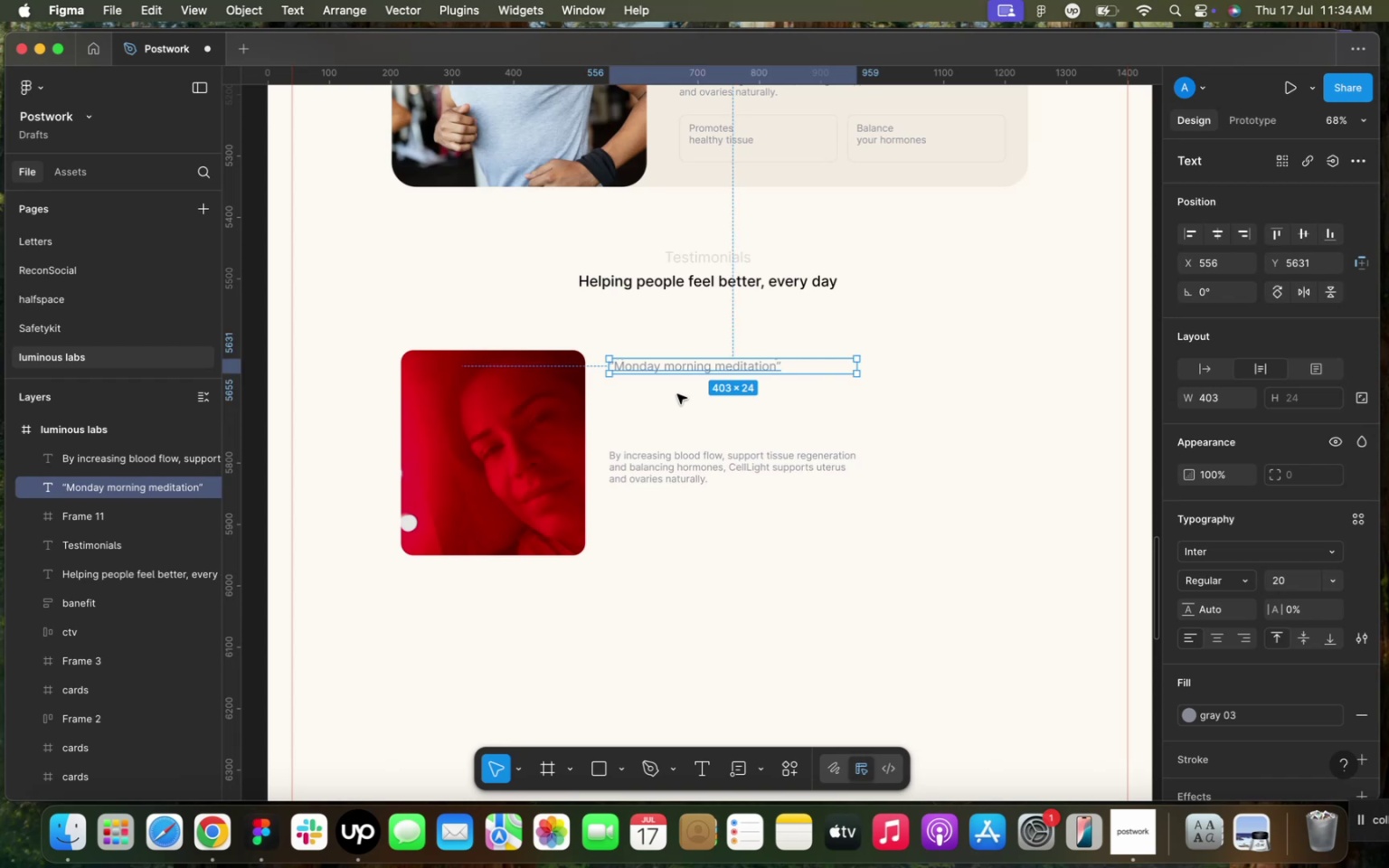 
left_click([677, 394])
 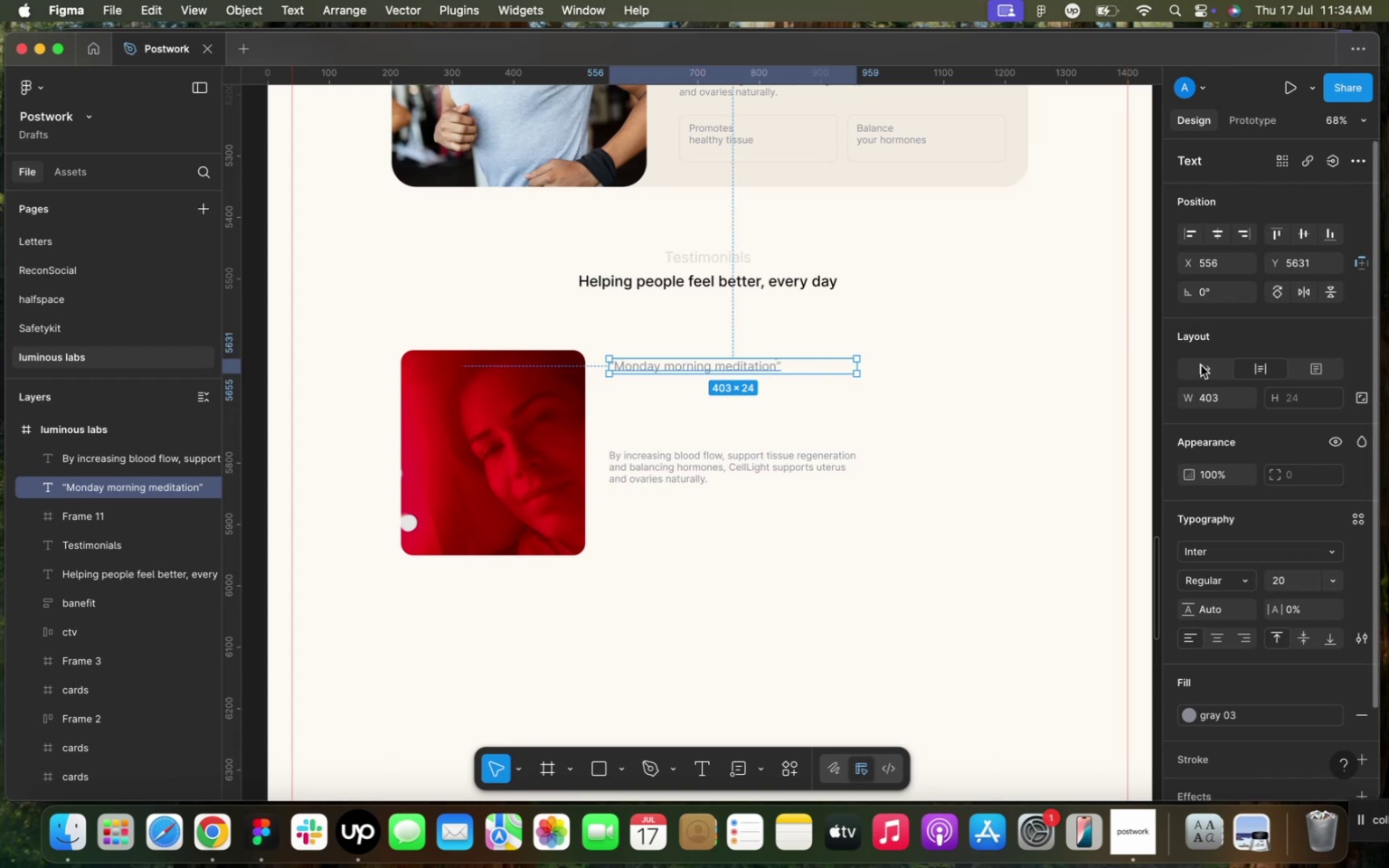 
left_click([1201, 365])
 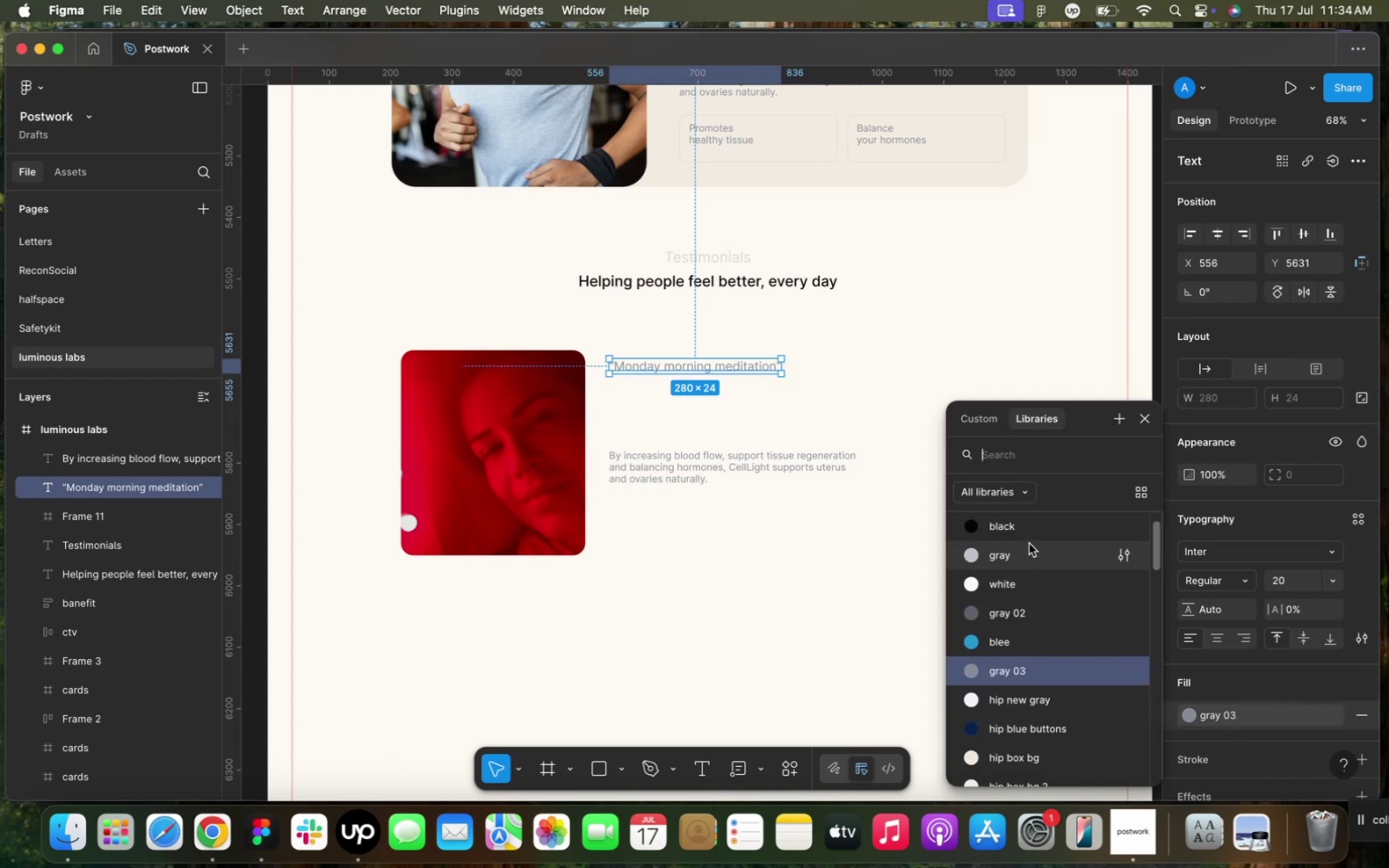 
left_click([1030, 538])
 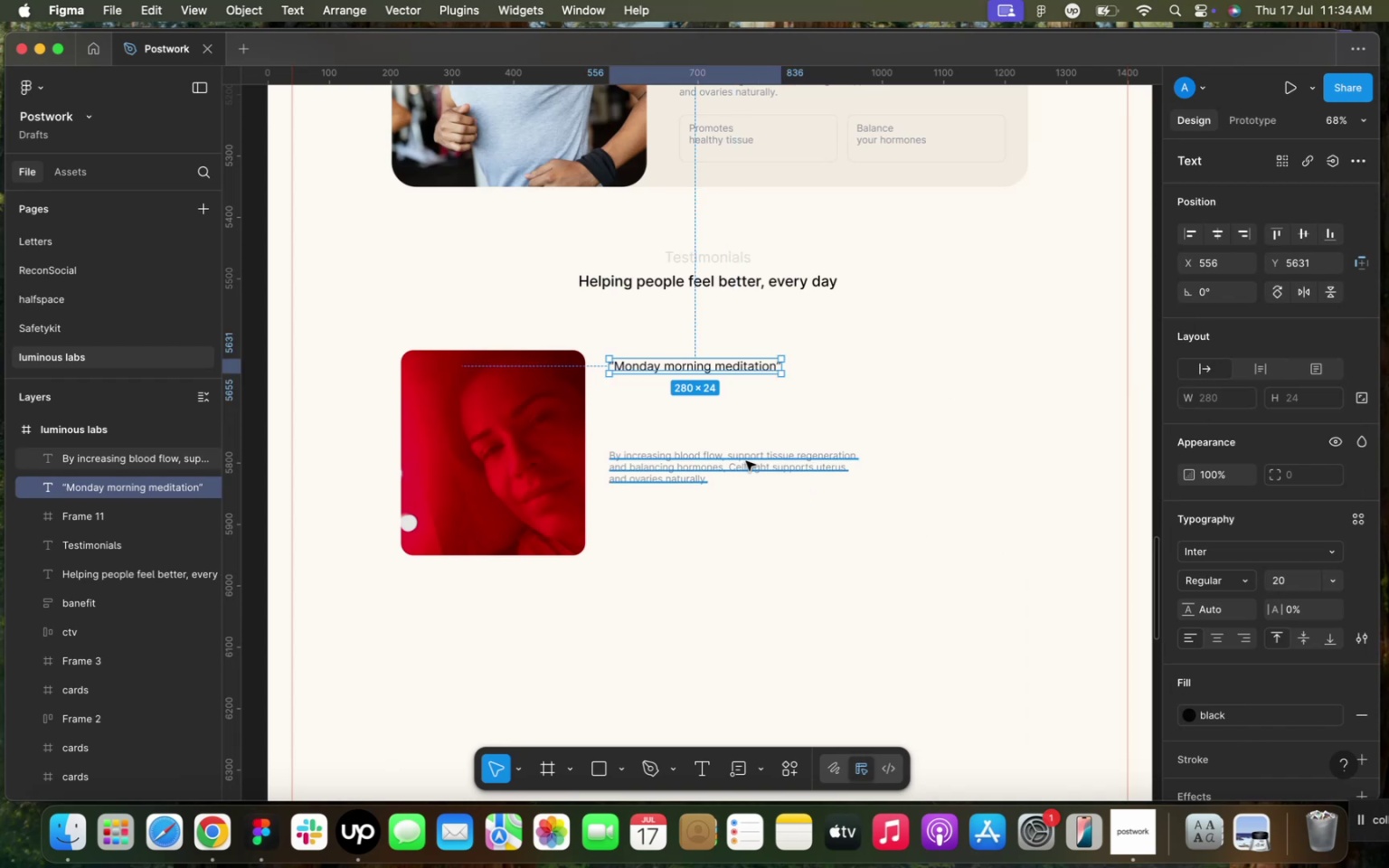 
left_click_drag(start_coordinate=[694, 462], to_coordinate=[689, 515])
 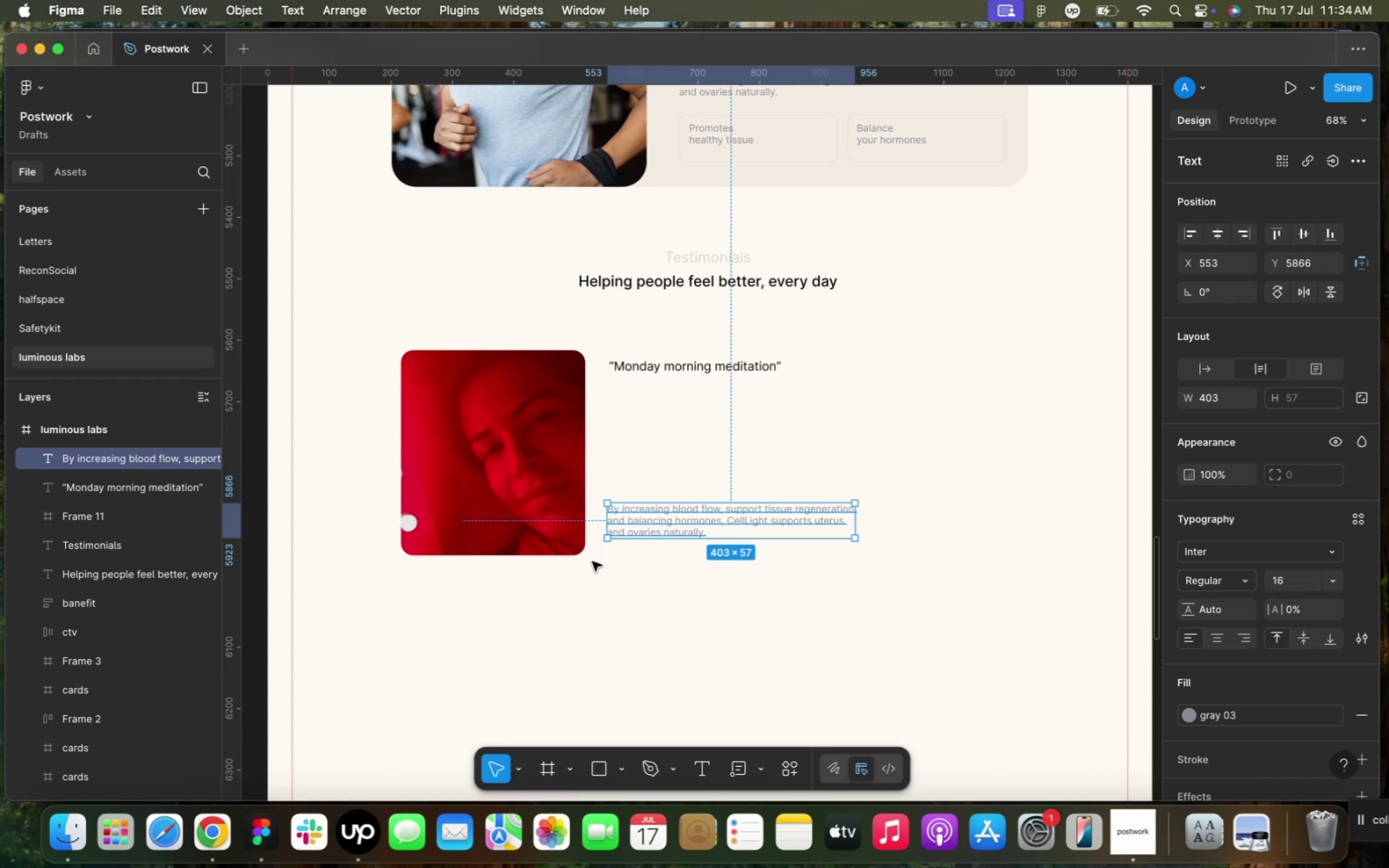 
left_click([535, 495])
 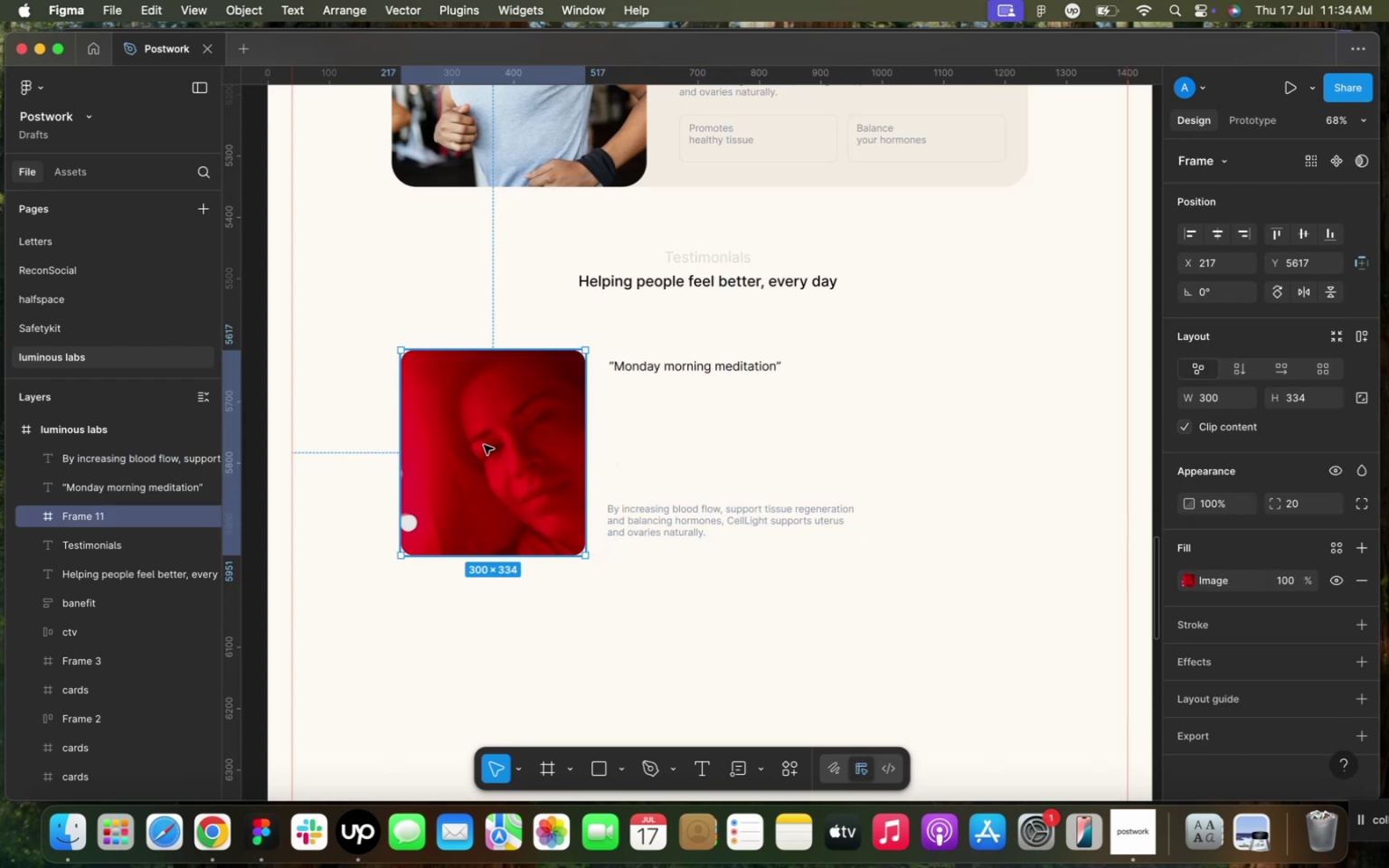 
key(Meta+D)
 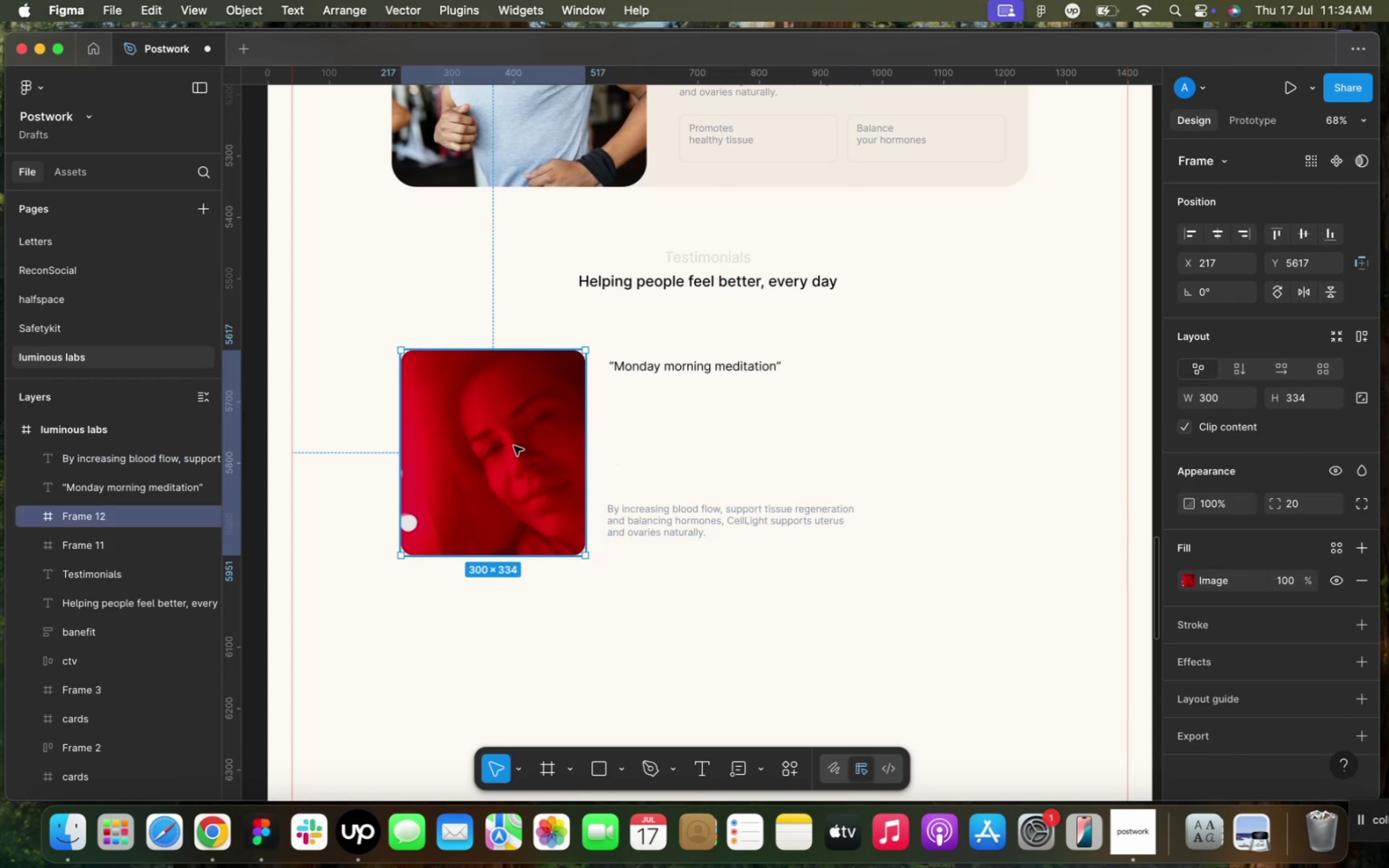 
left_click_drag(start_coordinate=[484, 445], to_coordinate=[979, 439])
 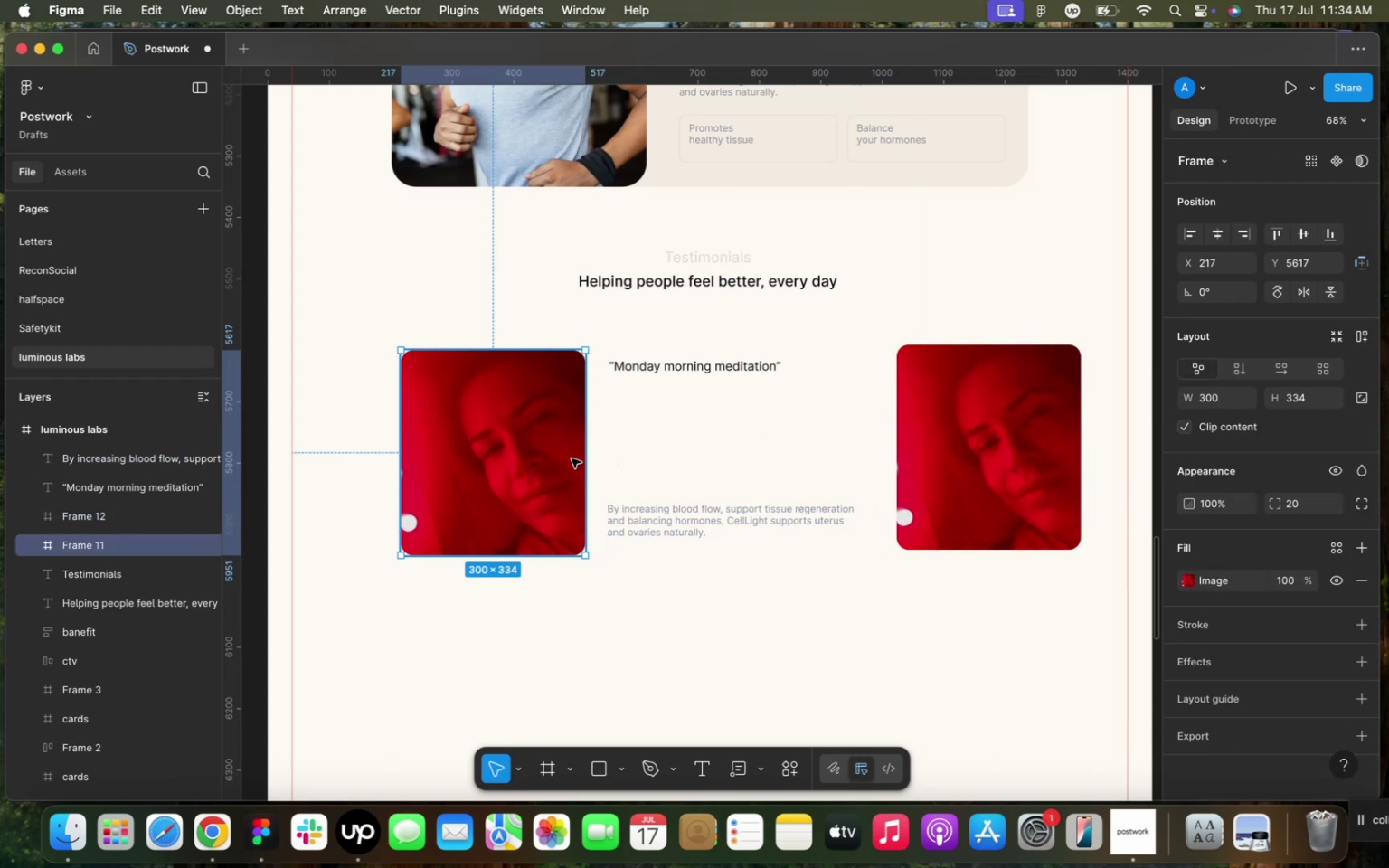 
left_click([572, 458])
 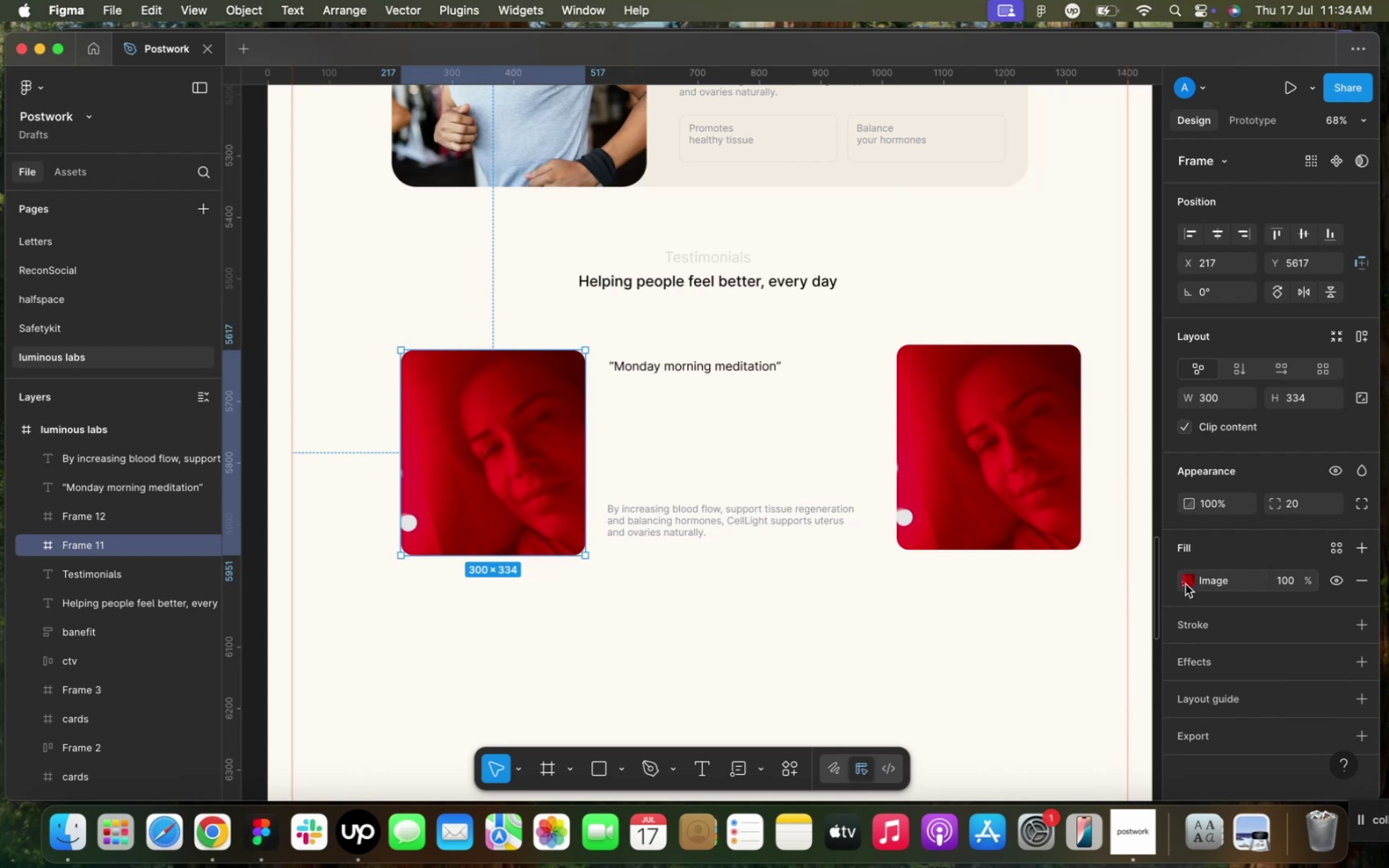 
left_click([1186, 584])
 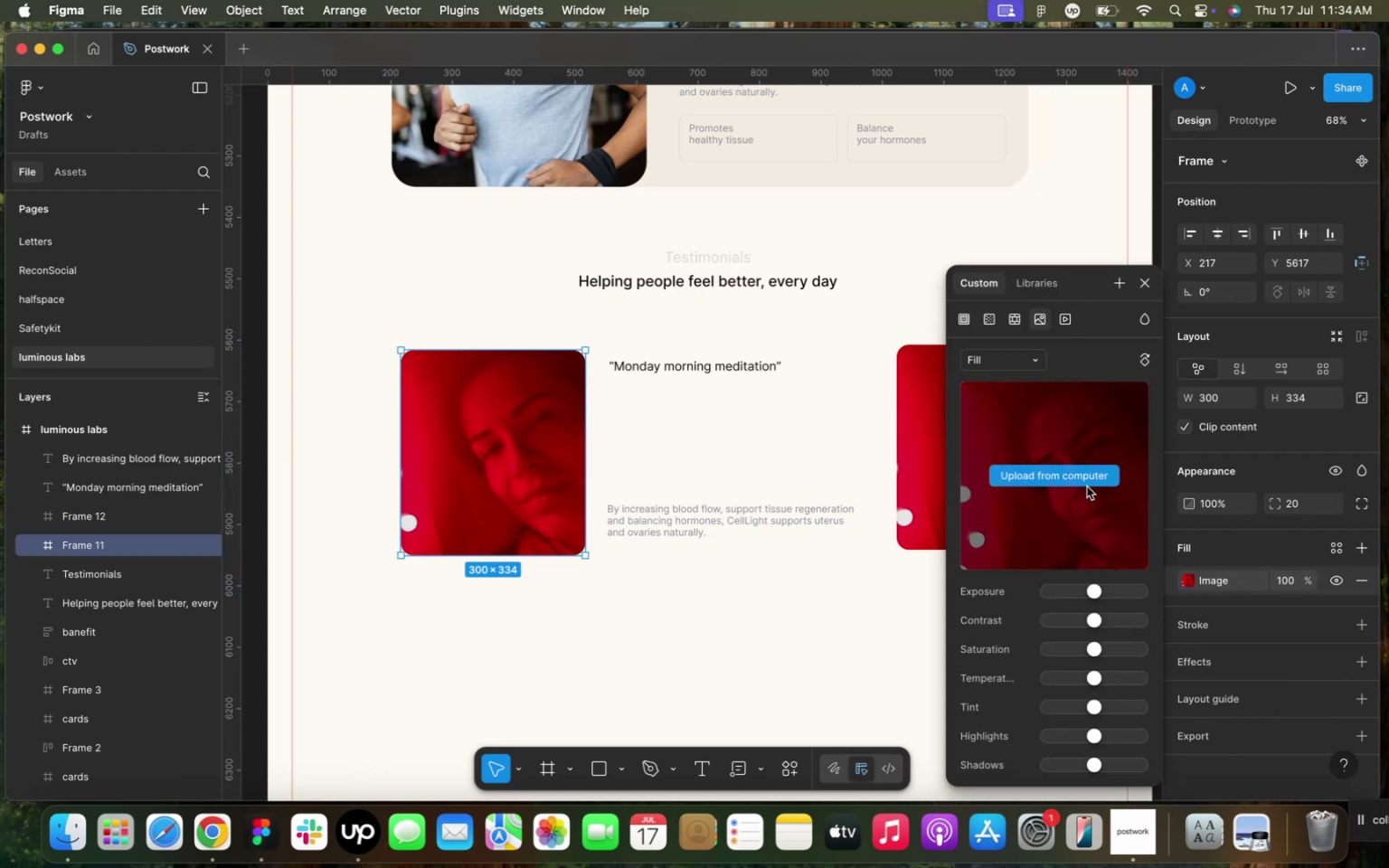 
left_click([1087, 486])
 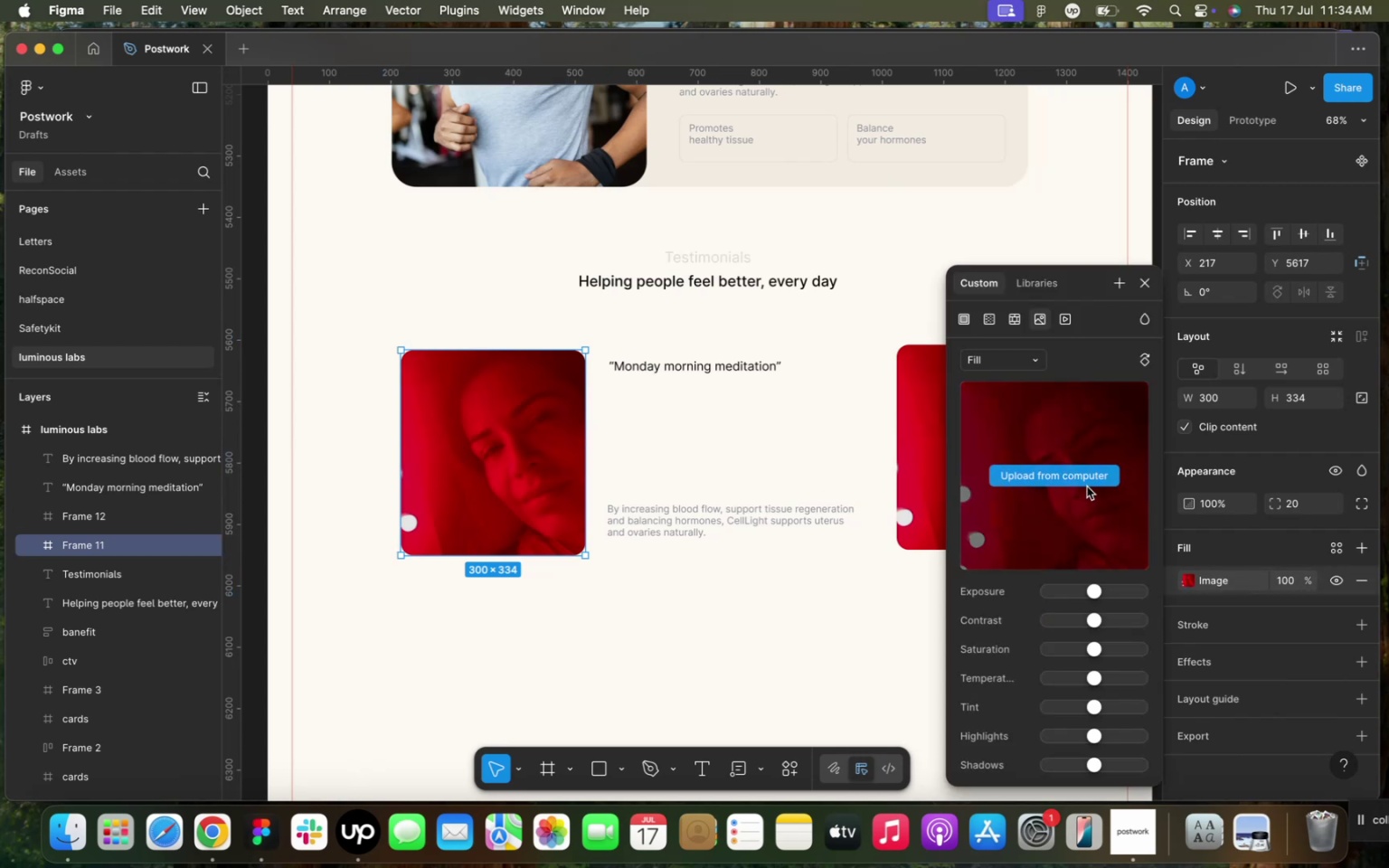 
left_click([1087, 486])
 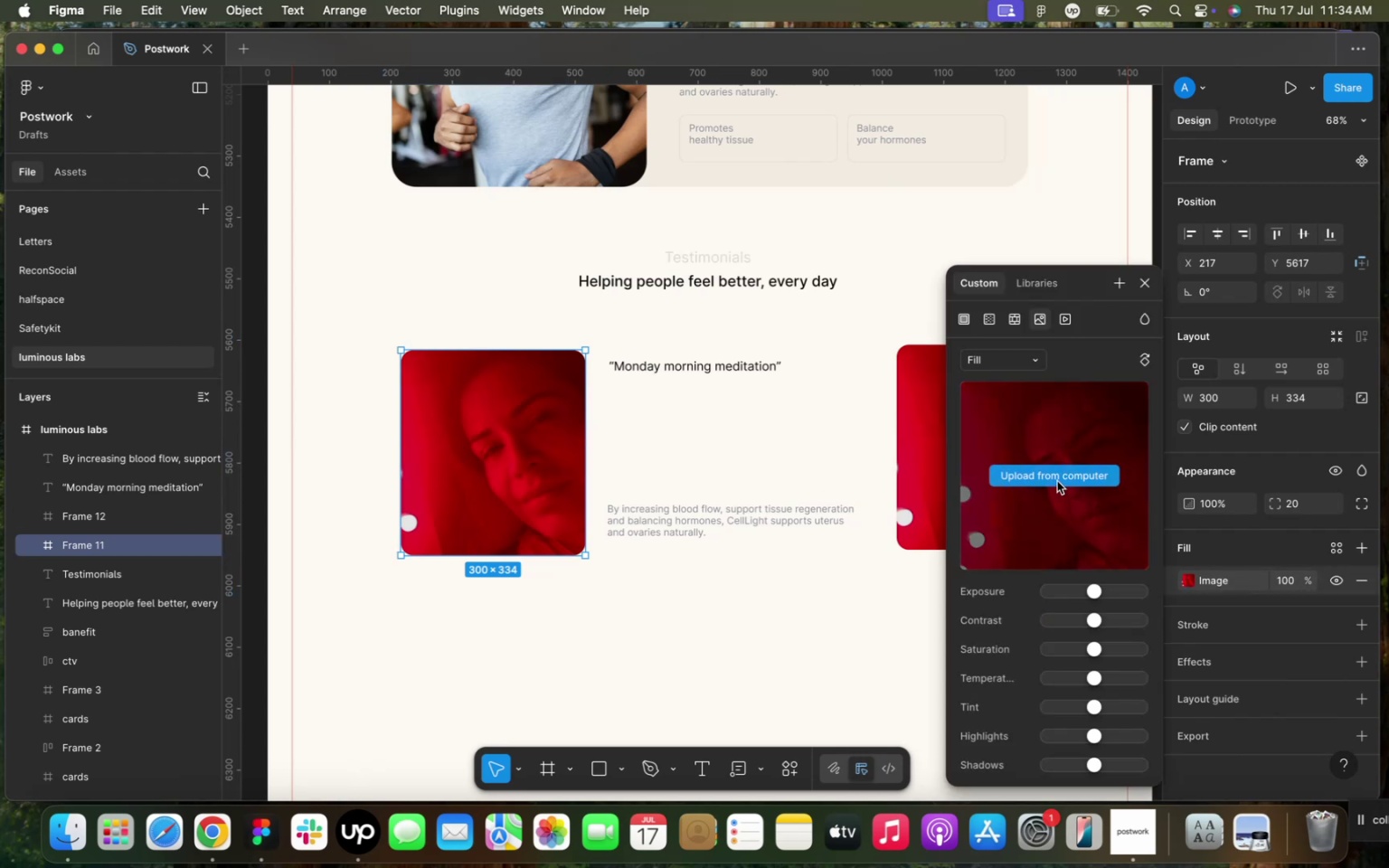 
mouse_move([1049, 485])
 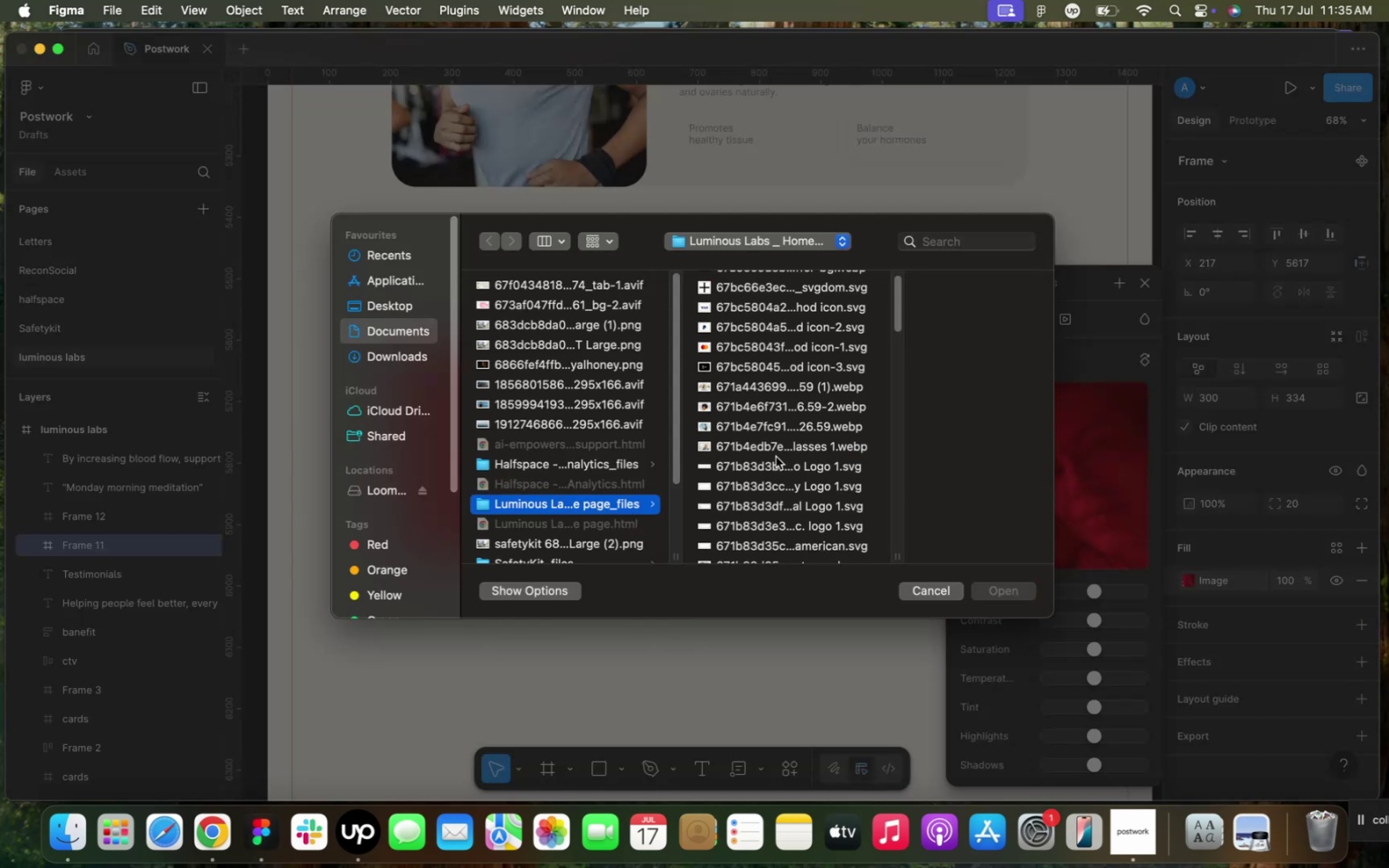 
scroll: coordinate [778, 455], scroll_direction: down, amount: 27.0
 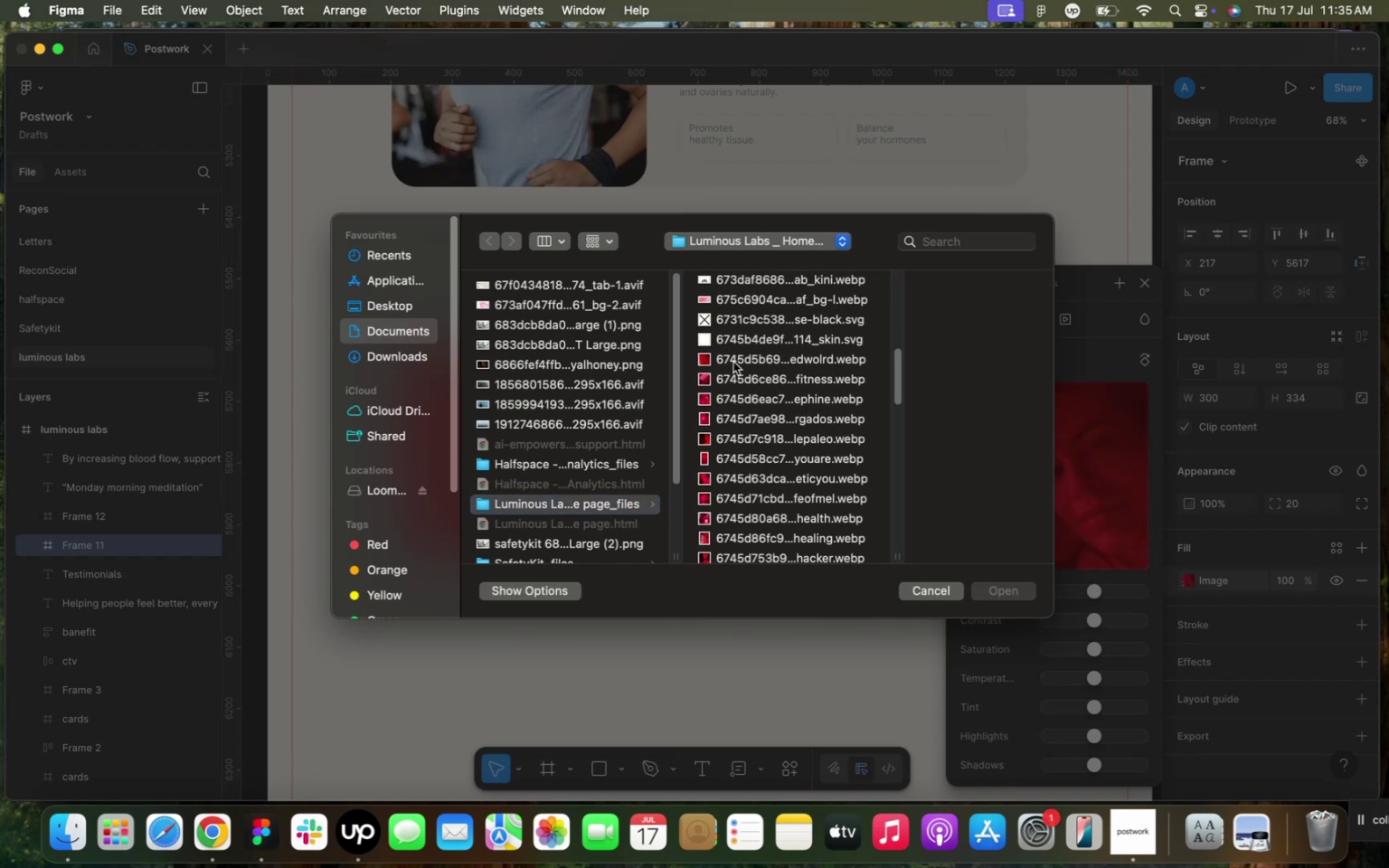 
left_click([733, 362])
 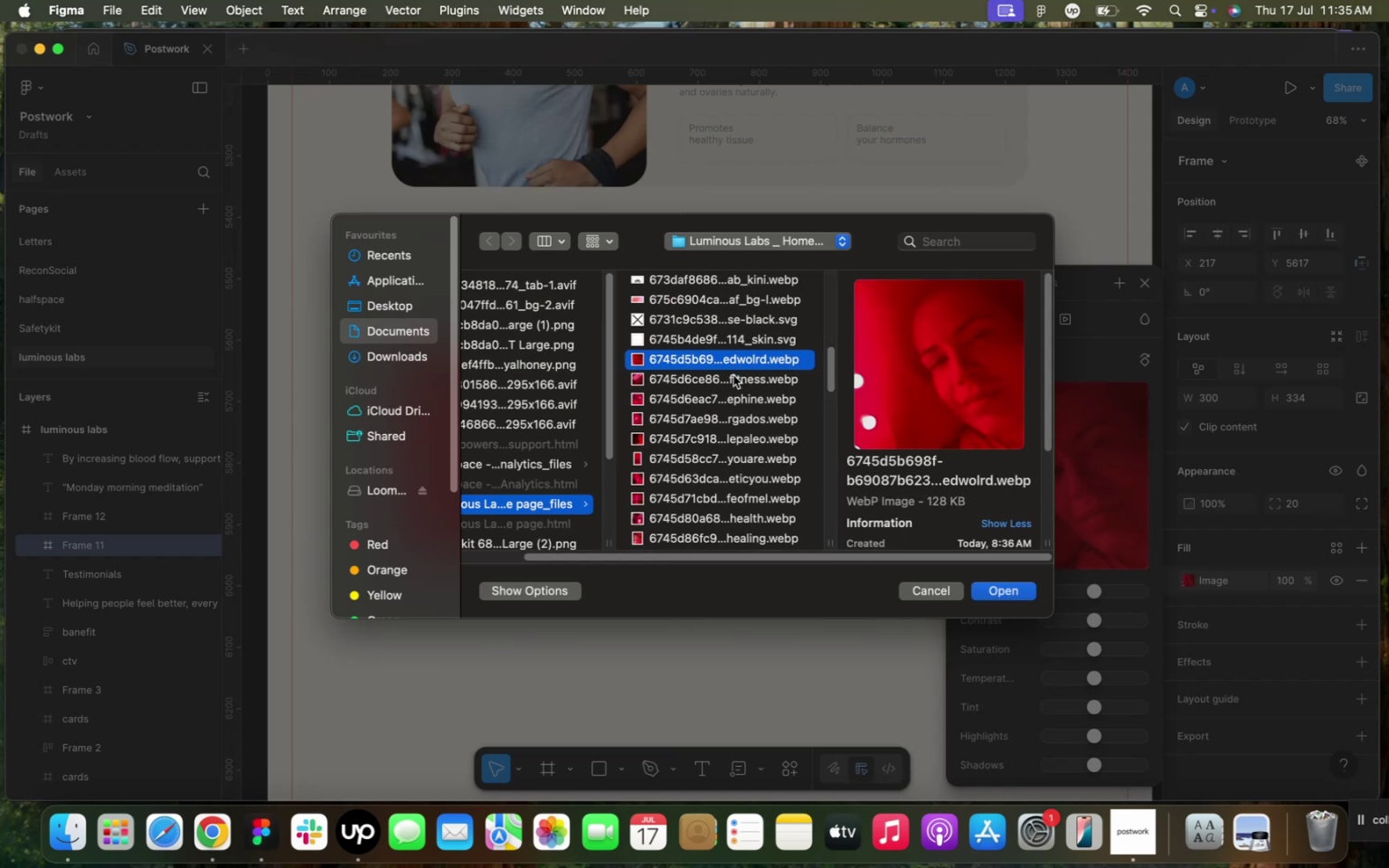 
left_click([733, 375])
 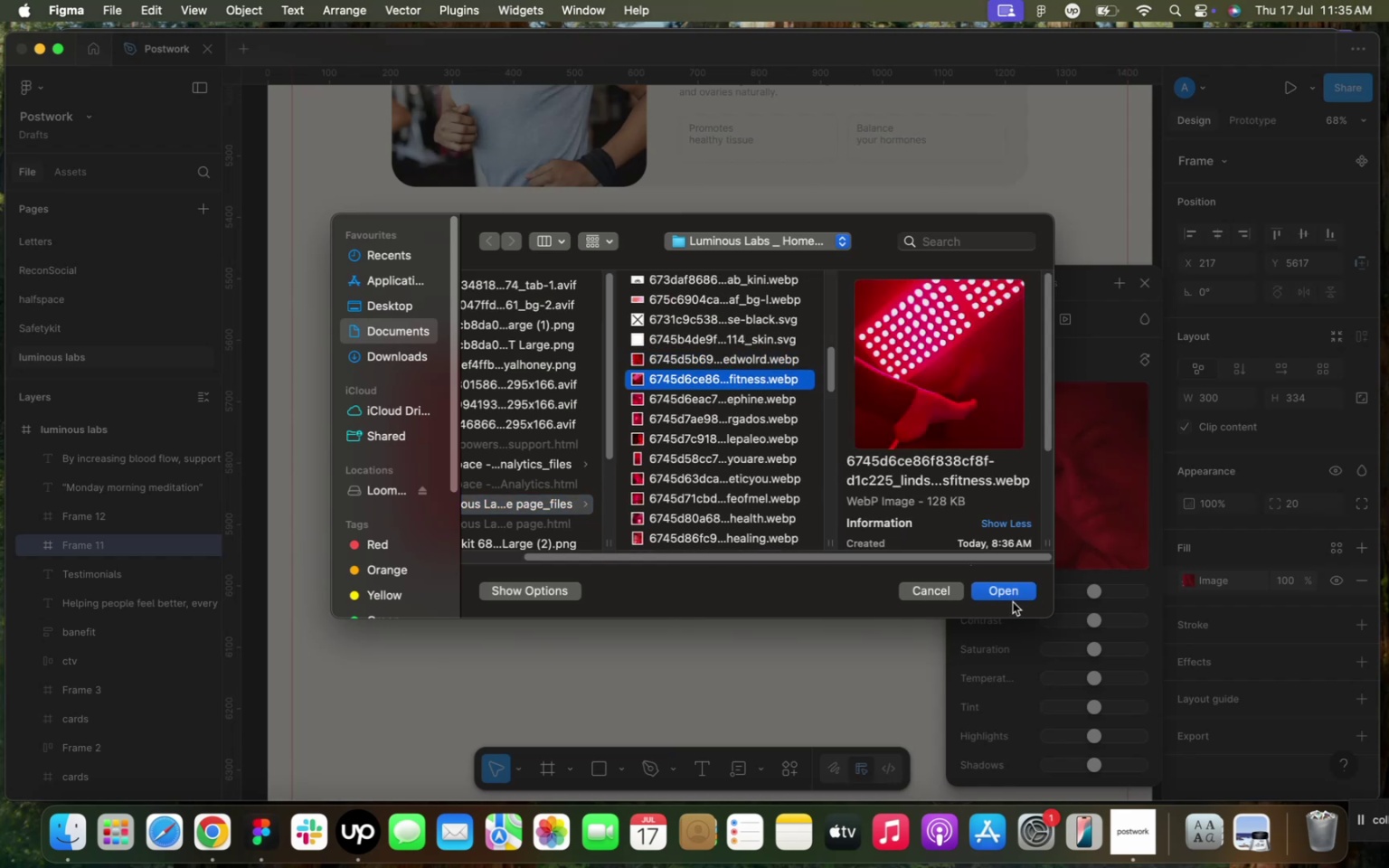 
left_click([1008, 593])
 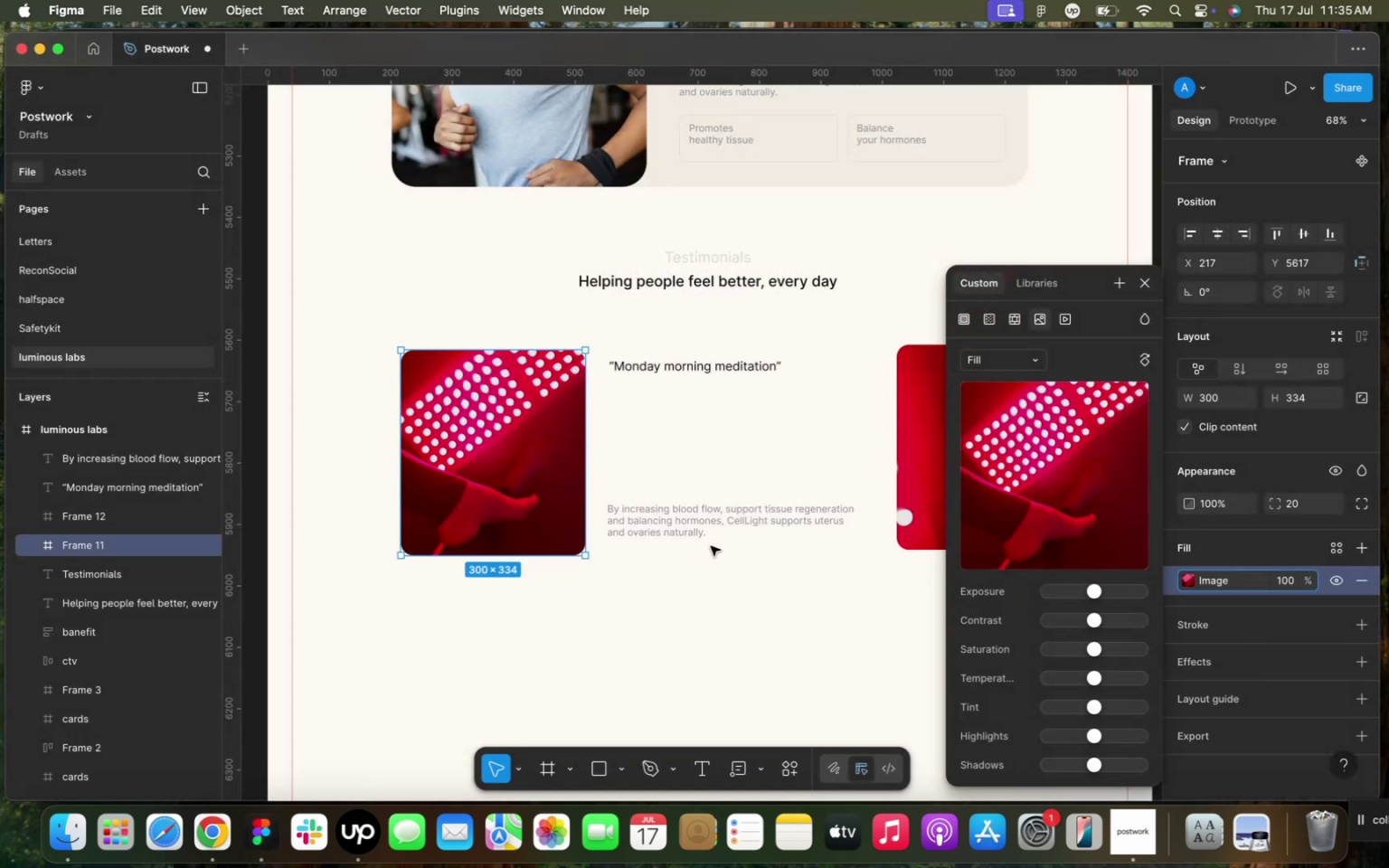 
left_click([798, 590])
 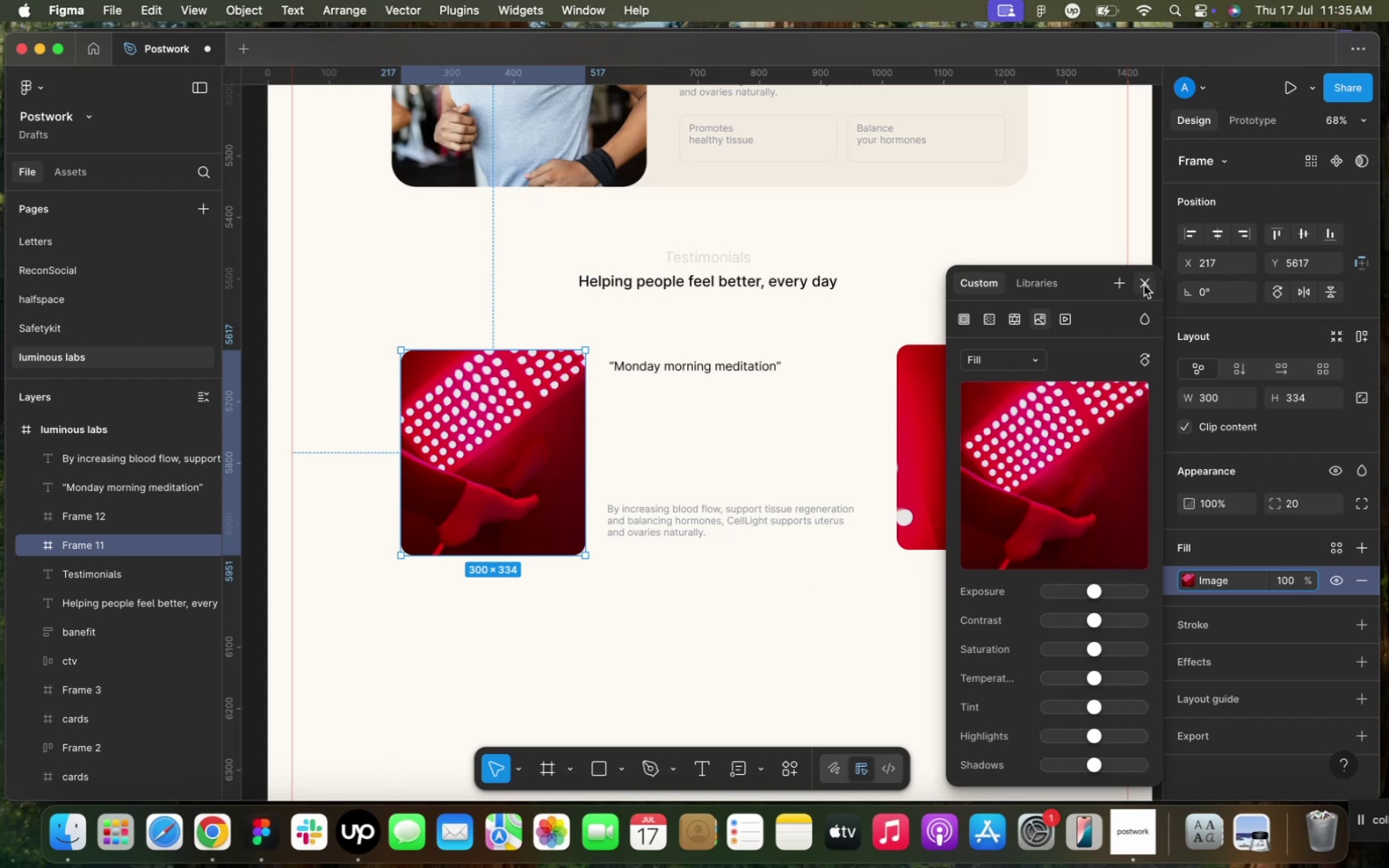 
left_click([1144, 283])
 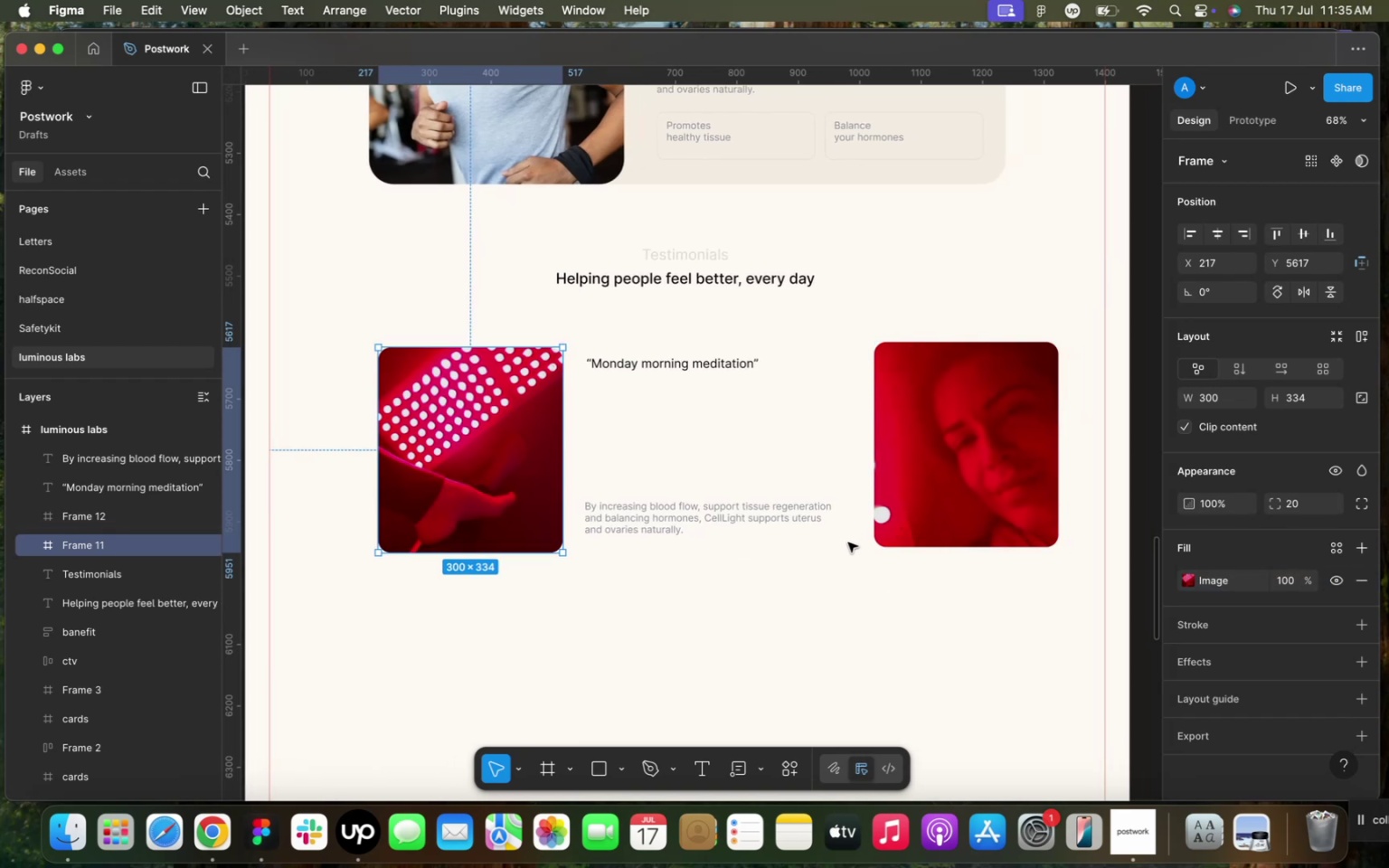 
wait(5.66)
 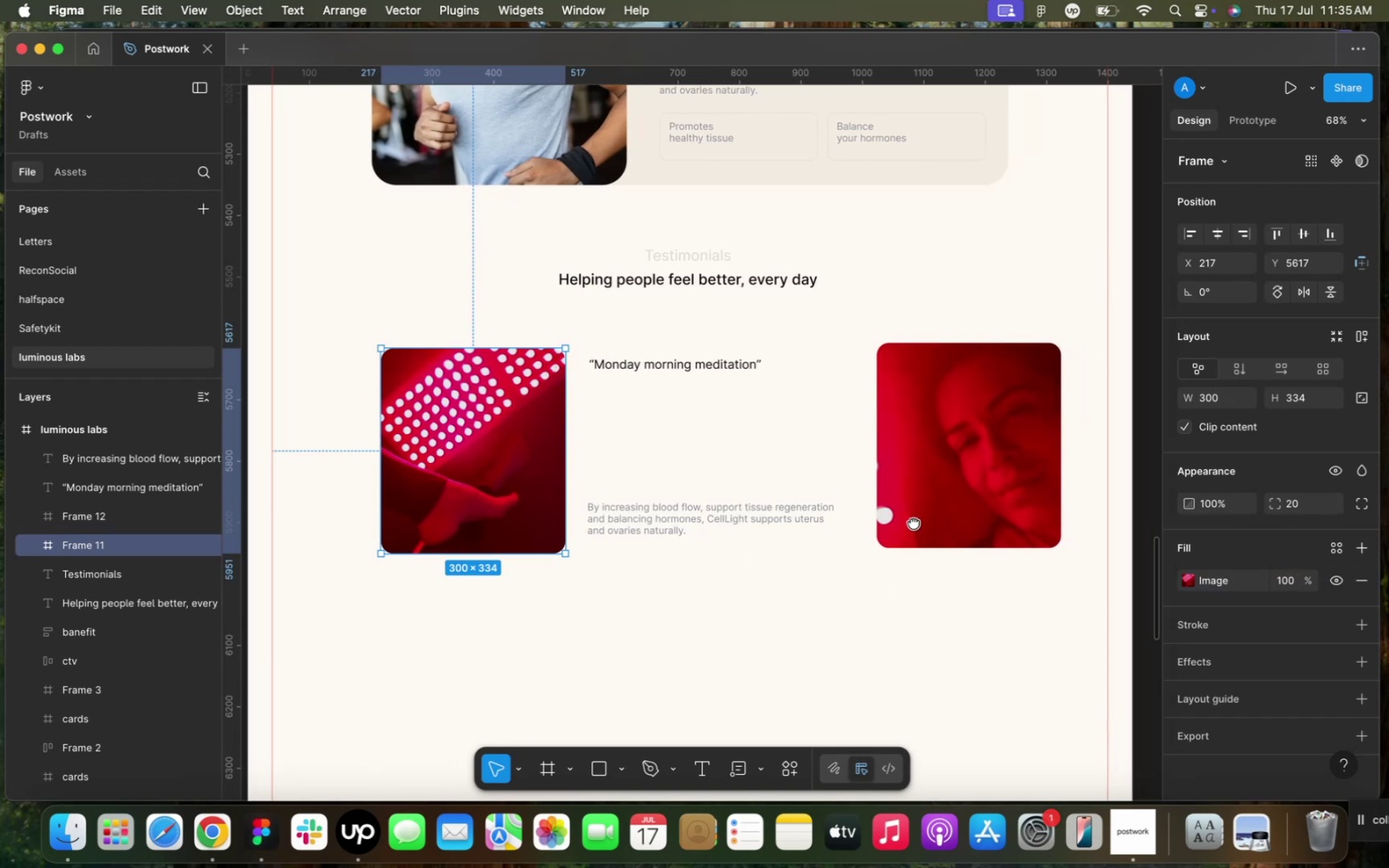 
left_click([647, 520])
 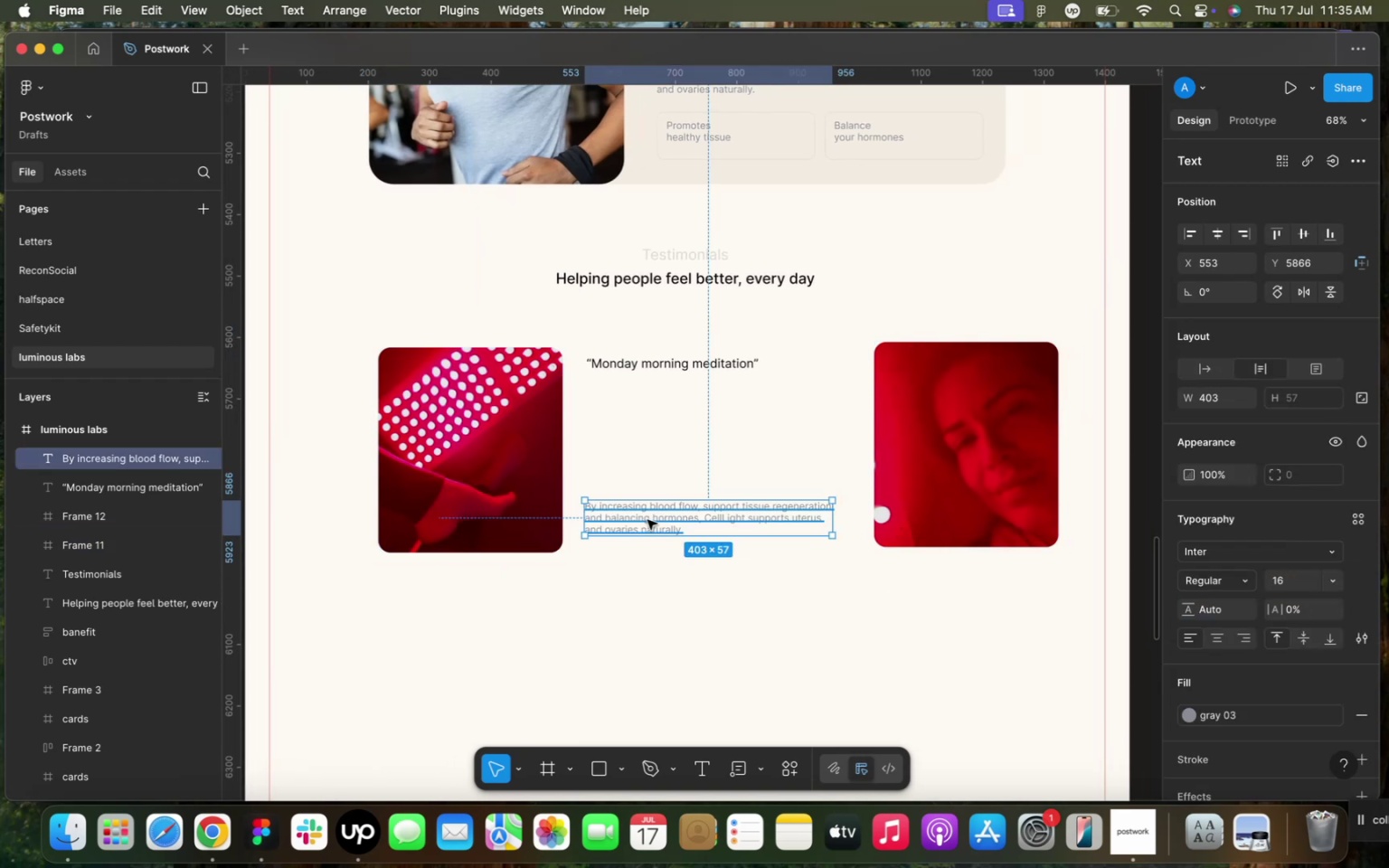 
left_click([647, 520])
 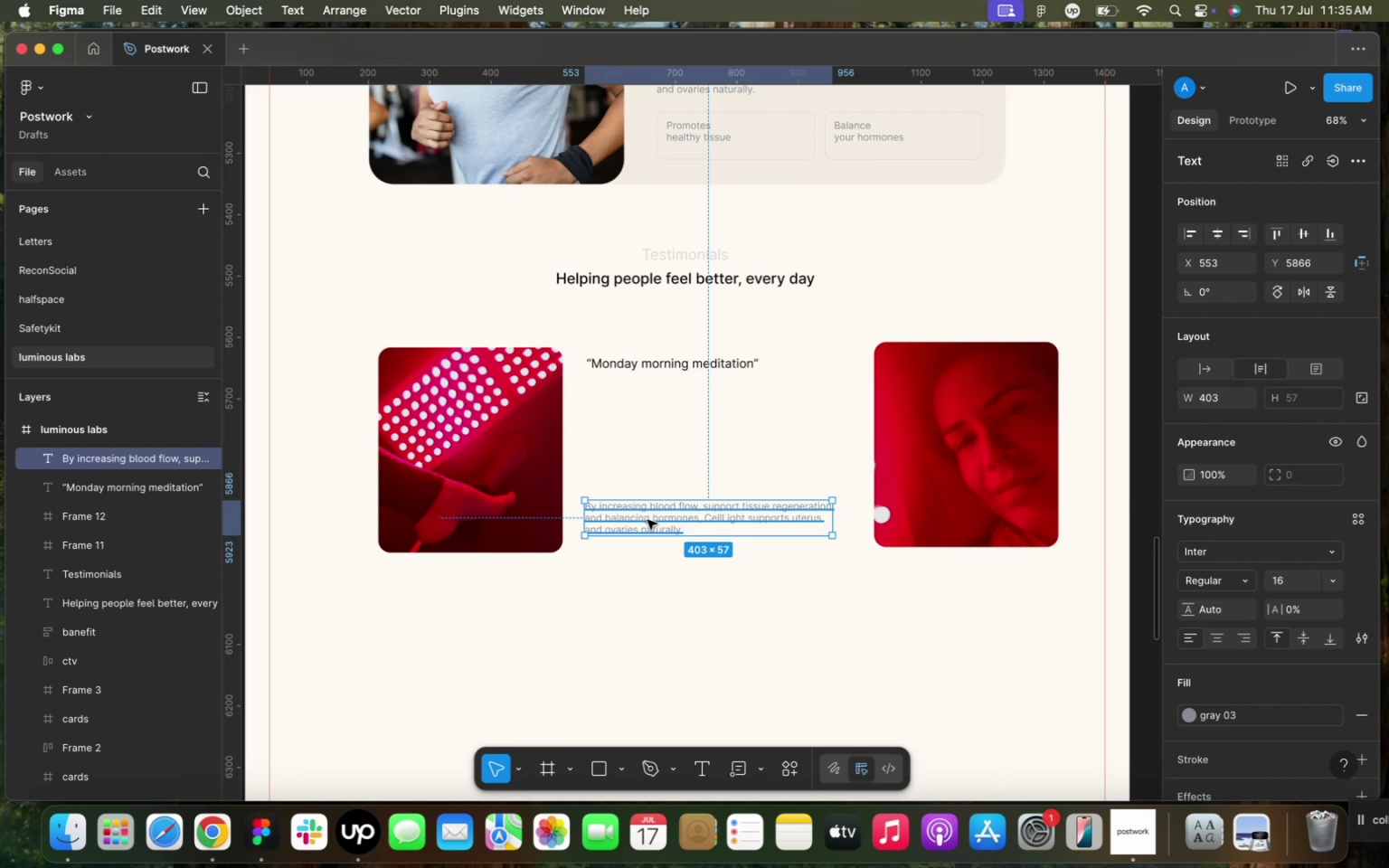 
key(Meta+D)
 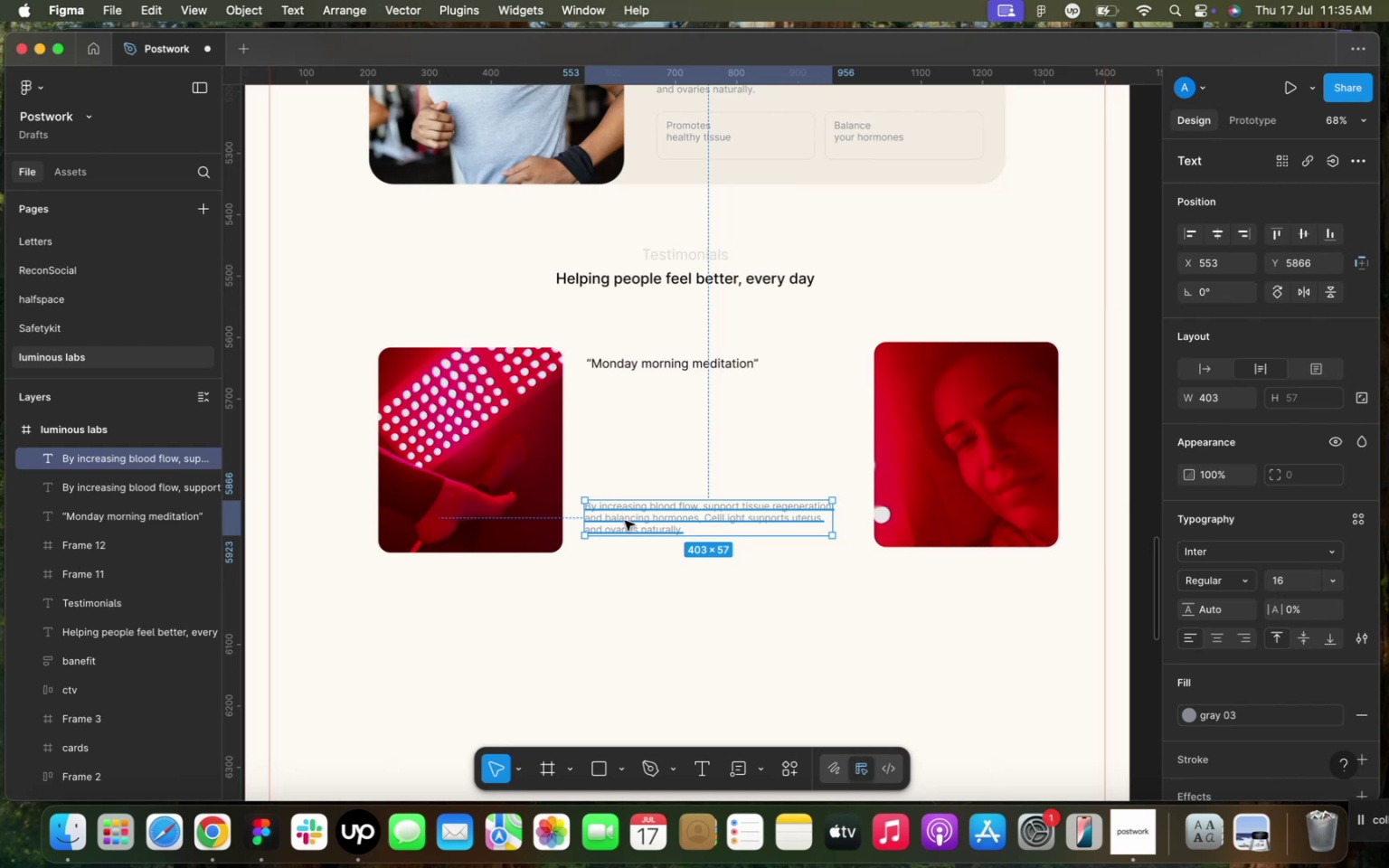 
left_click_drag(start_coordinate=[625, 521], to_coordinate=[624, 476])
 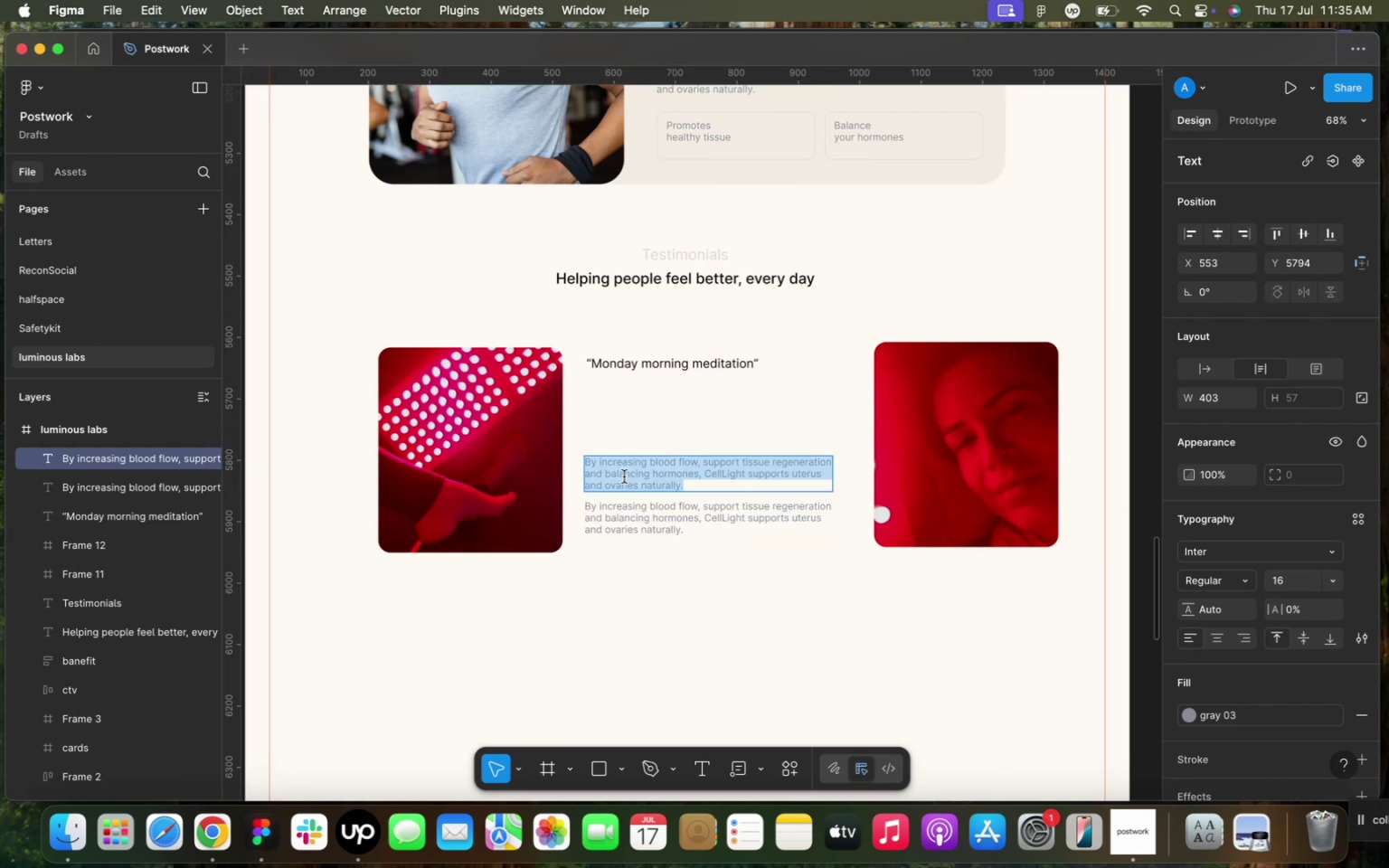 
key(CapsLock)
 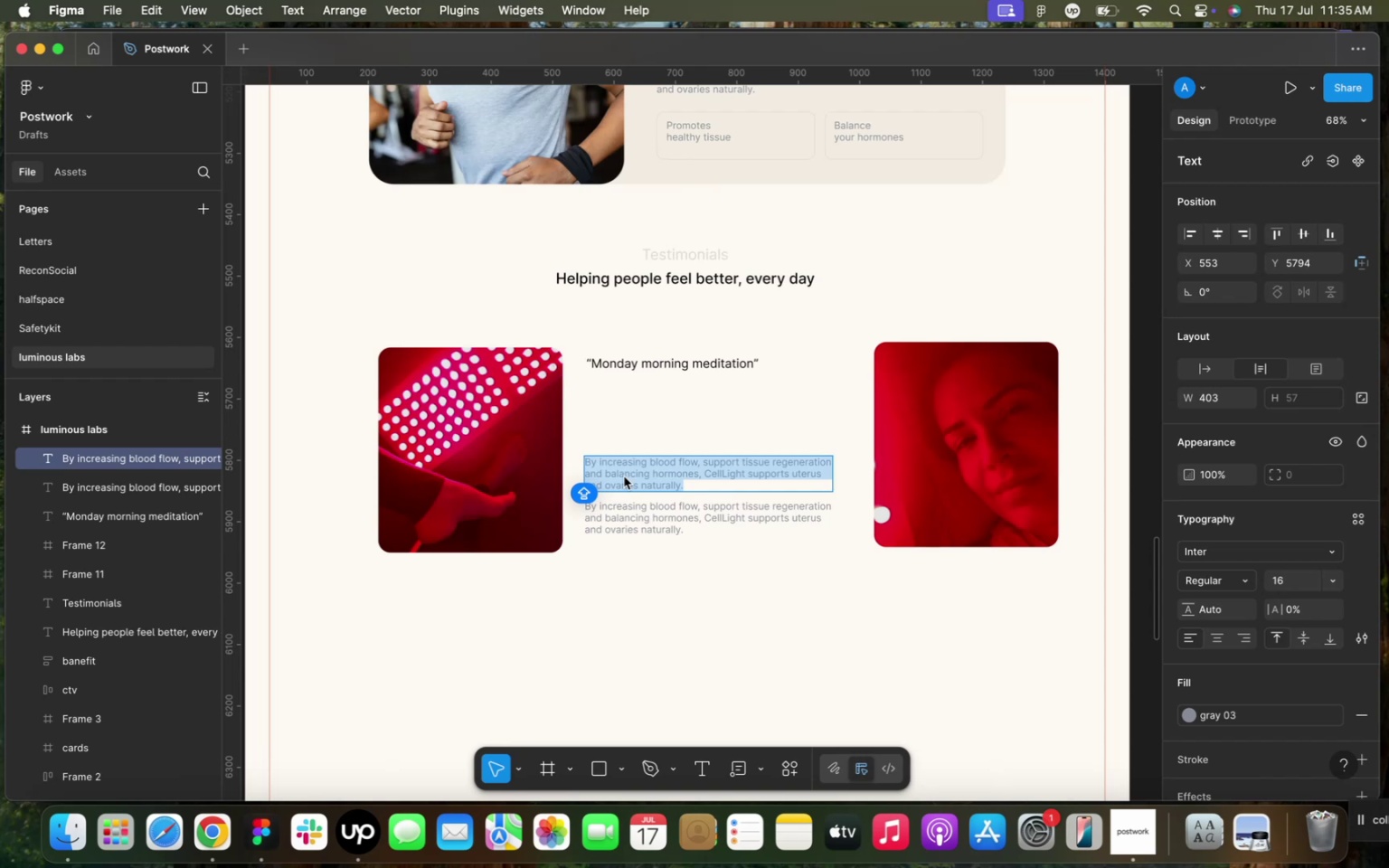 
wait(33.35)
 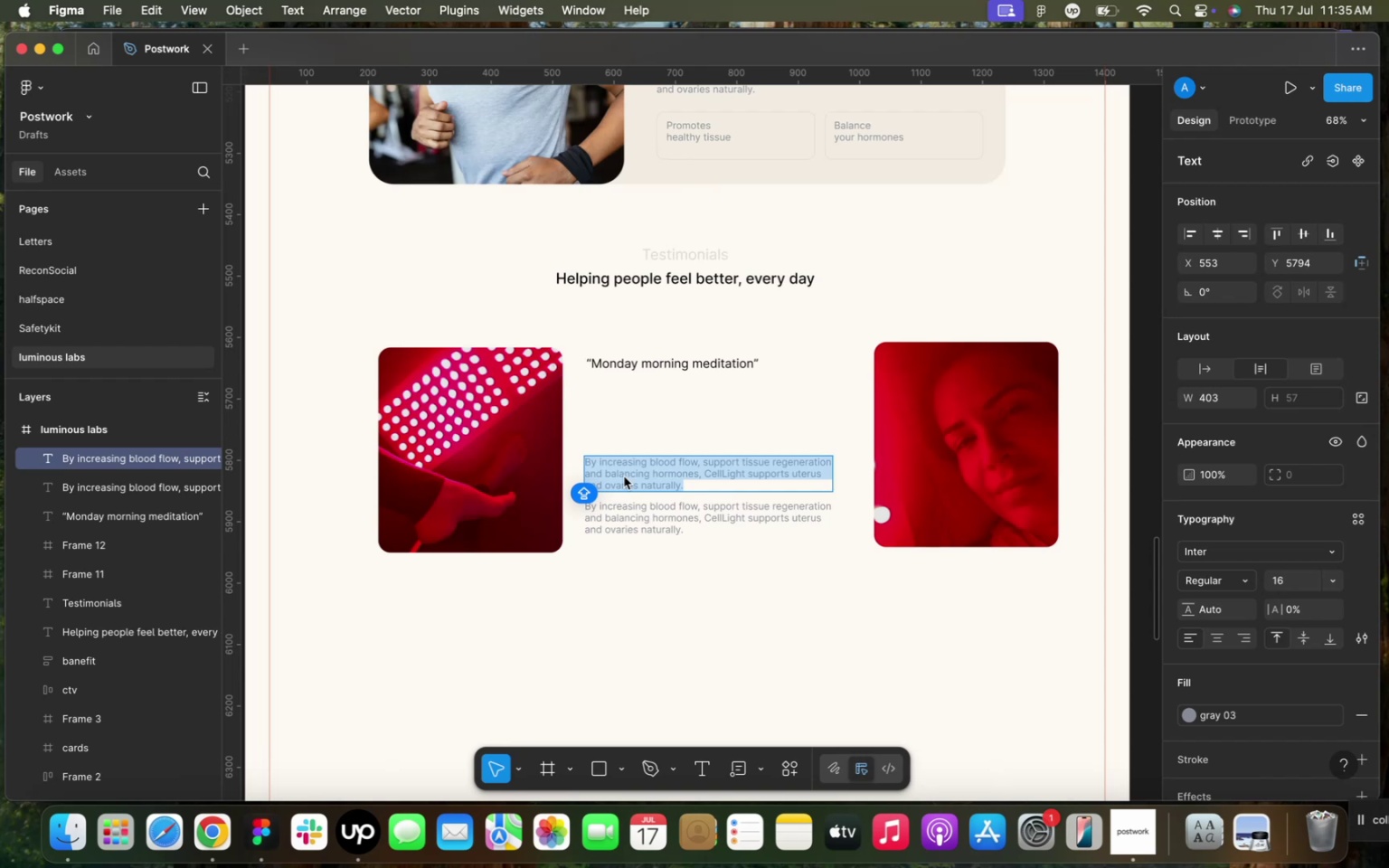 
type(Nahid)
 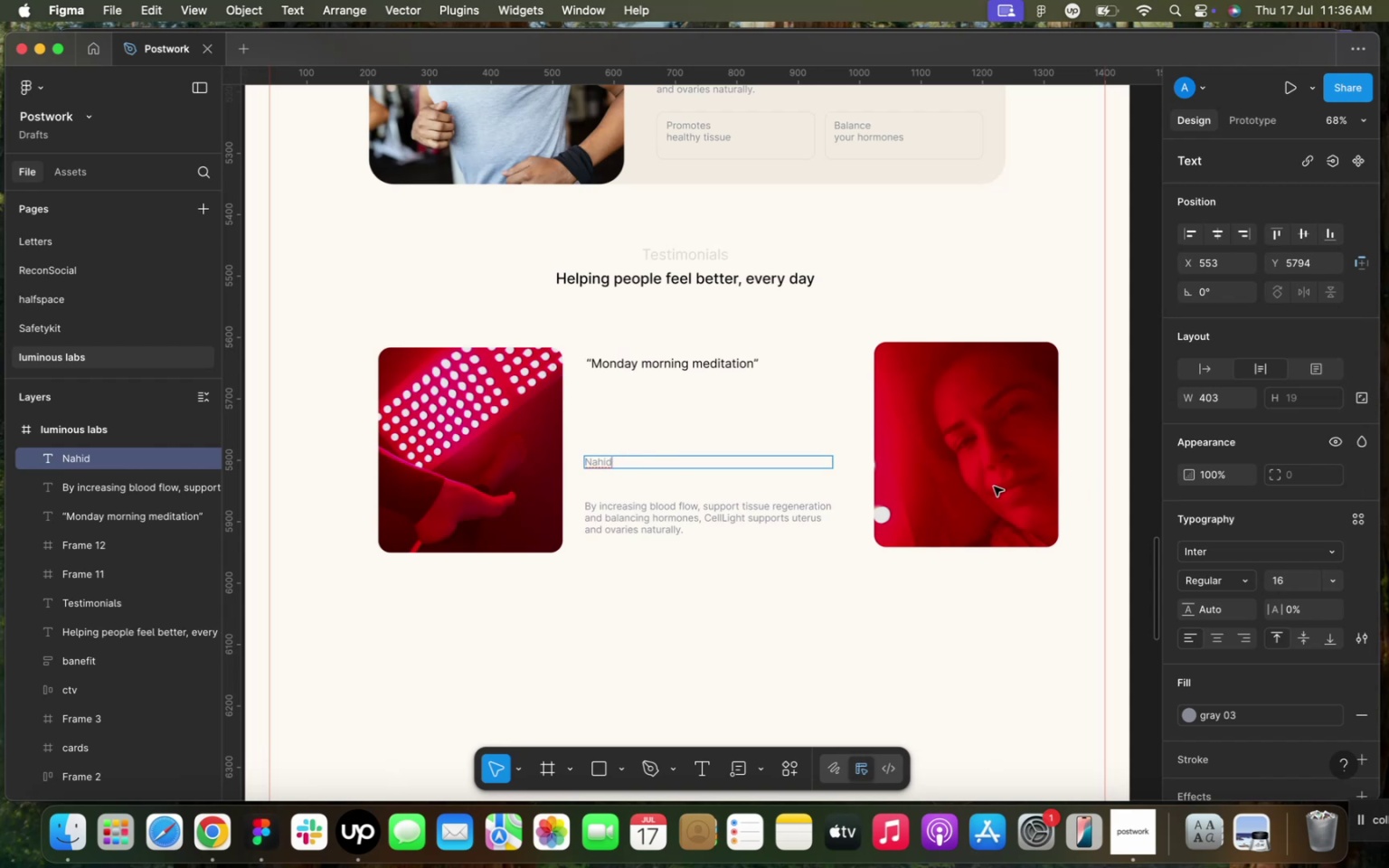 
wait(11.25)
 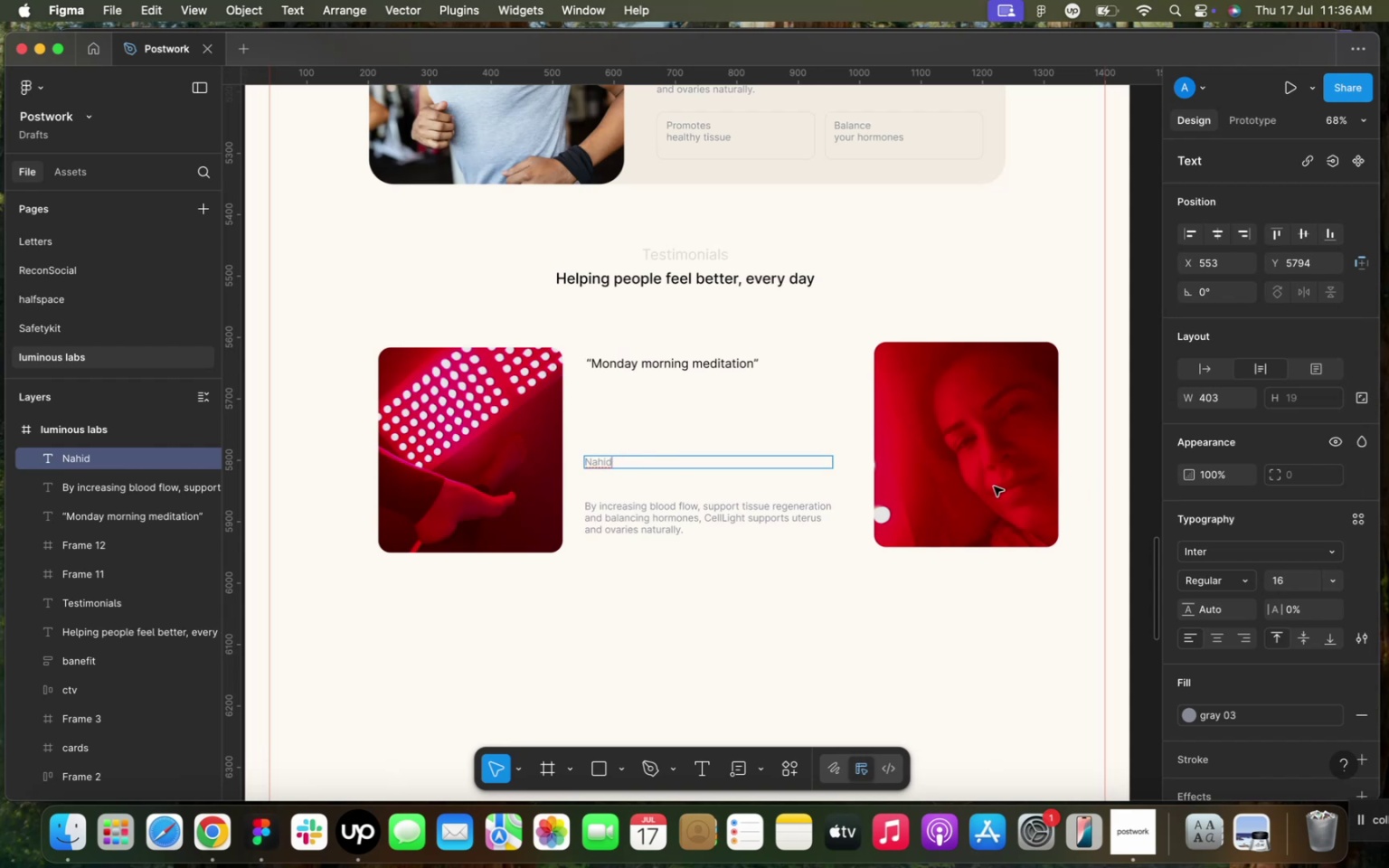 
double_click([601, 511])
 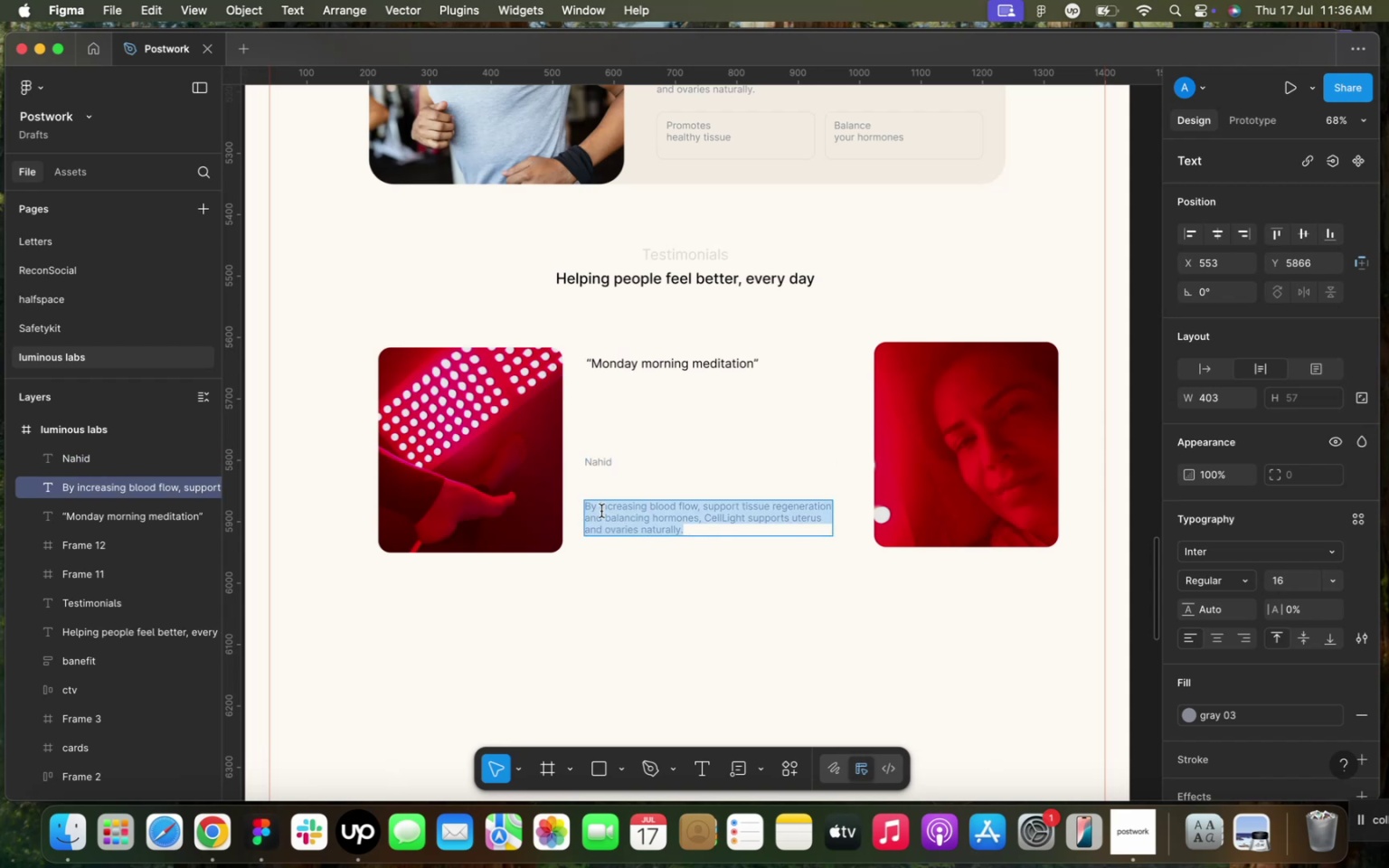 
triple_click([601, 511])
 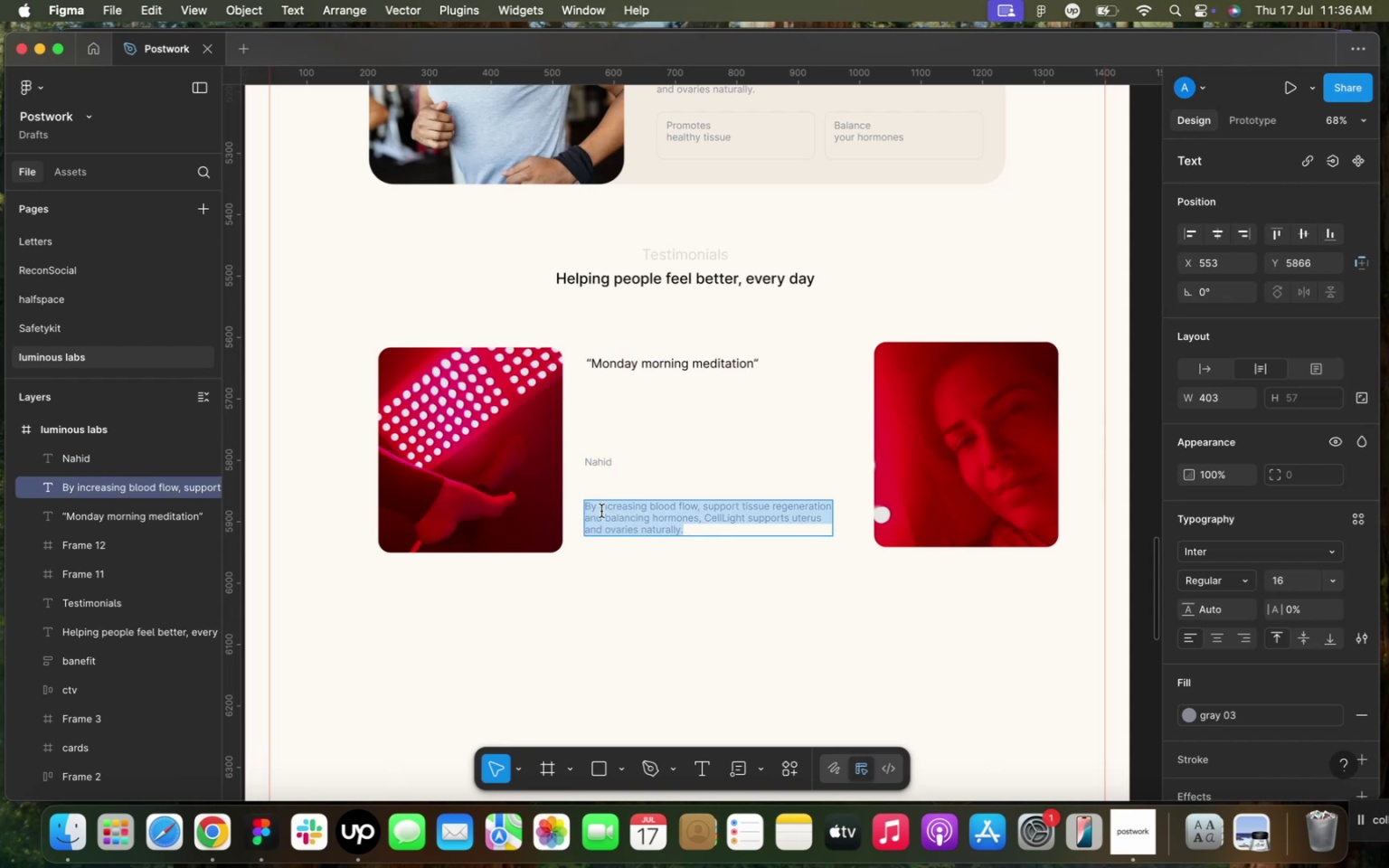 
type(E)
key(Backspace)
type(w)
key(Backspace)
type(Wanted)
 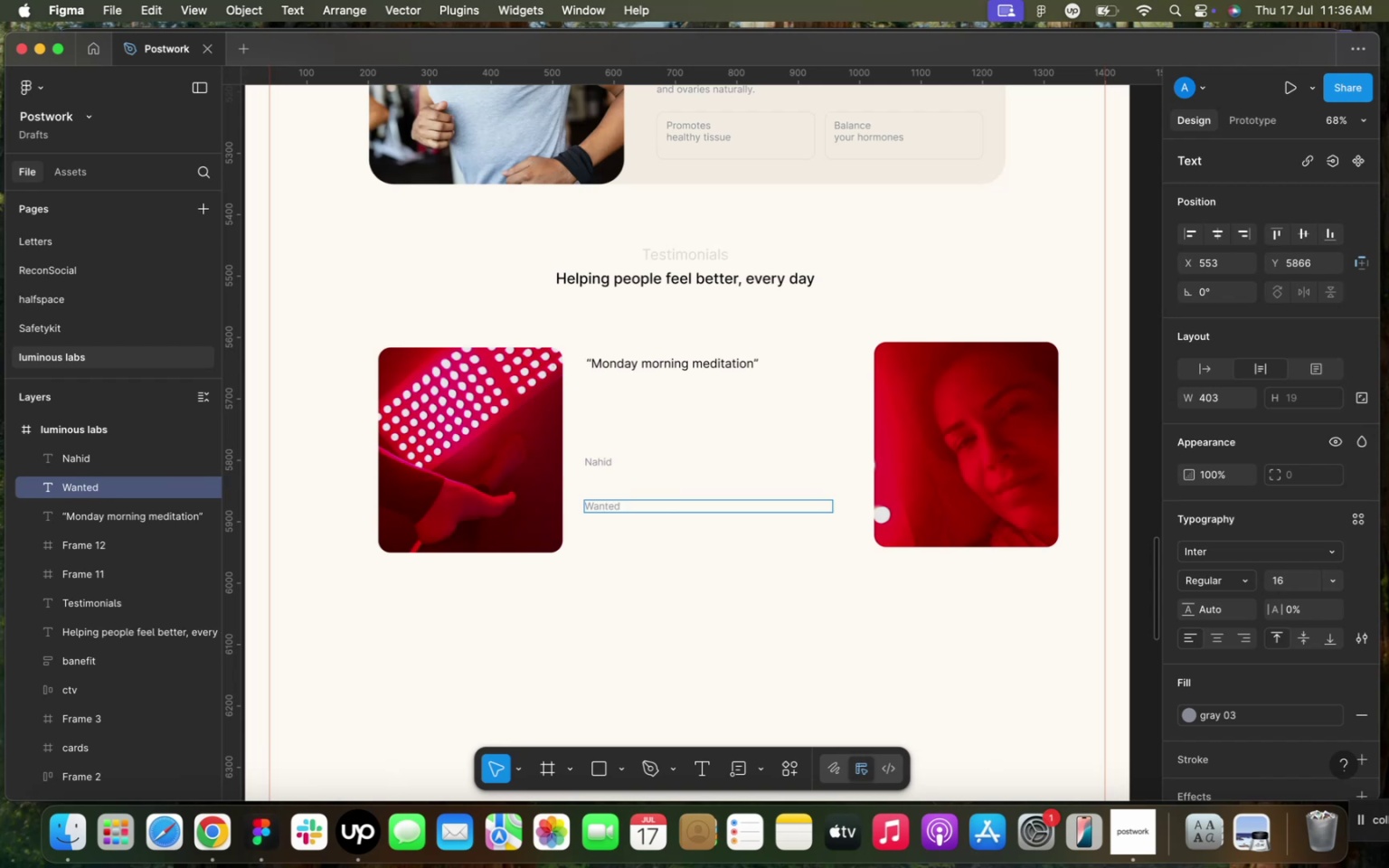 
type( more reli)
 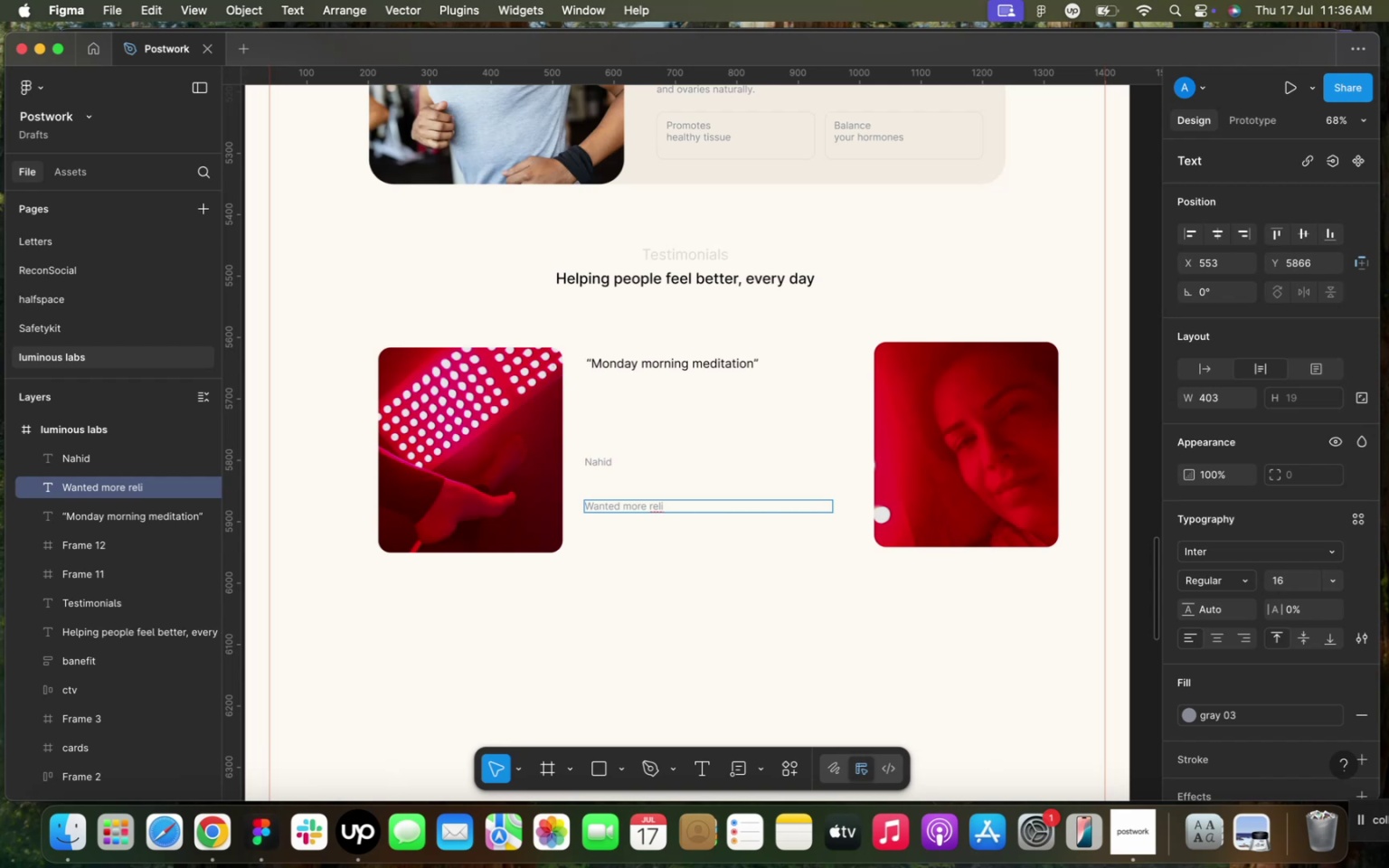 
wait(8.77)
 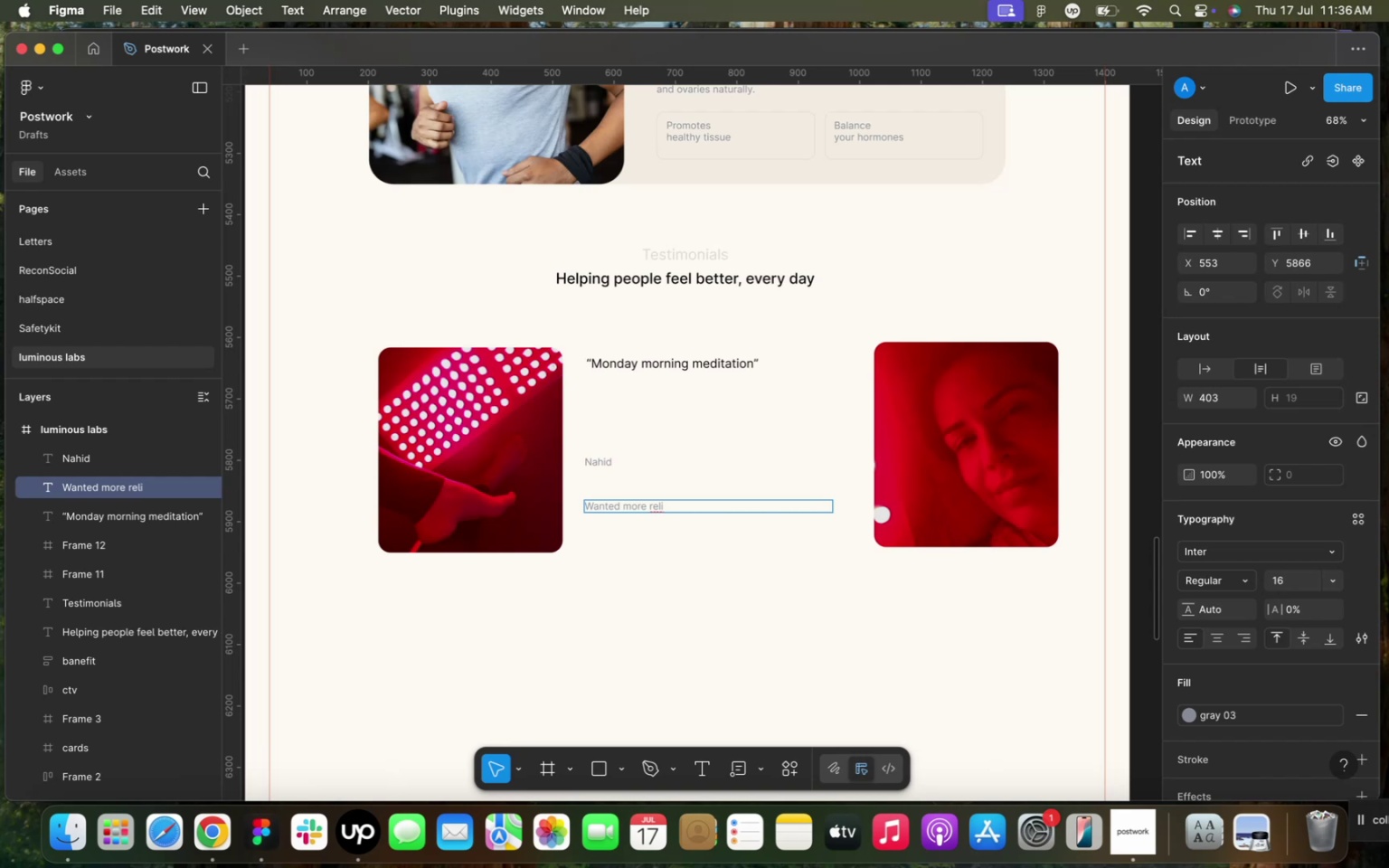 
key(ArrowLeft)
 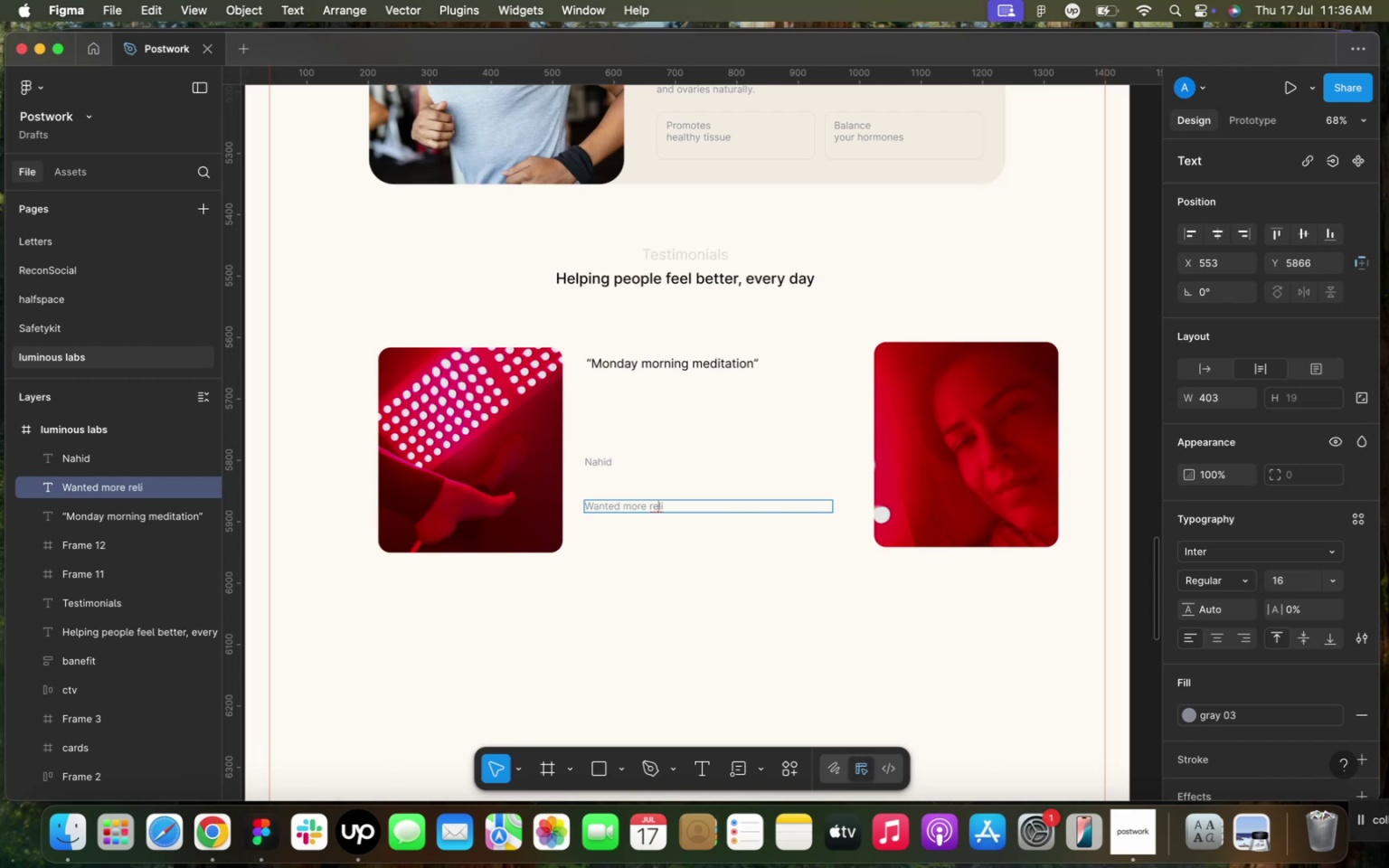 
key(ArrowLeft)
 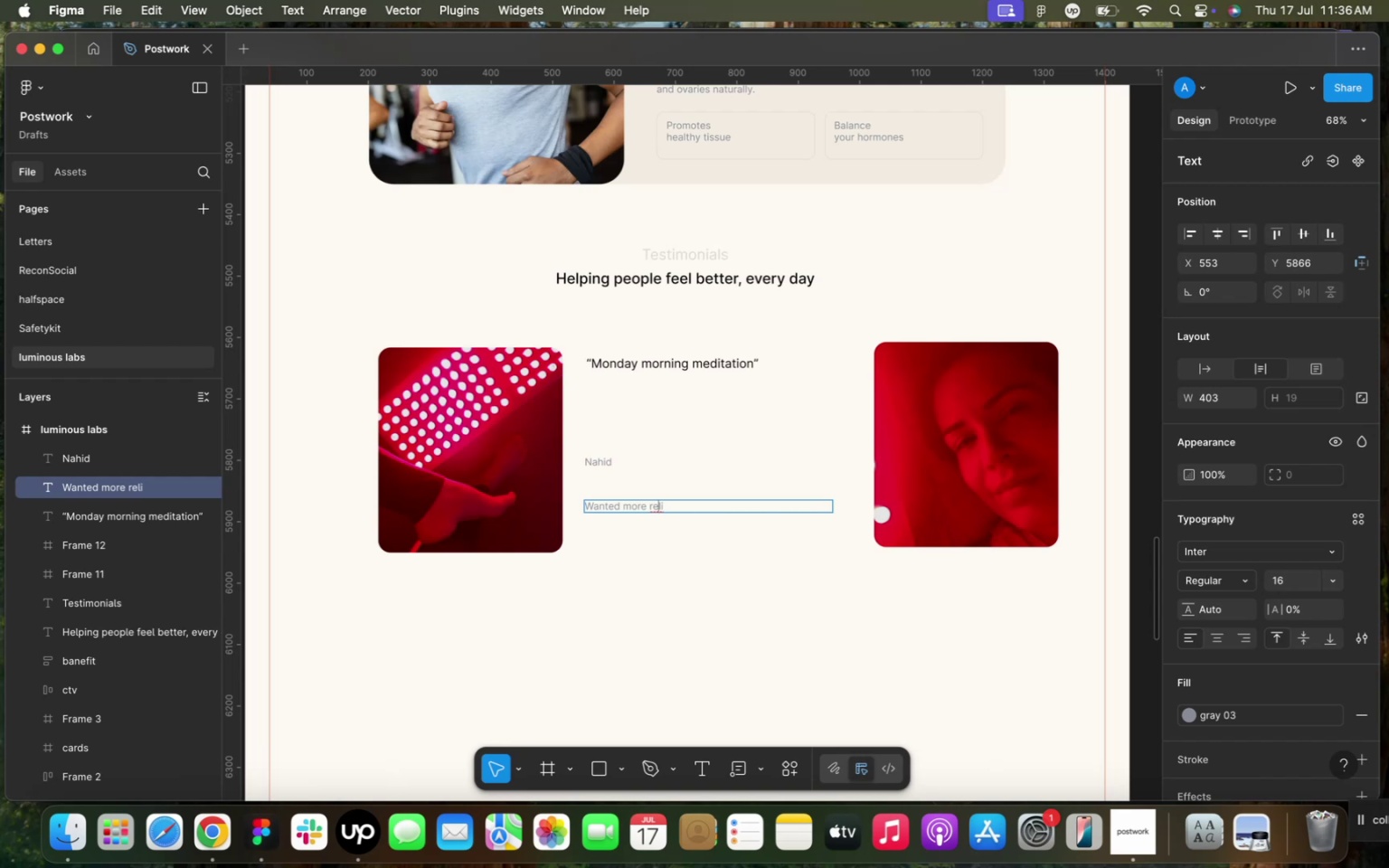 
type(si)
 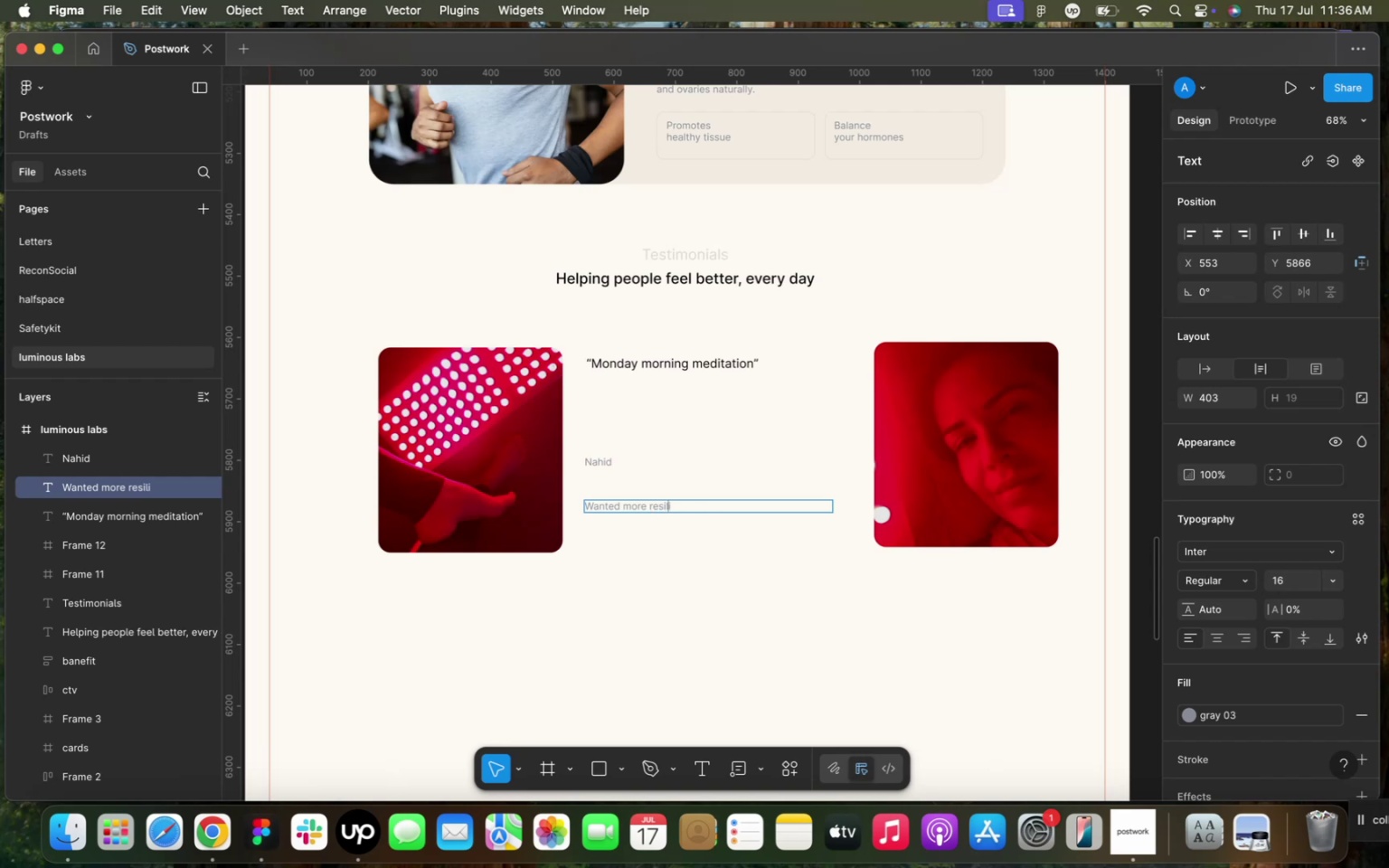 
key(ArrowRight)
 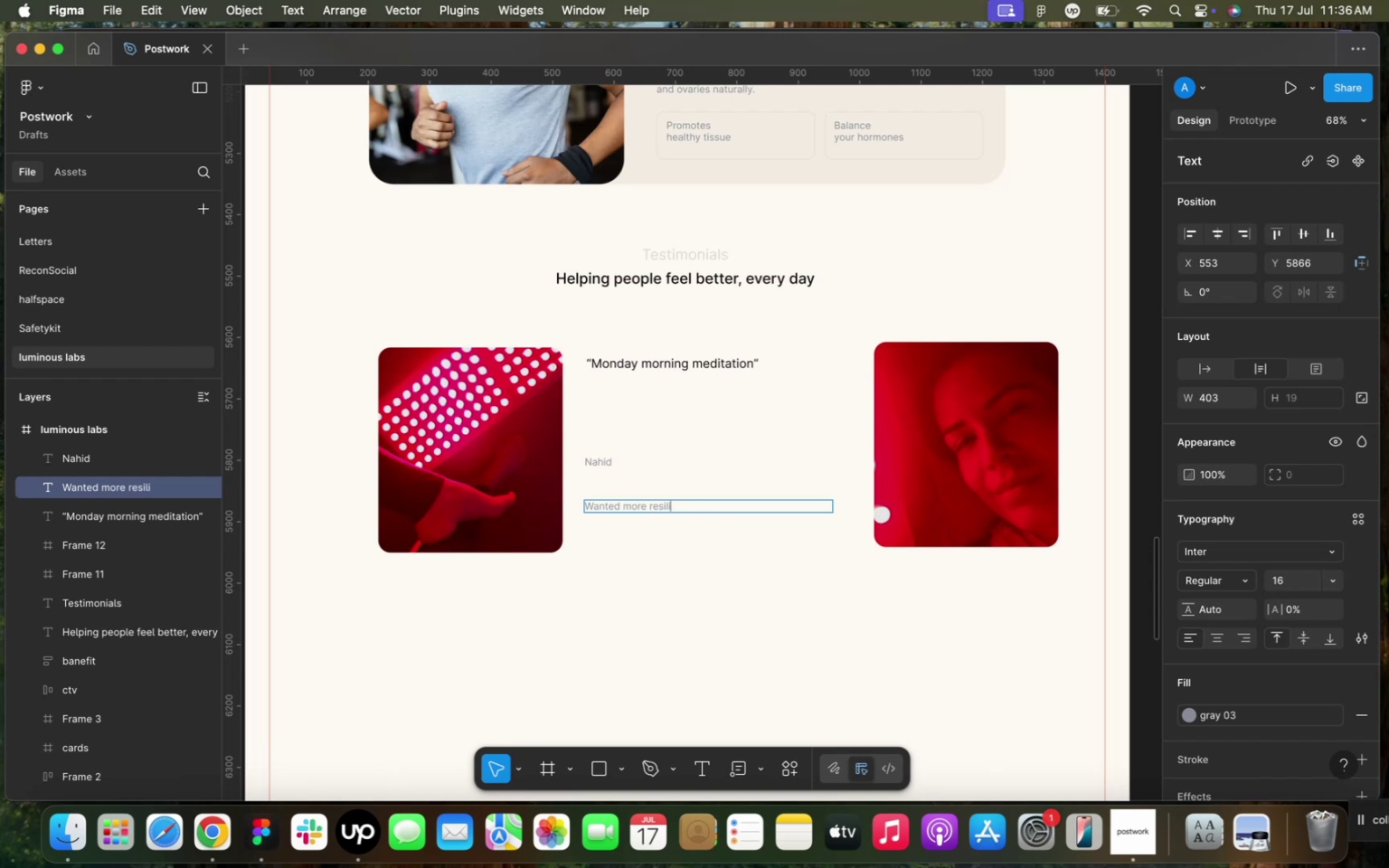 
key(ArrowRight)
 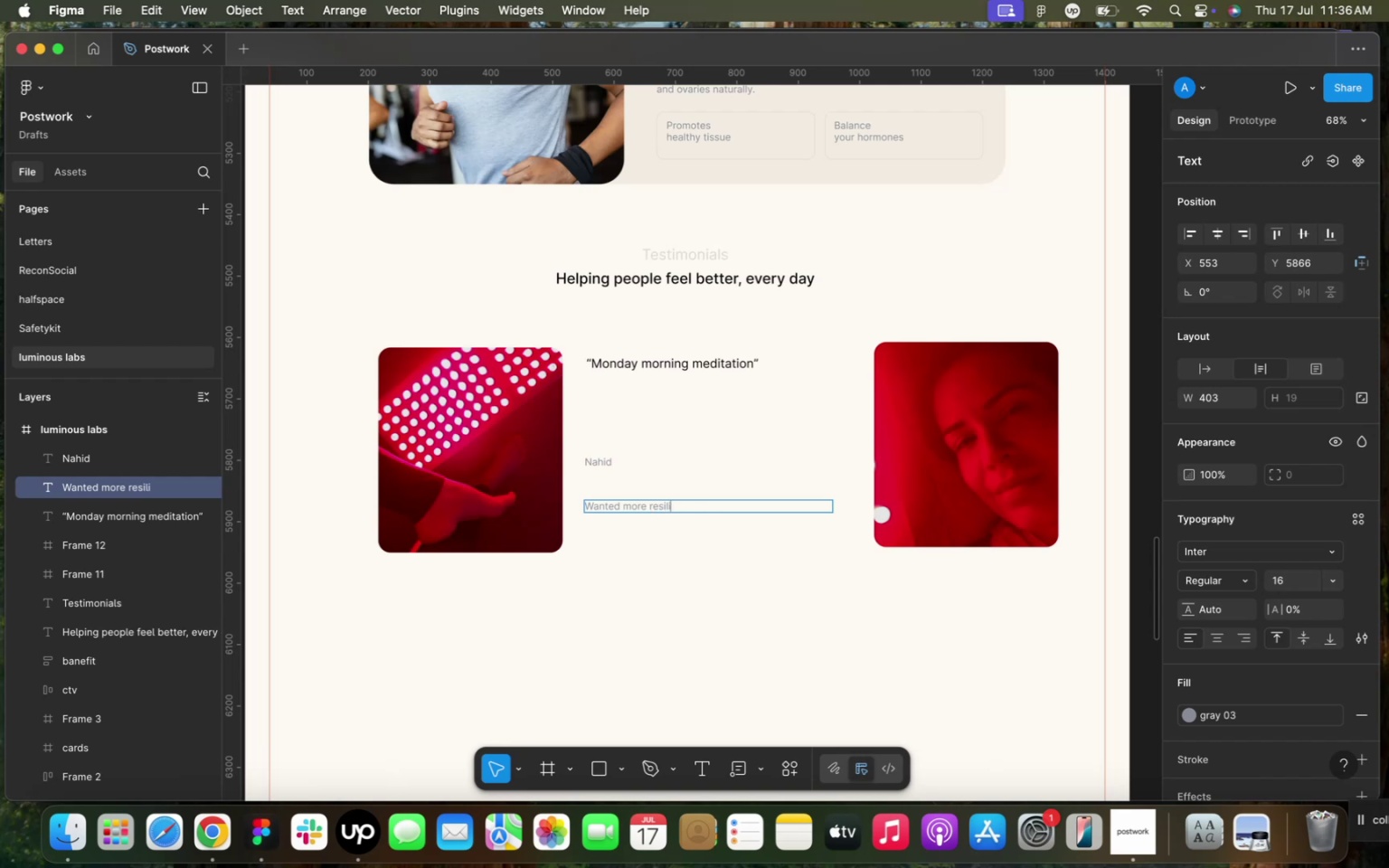 
type(ence)
 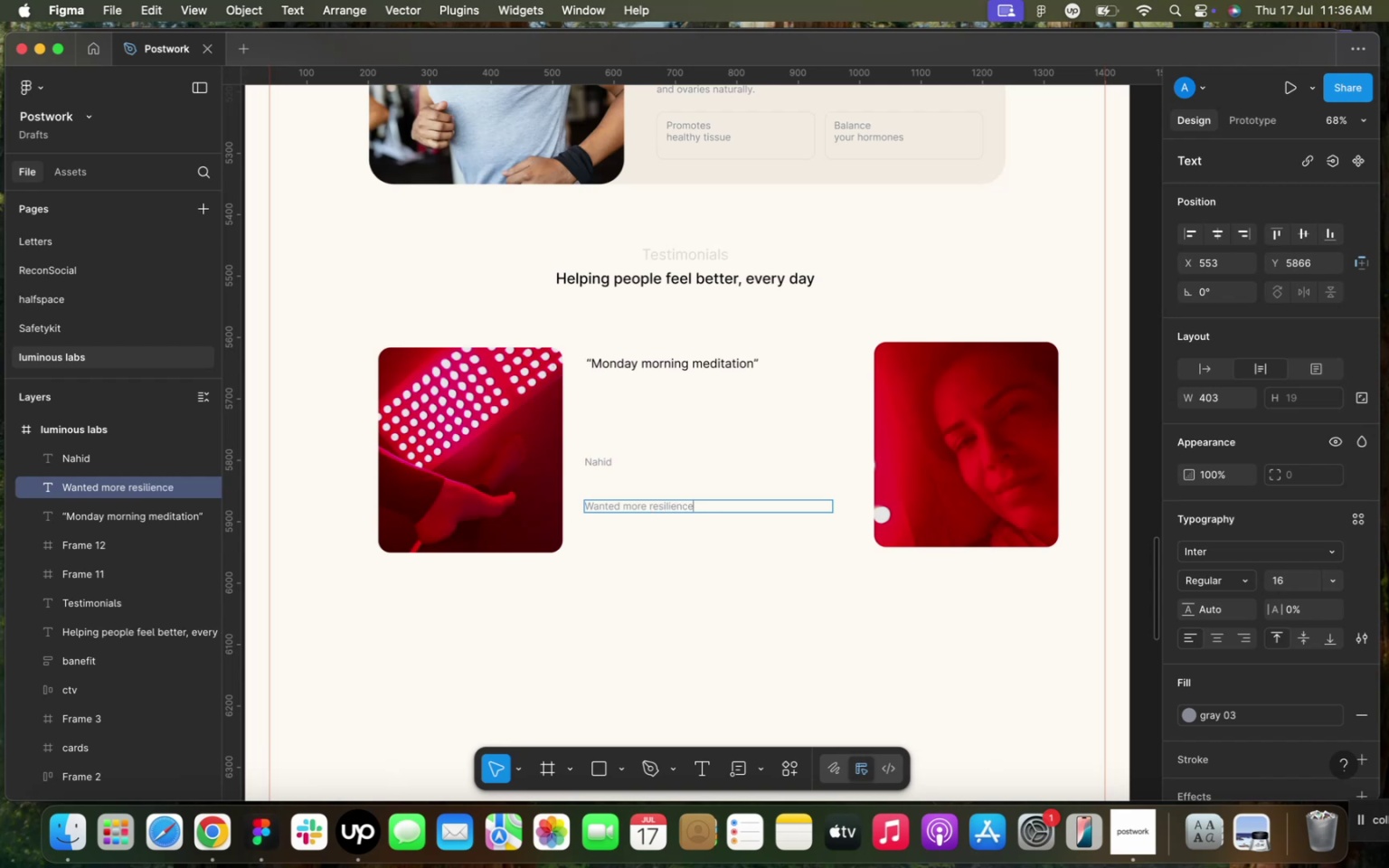 
wait(11.08)
 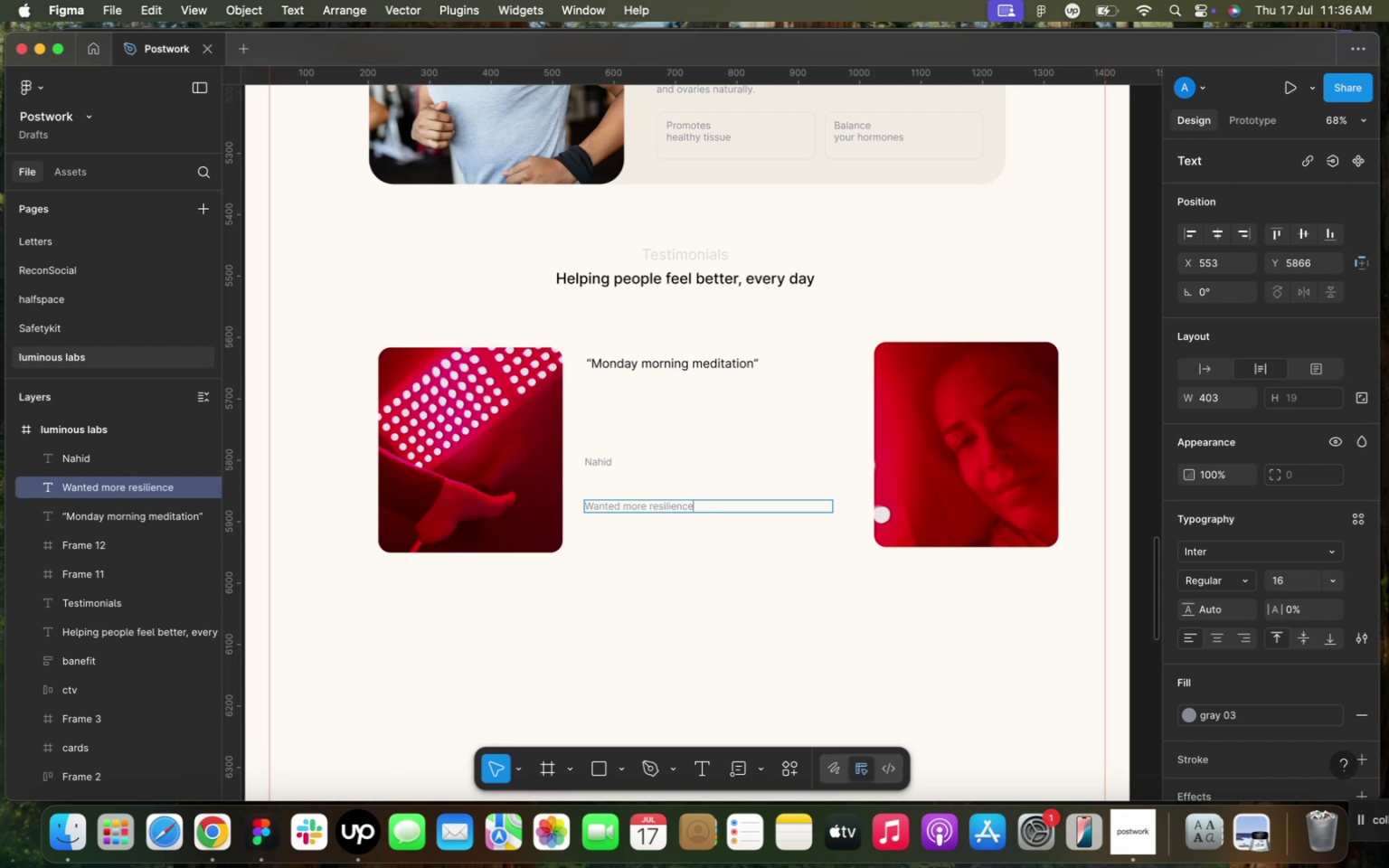 
left_click([591, 465])
 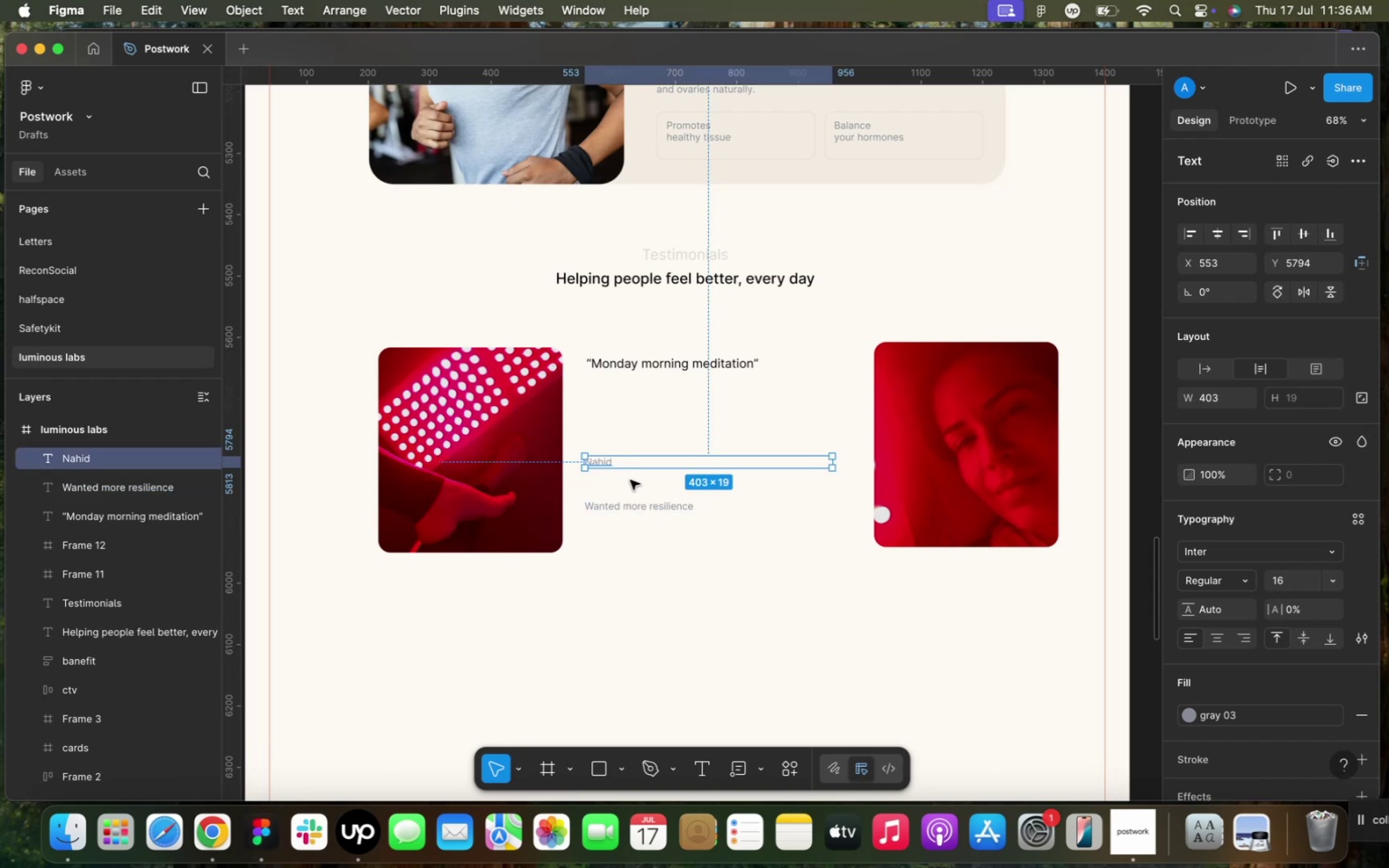 
left_click([619, 480])
 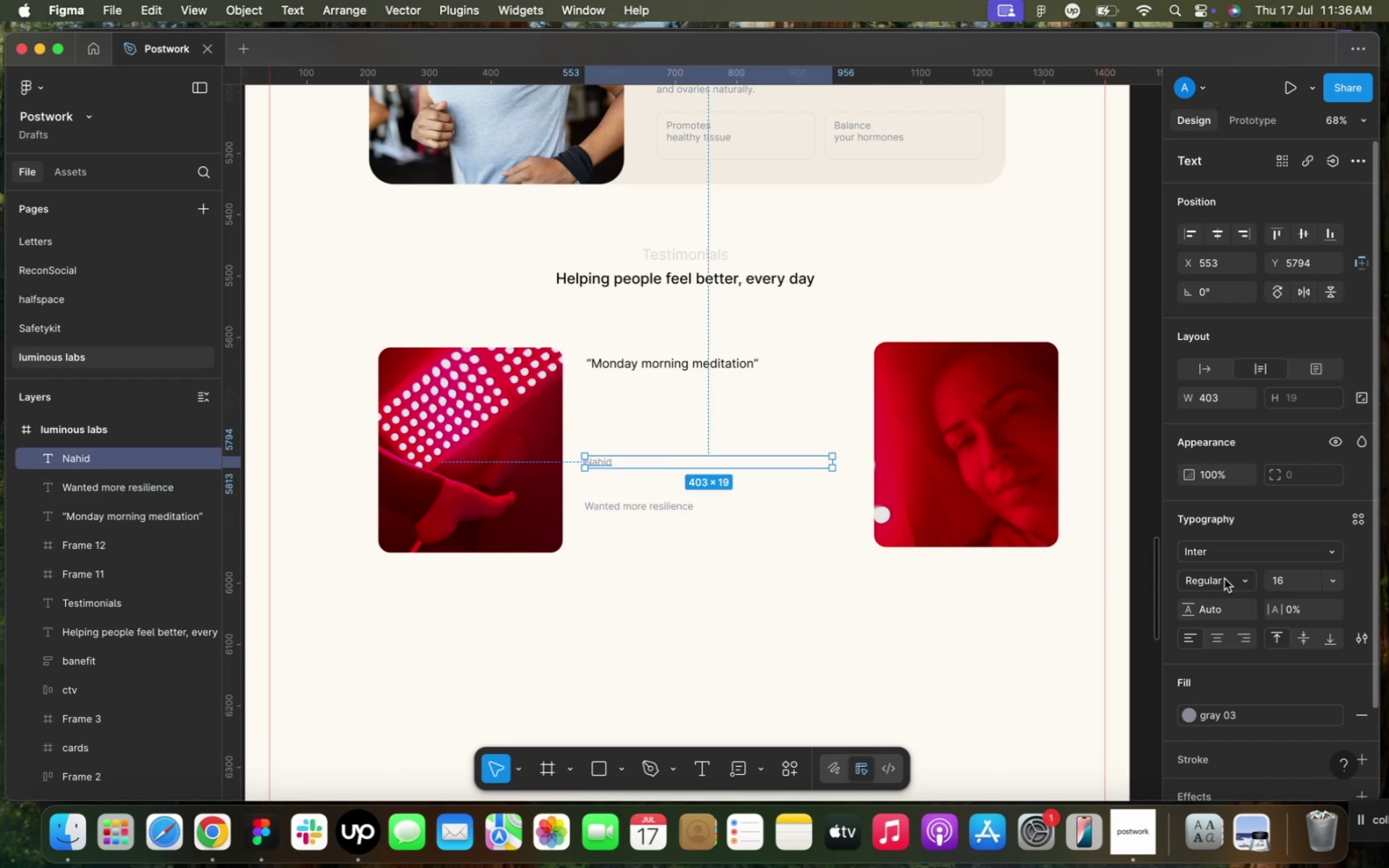 
left_click([1224, 579])
 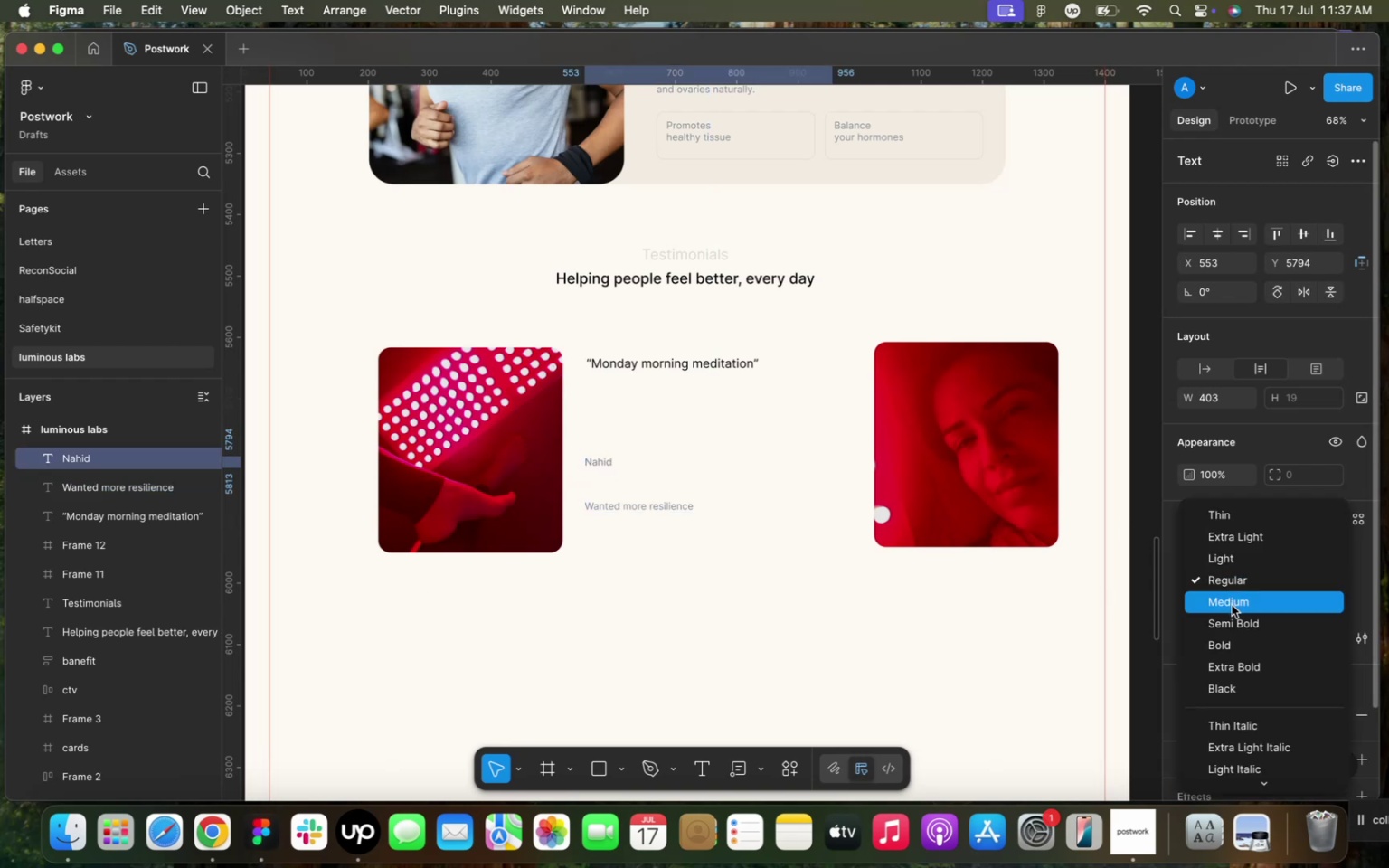 
left_click([1232, 605])
 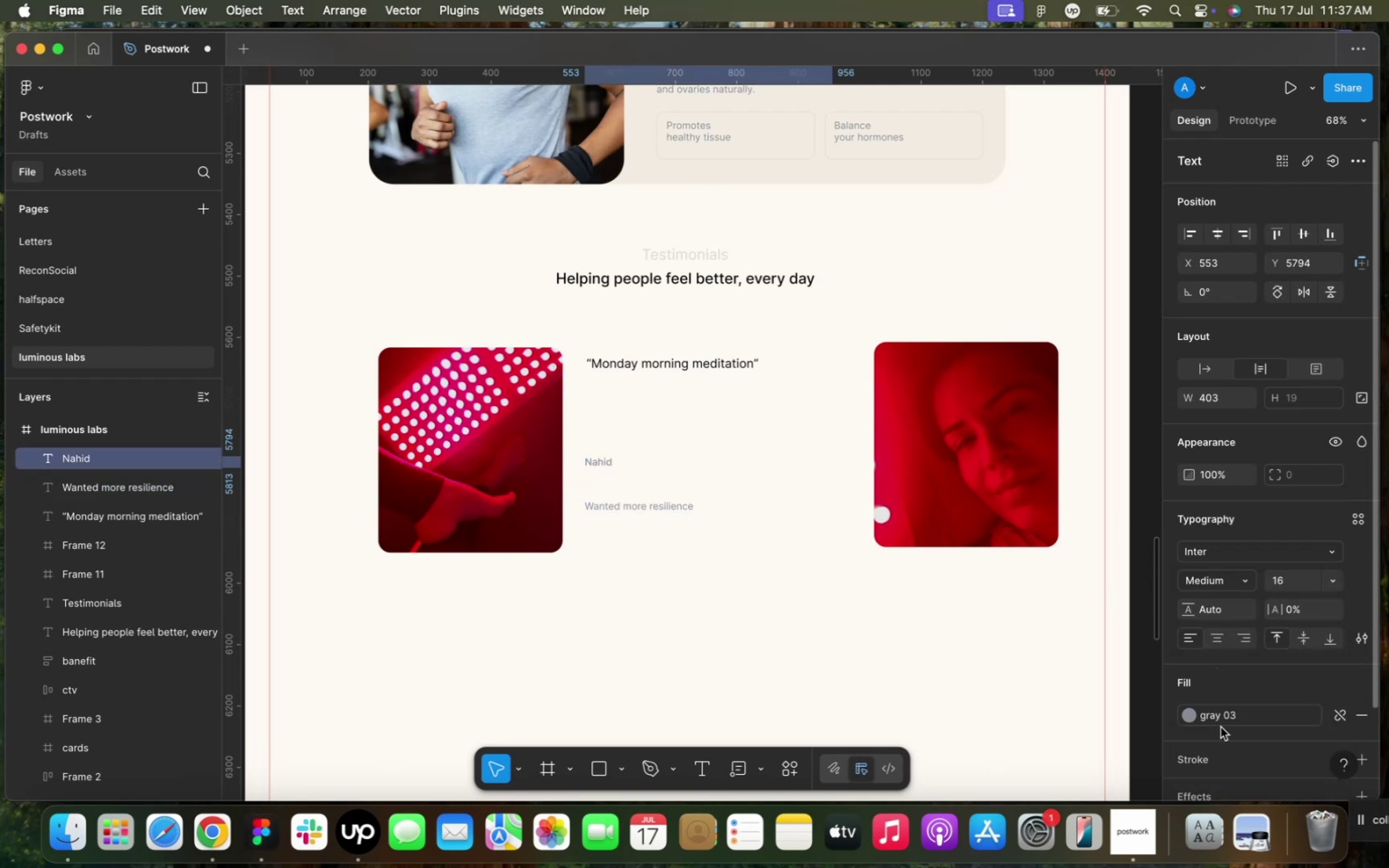 
left_click([1221, 727])
 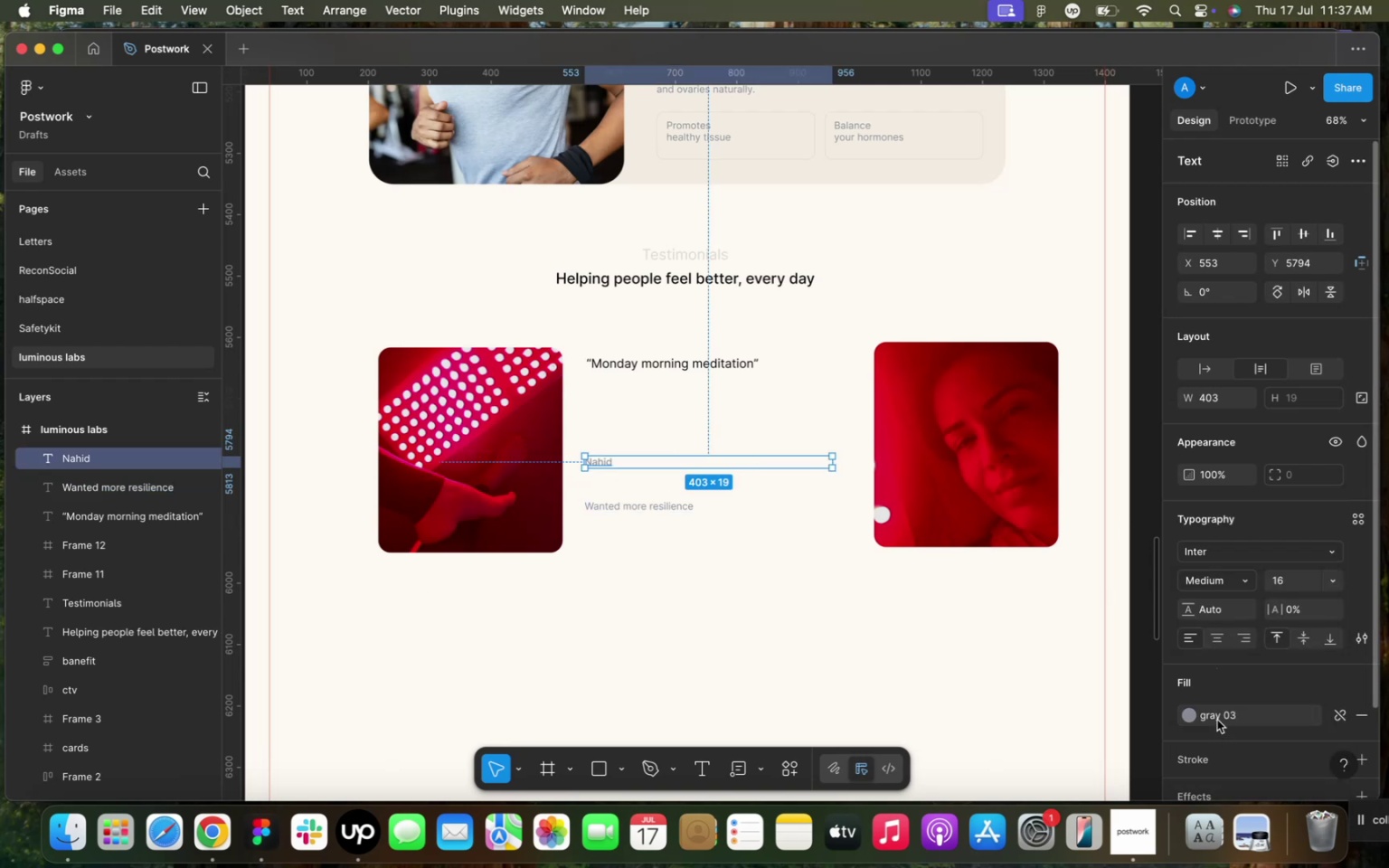 
left_click([1217, 721])
 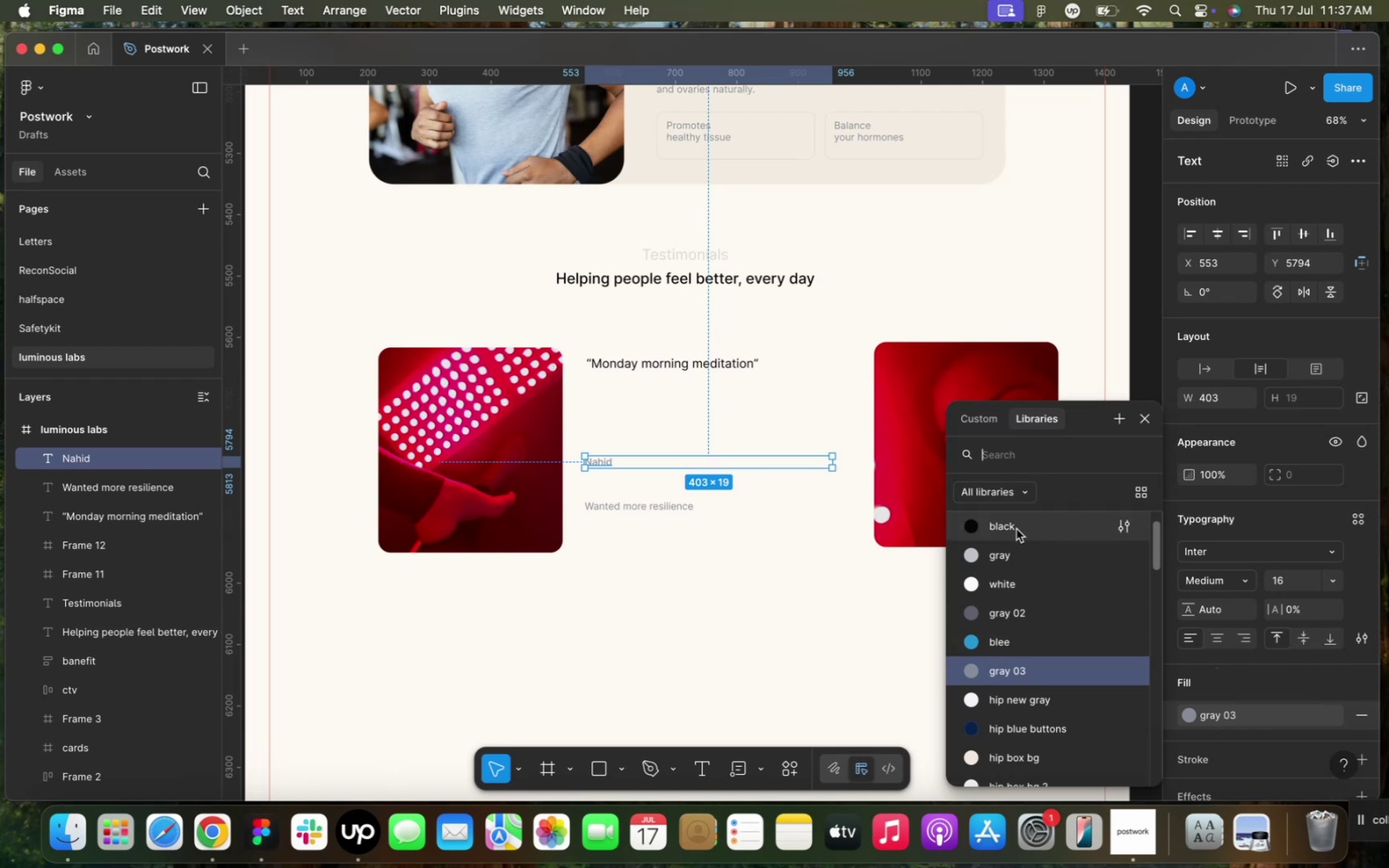 
left_click([1016, 529])
 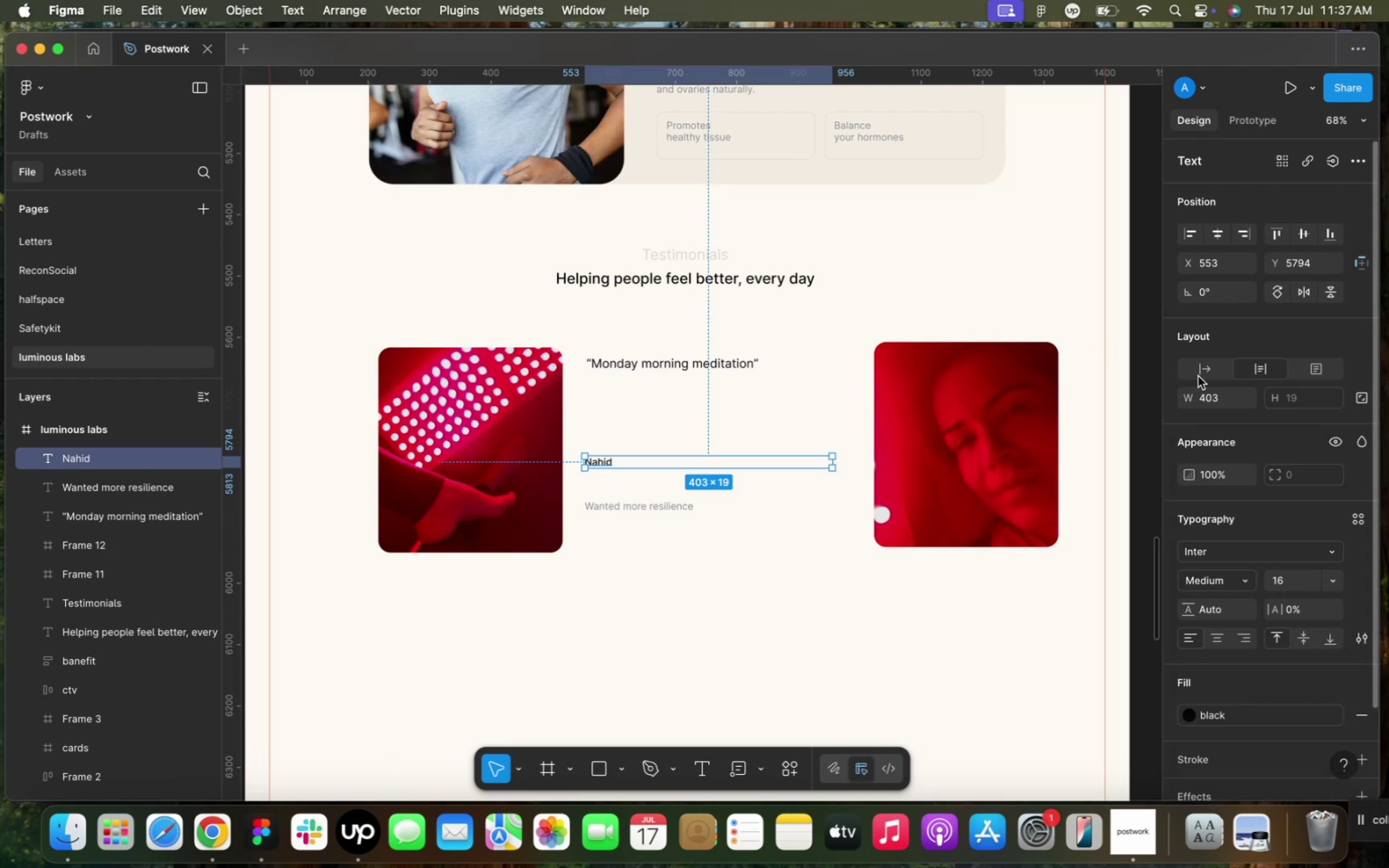 
left_click([1205, 371])
 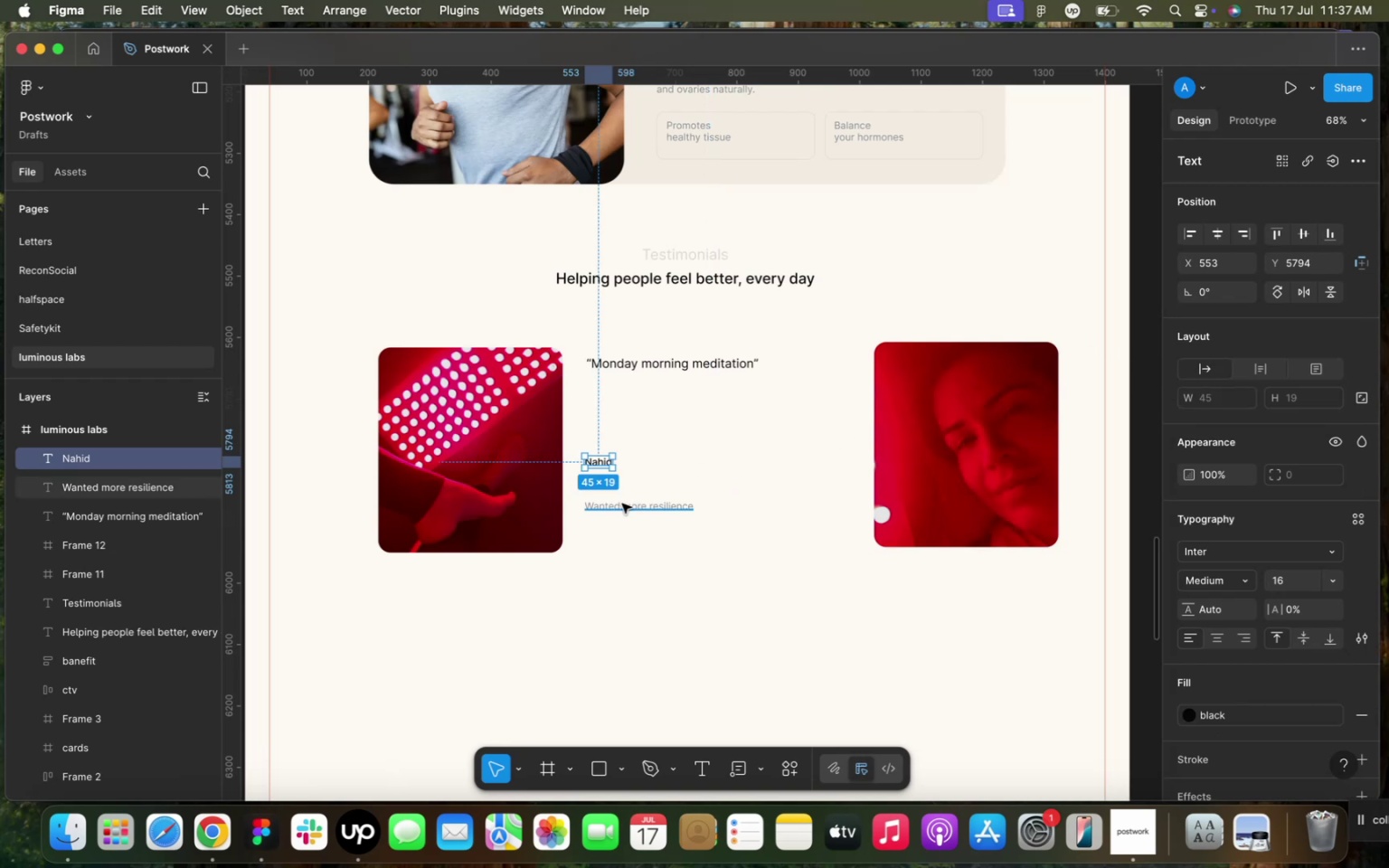 
left_click([622, 504])
 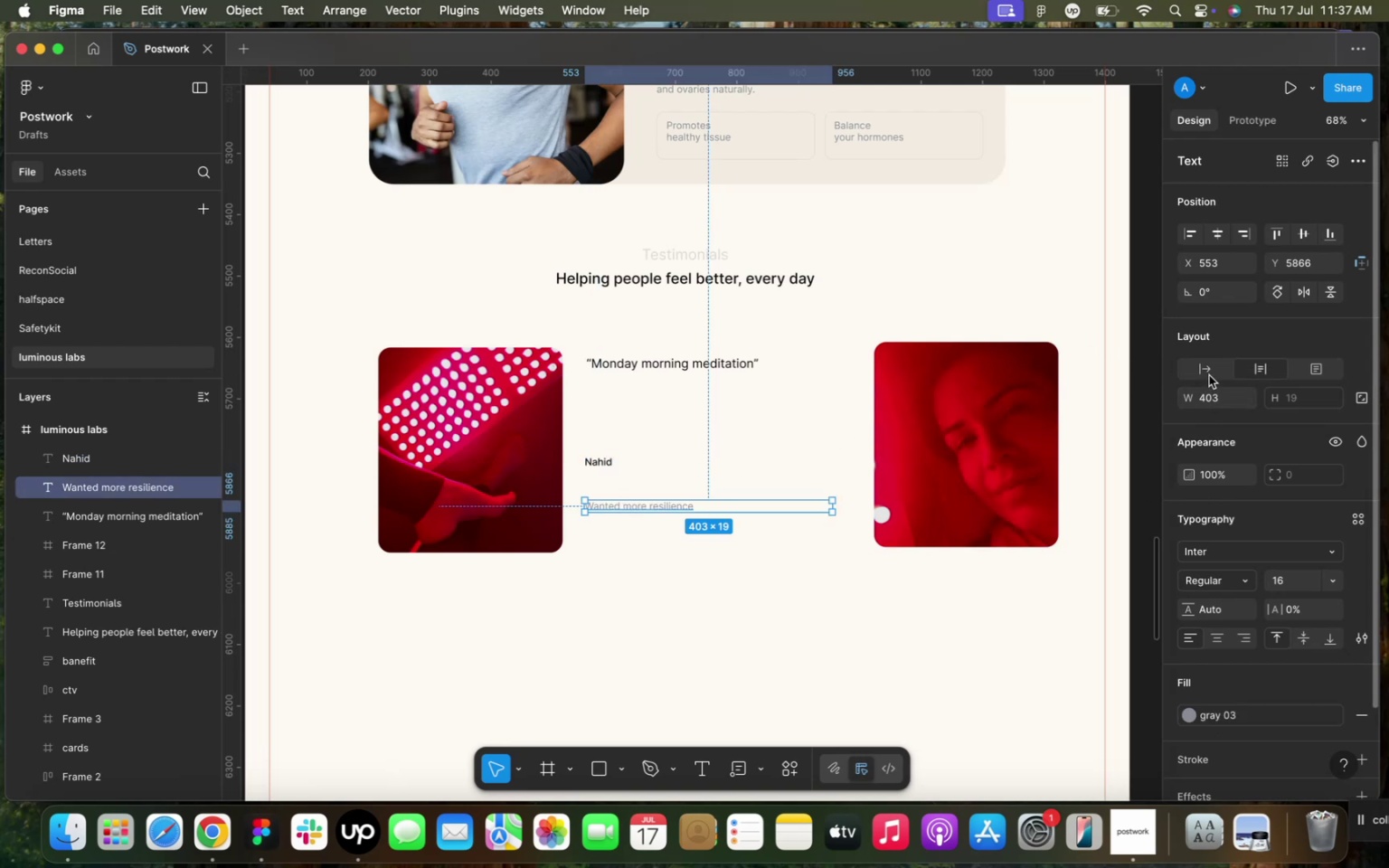 
left_click([1209, 375])
 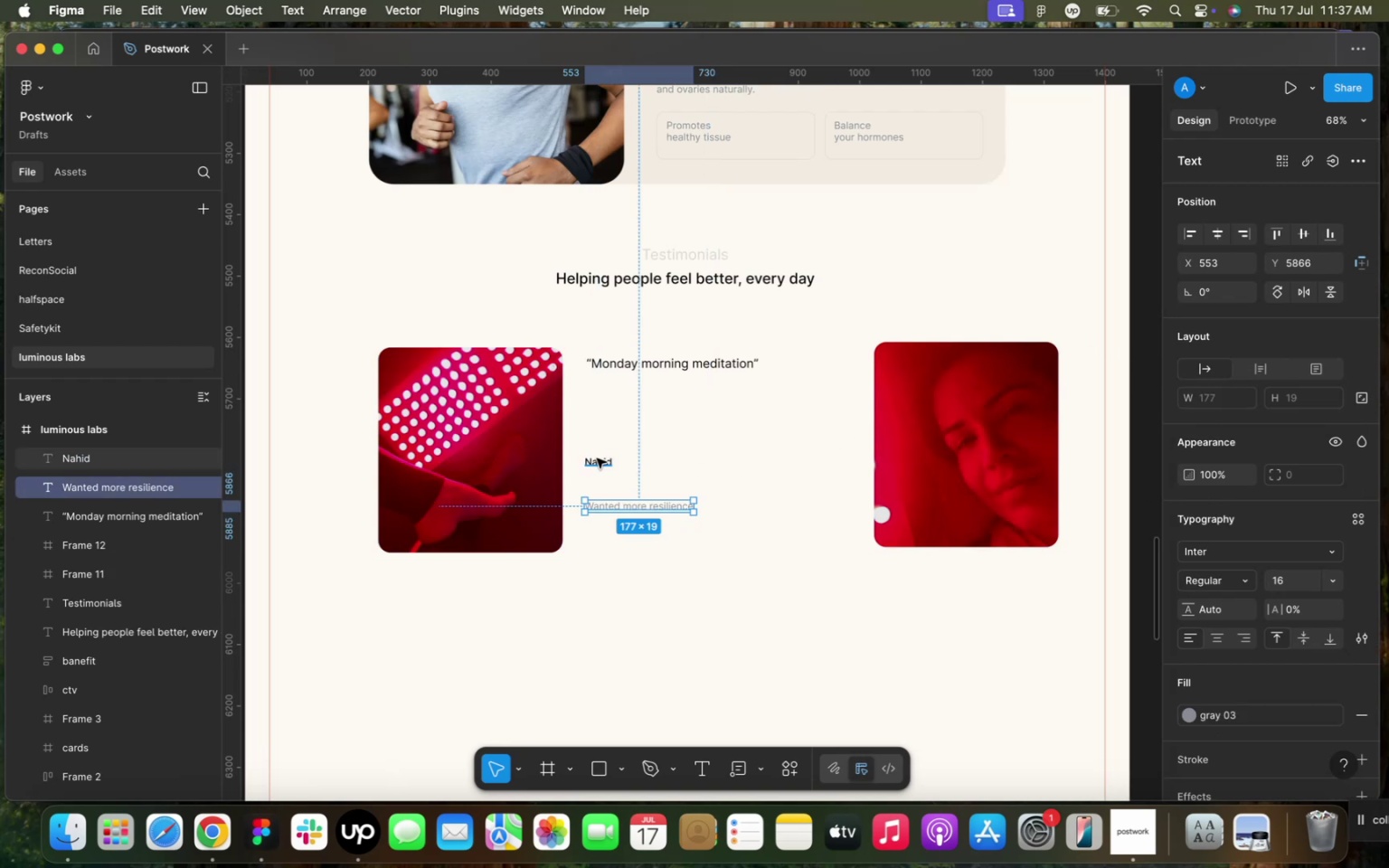 
left_click_drag(start_coordinate=[597, 458], to_coordinate=[593, 484])
 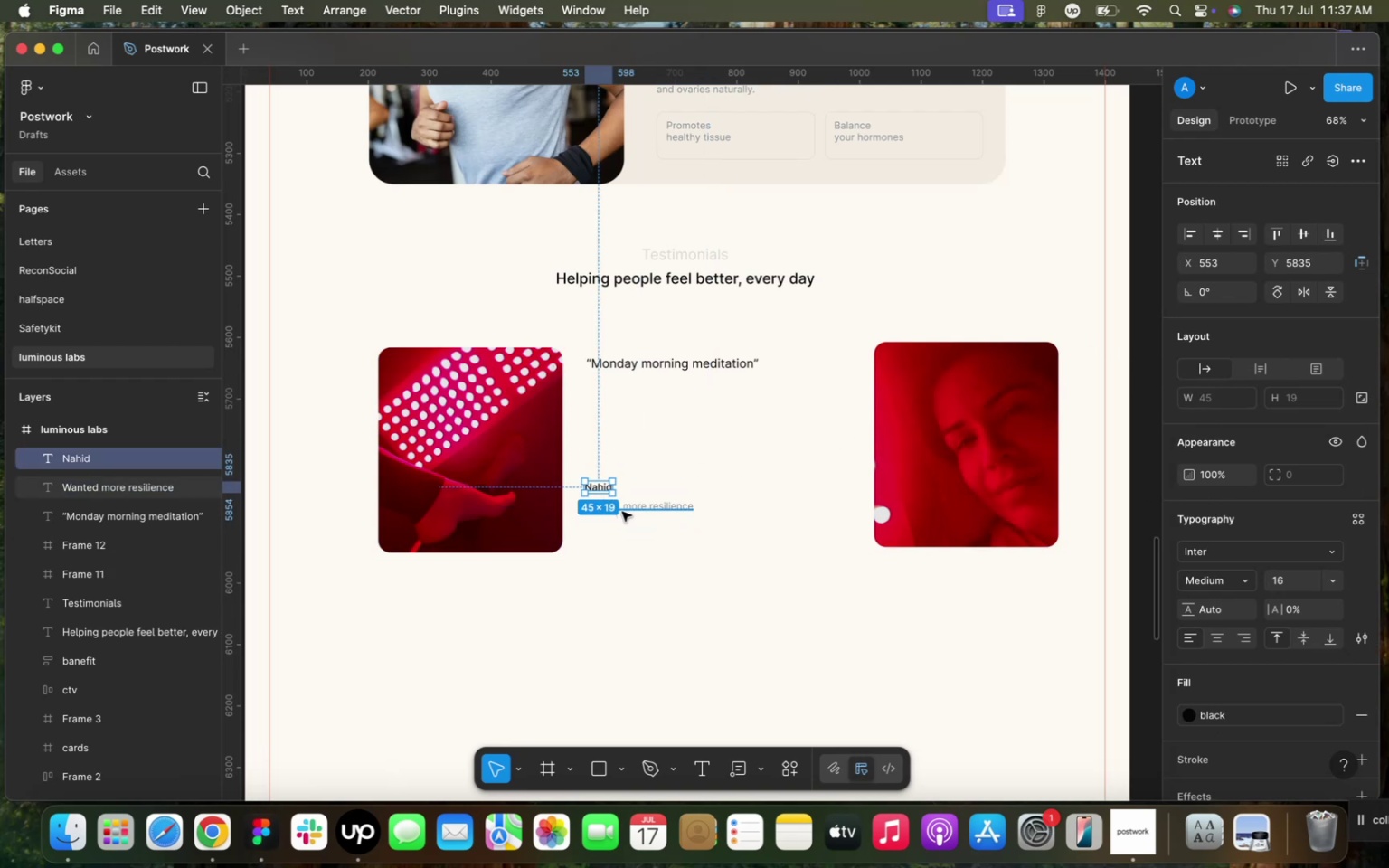 
hold_key(key=ShiftLeft, duration=0.53)
left_click([622, 512])
 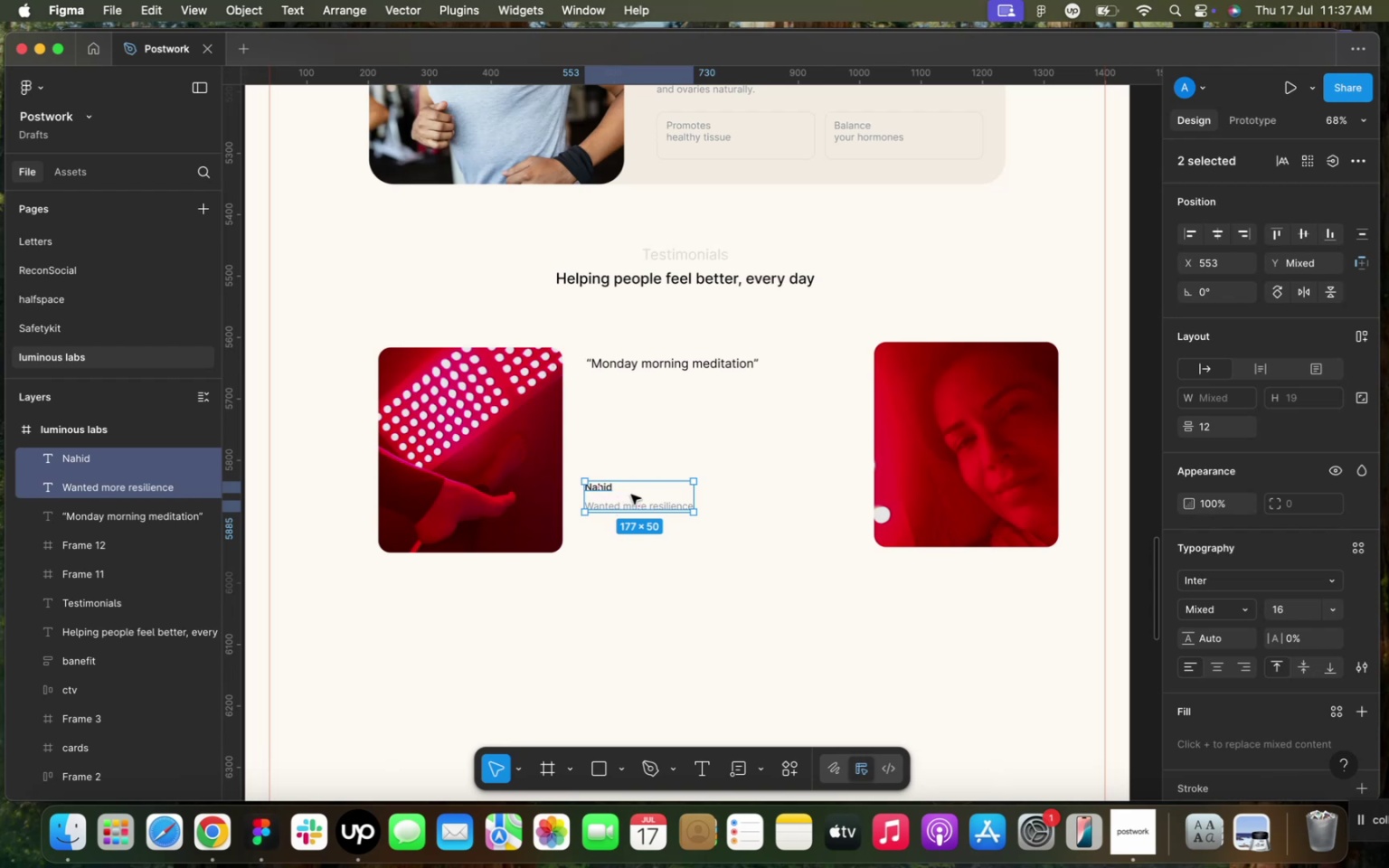 
left_click_drag(start_coordinate=[631, 495], to_coordinate=[631, 523])
 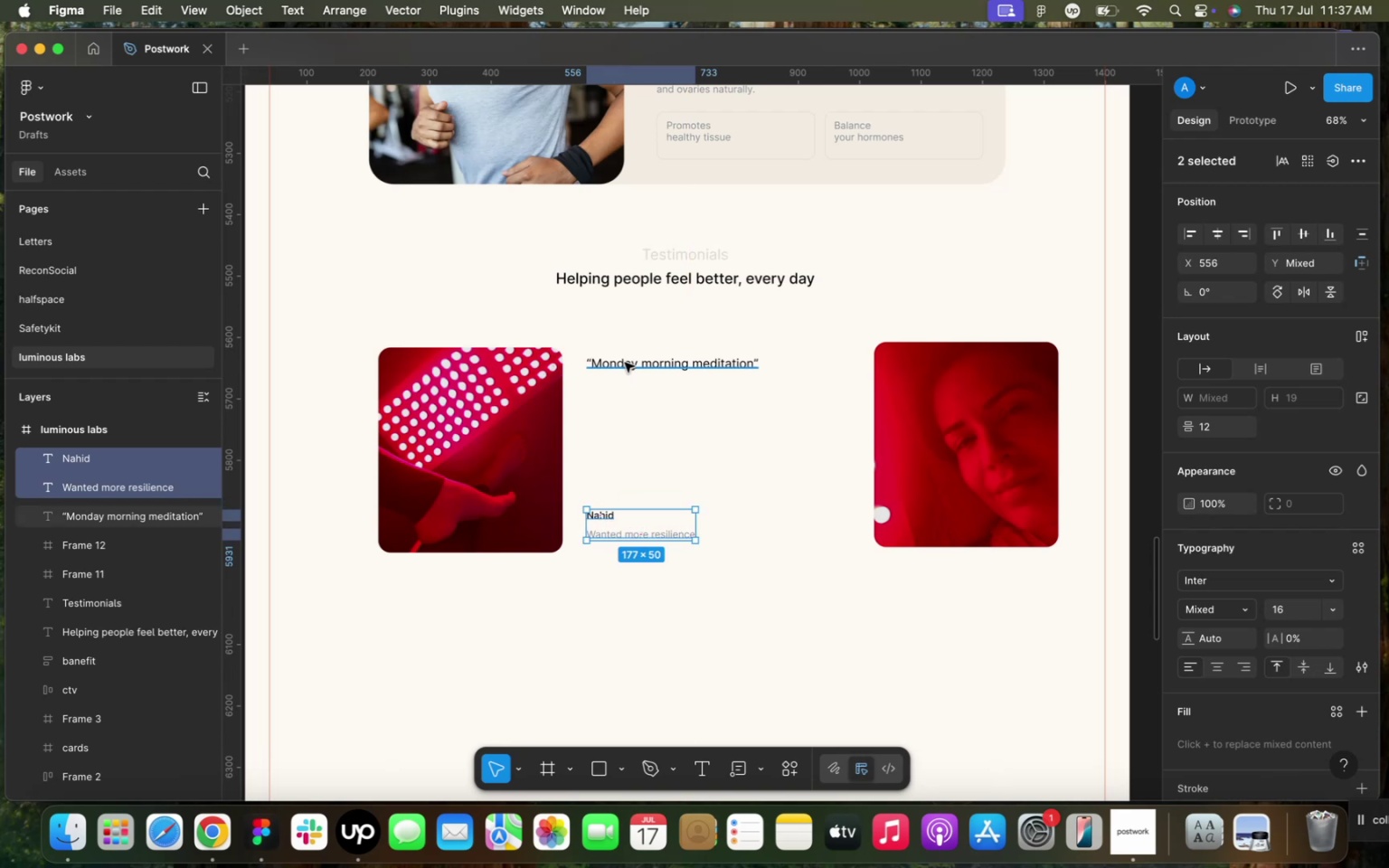 
hold_key(key=ShiftLeft, duration=0.69)
left_click([625, 363])
 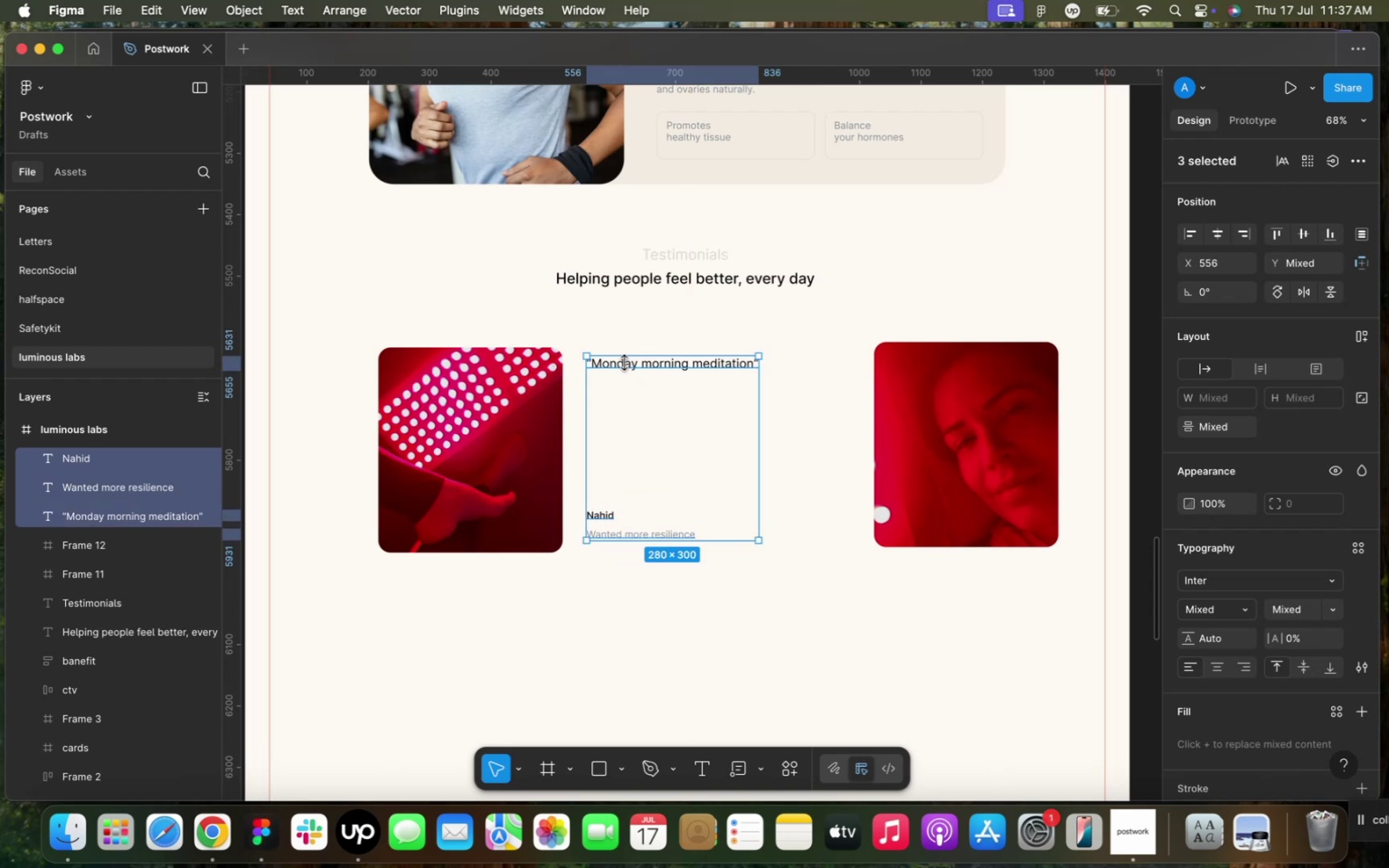 
key(ArrowLeft)
 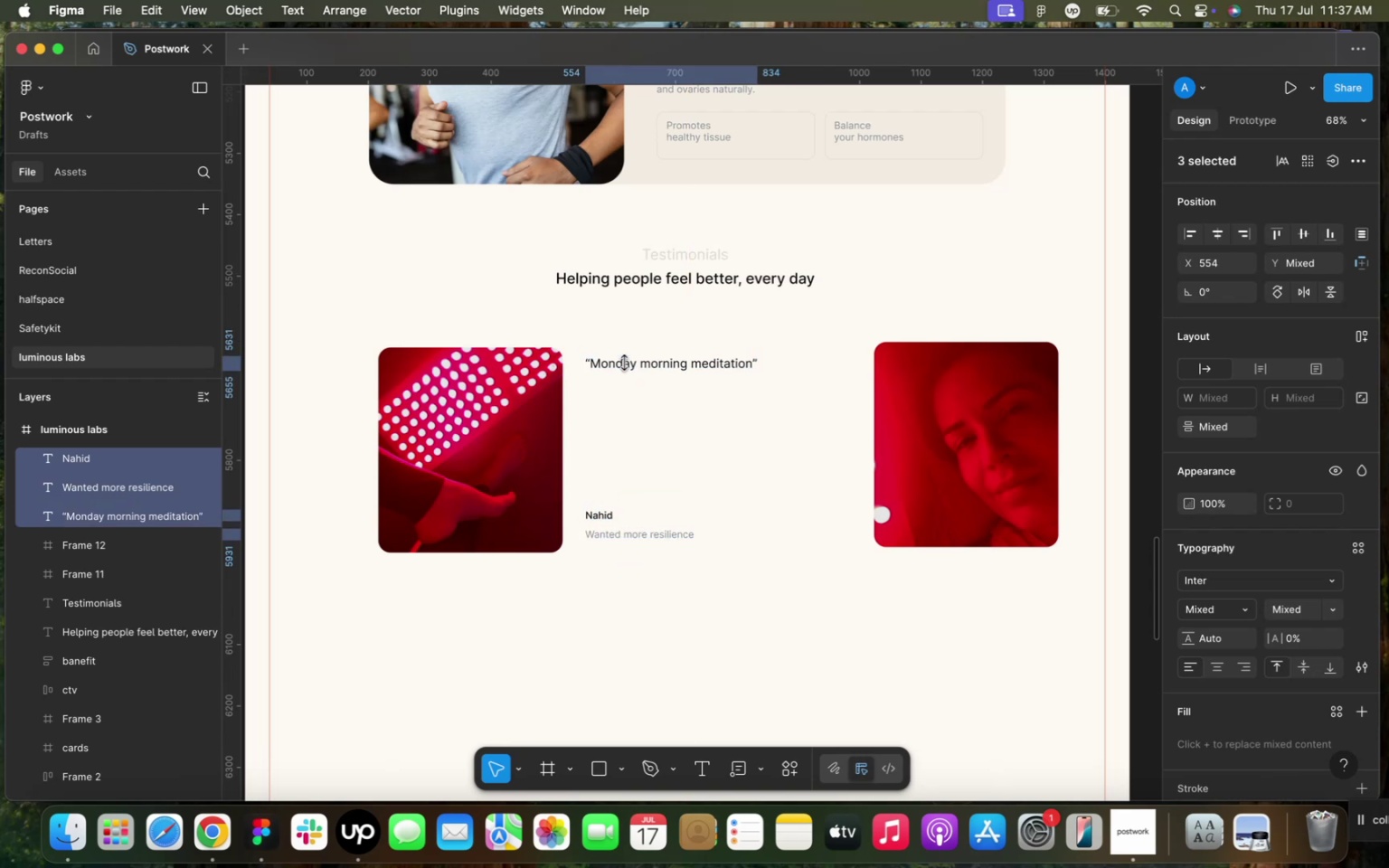 
key(ArrowLeft)
 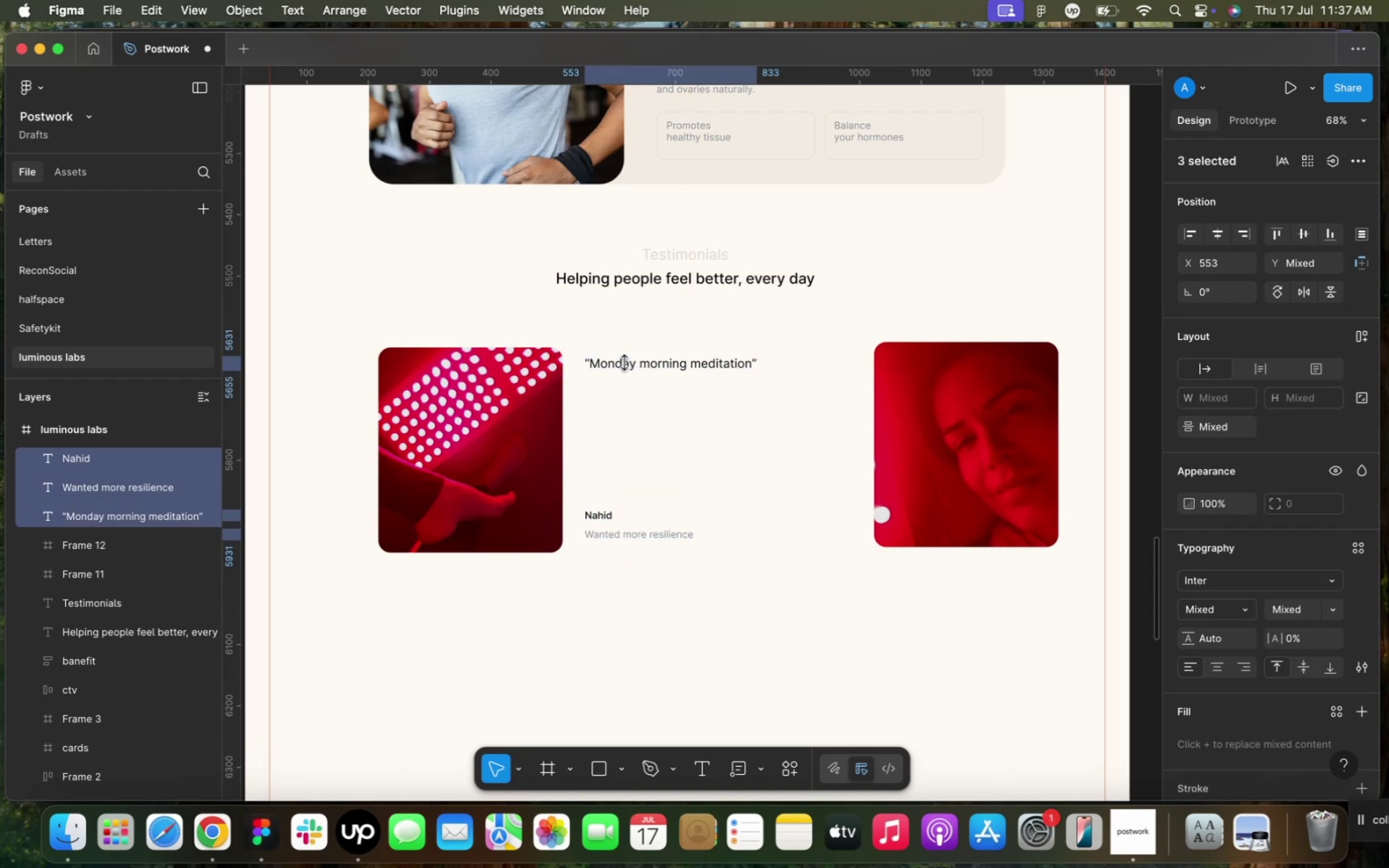 
key(ArrowLeft)
 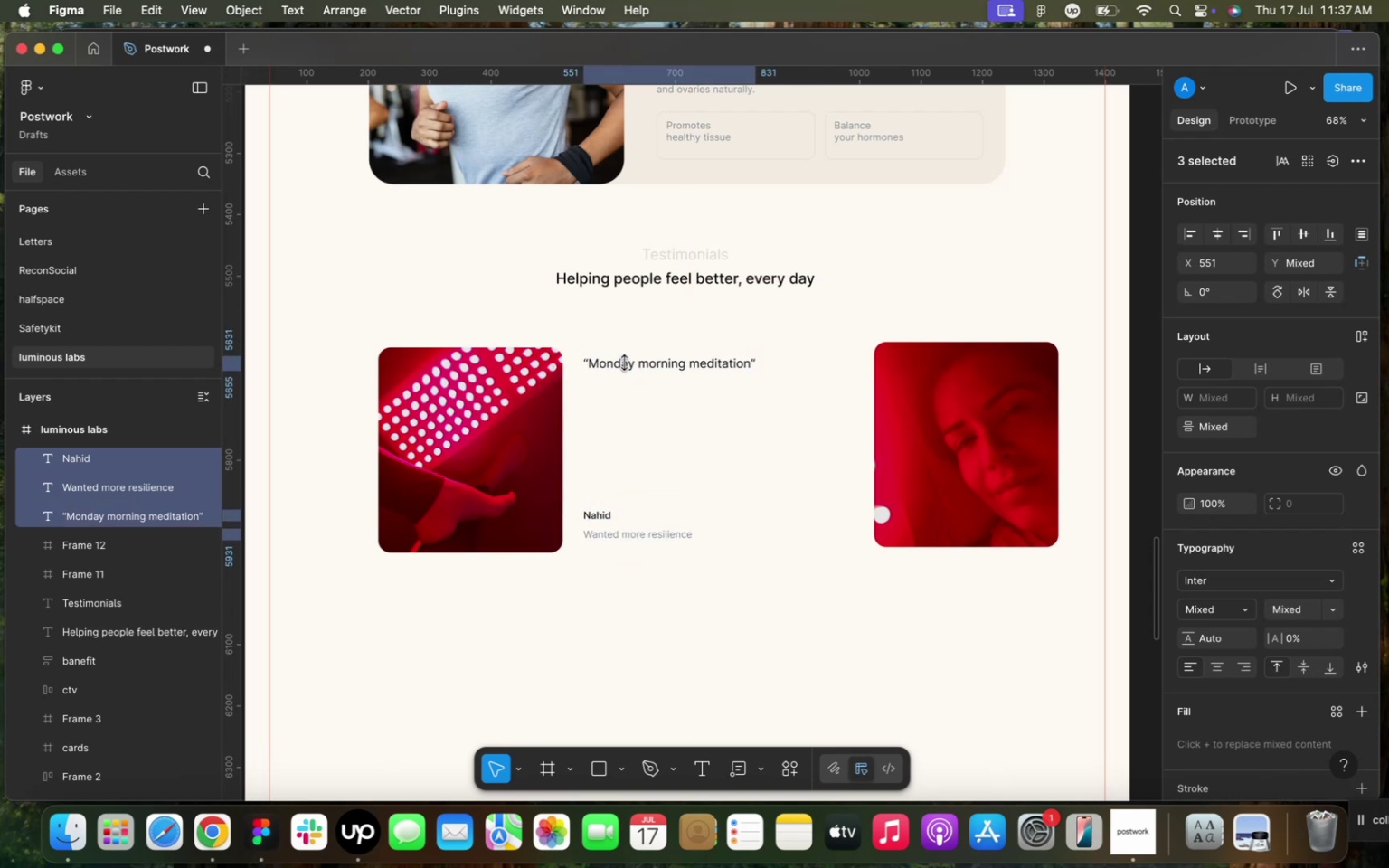 
key(ArrowLeft)
 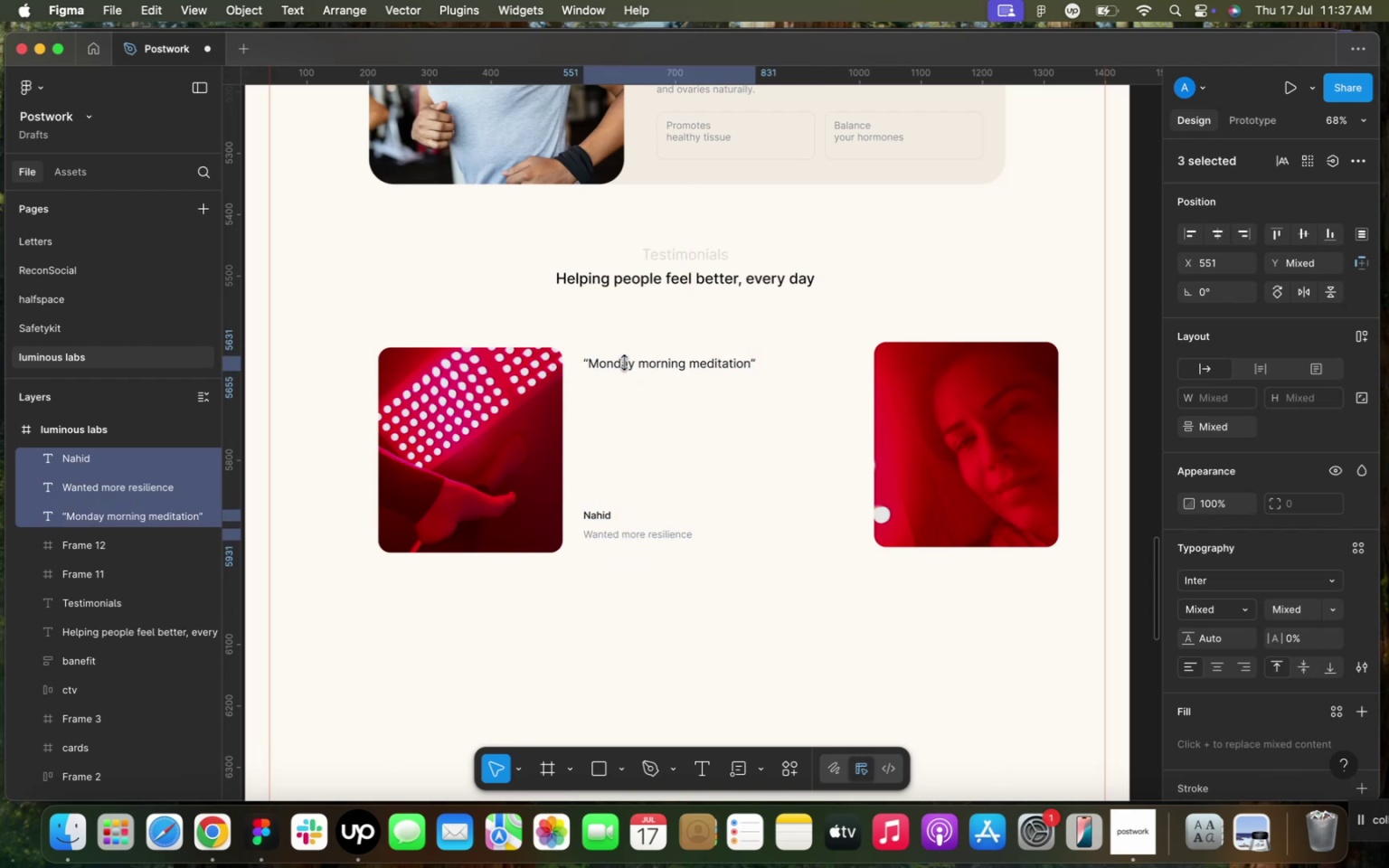 
key(ArrowLeft)
 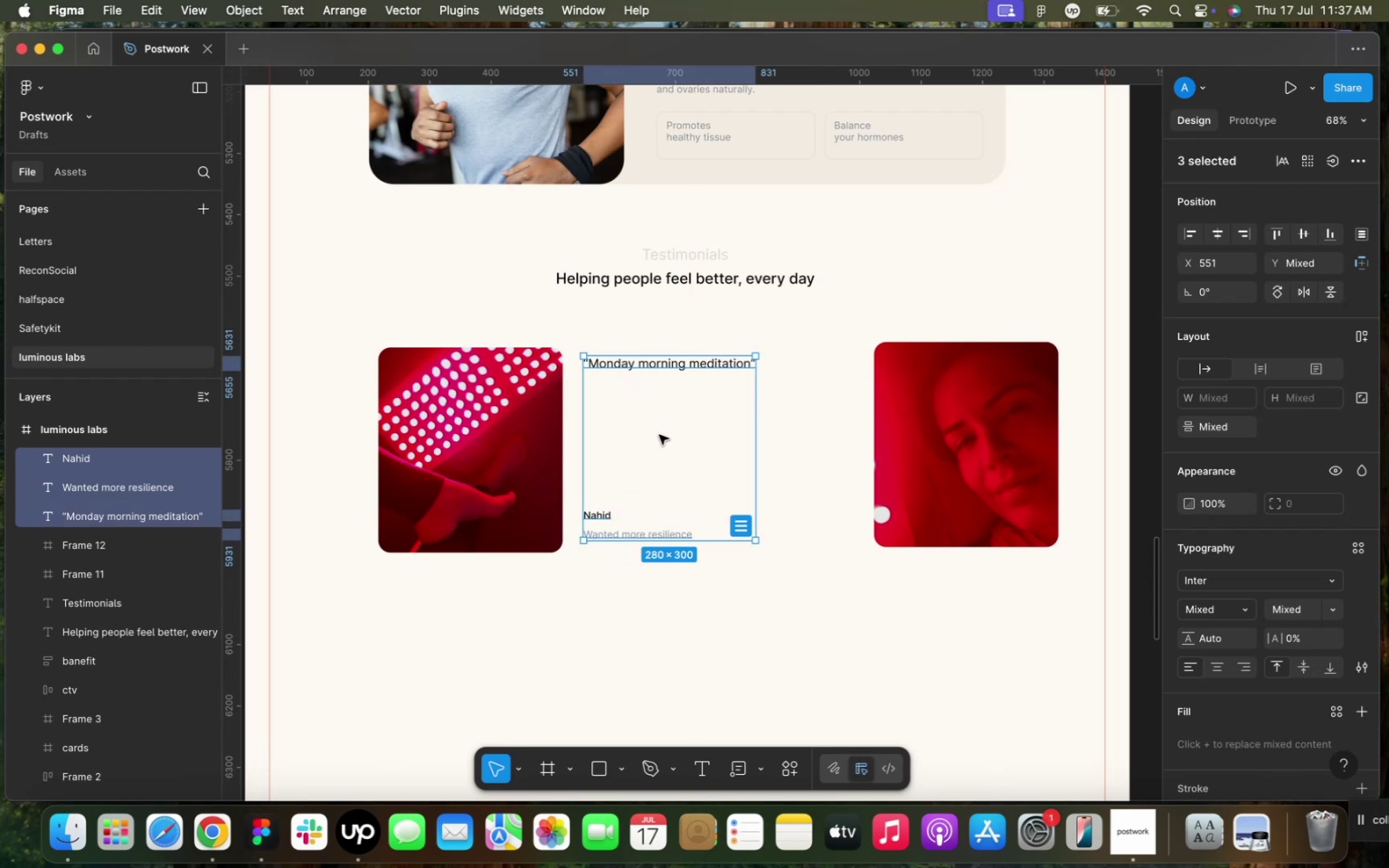 
left_click([659, 435])
 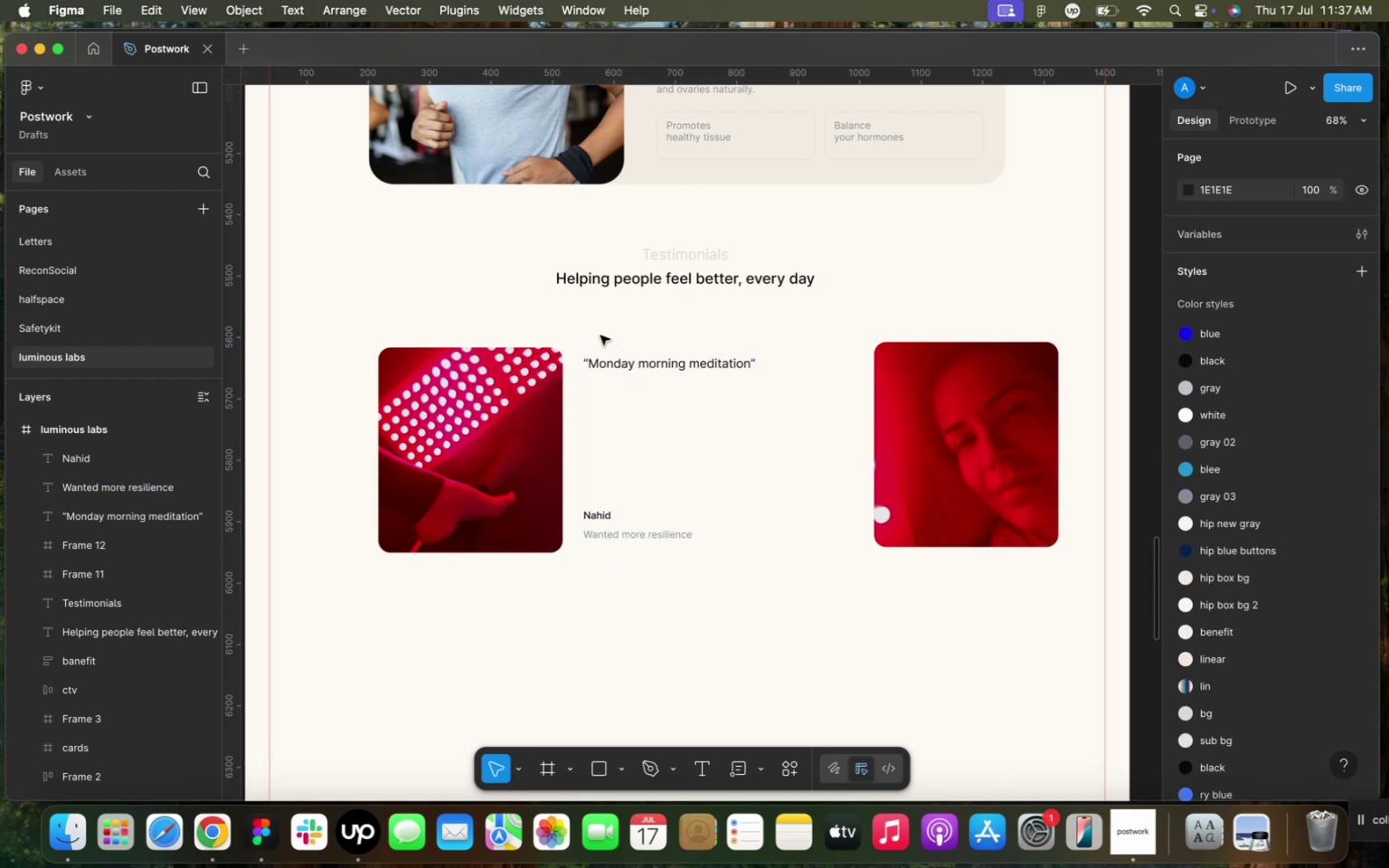 
left_click_drag(start_coordinate=[377, 325], to_coordinate=[780, 565])
 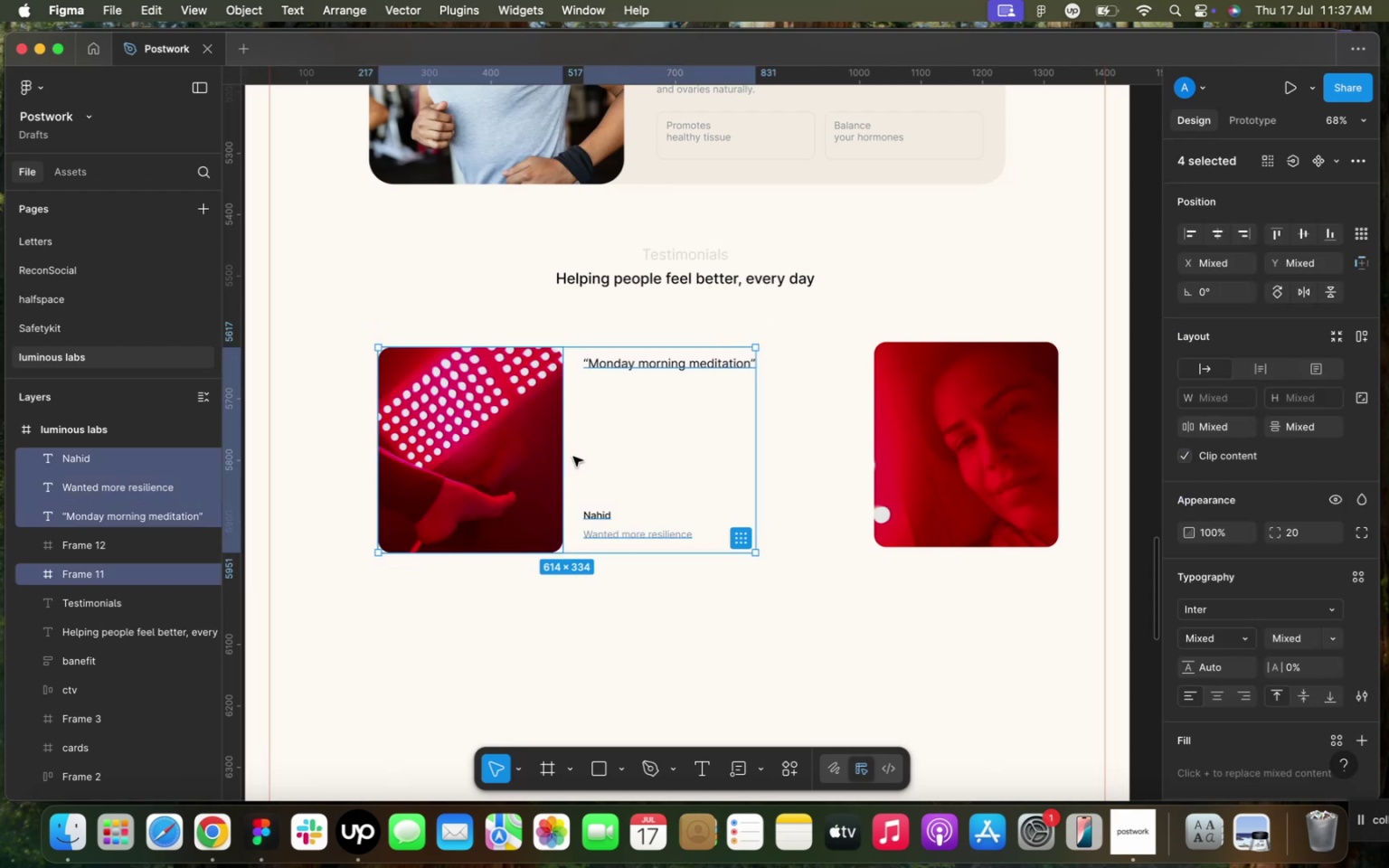 
wait(5.3)
 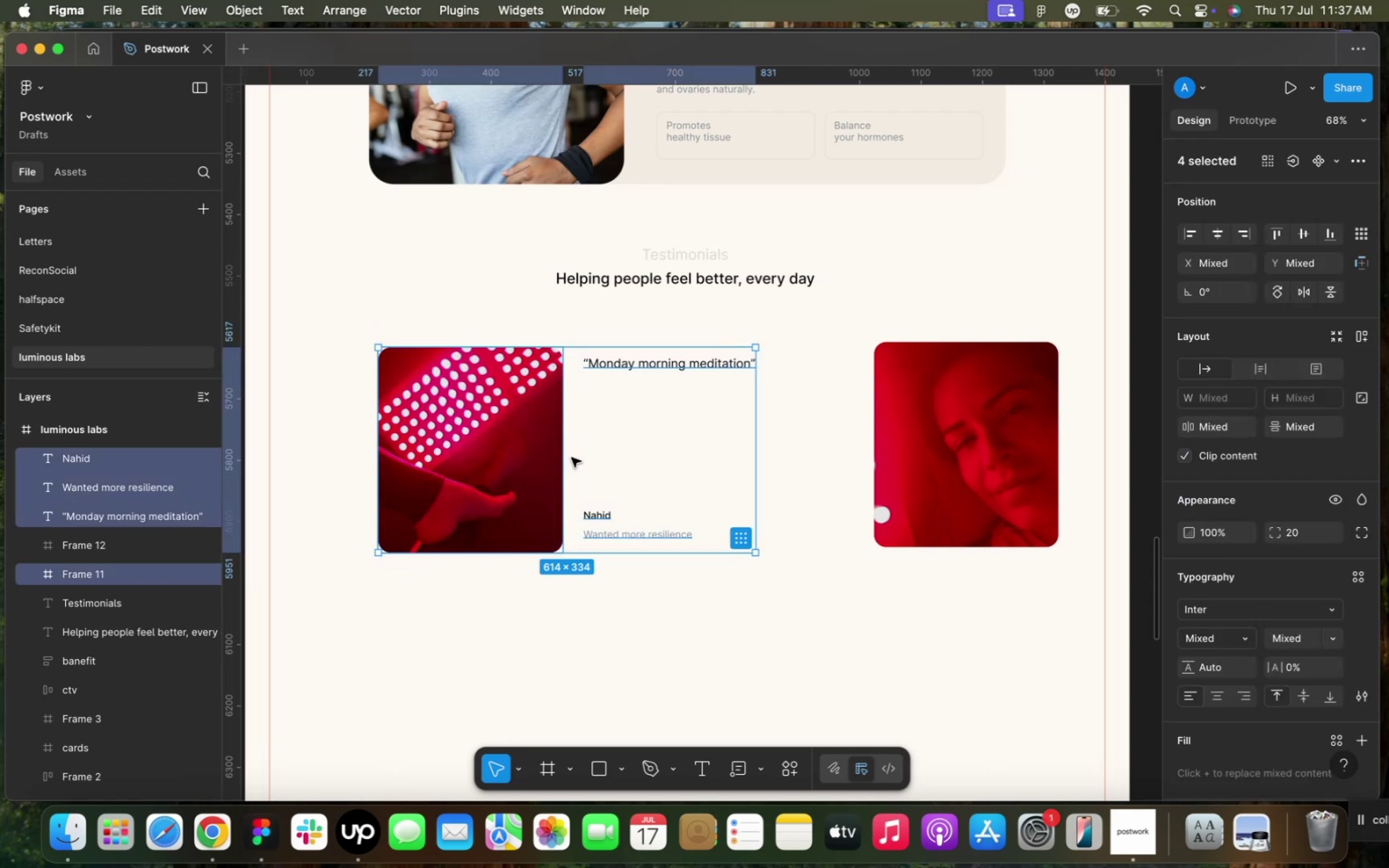 
key(Meta+G)
 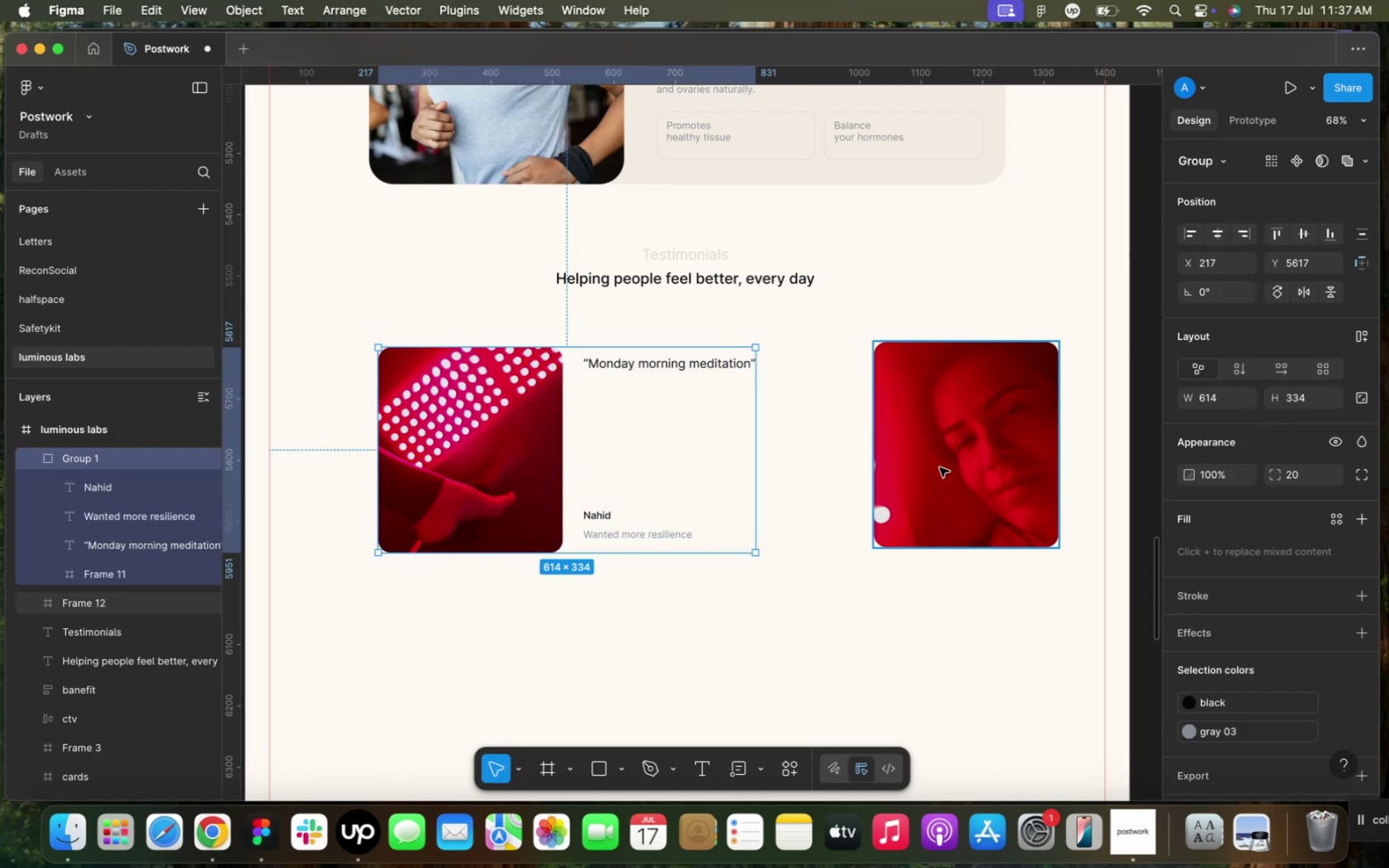 
left_click([940, 467])
 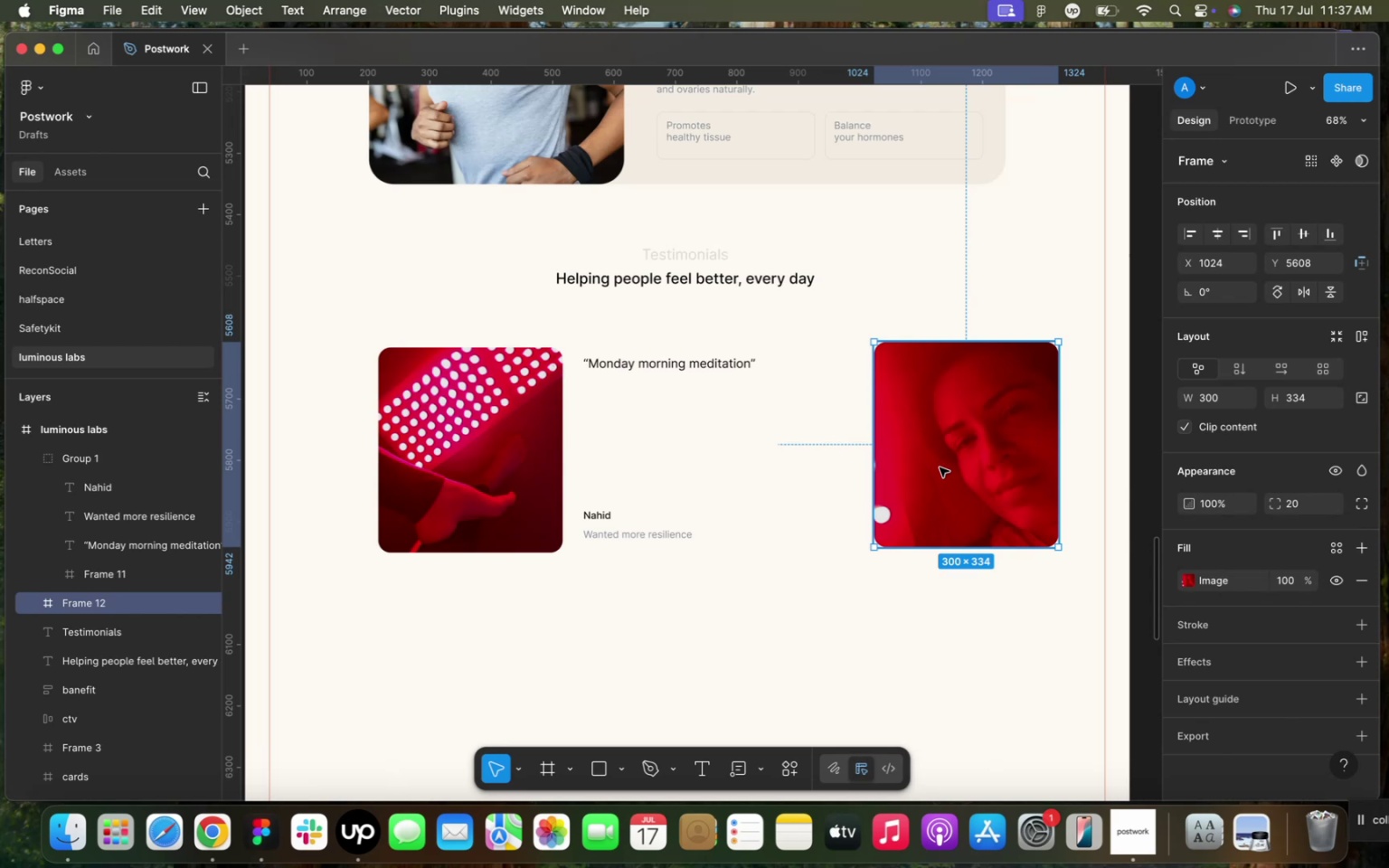 
key(Meta+D)
 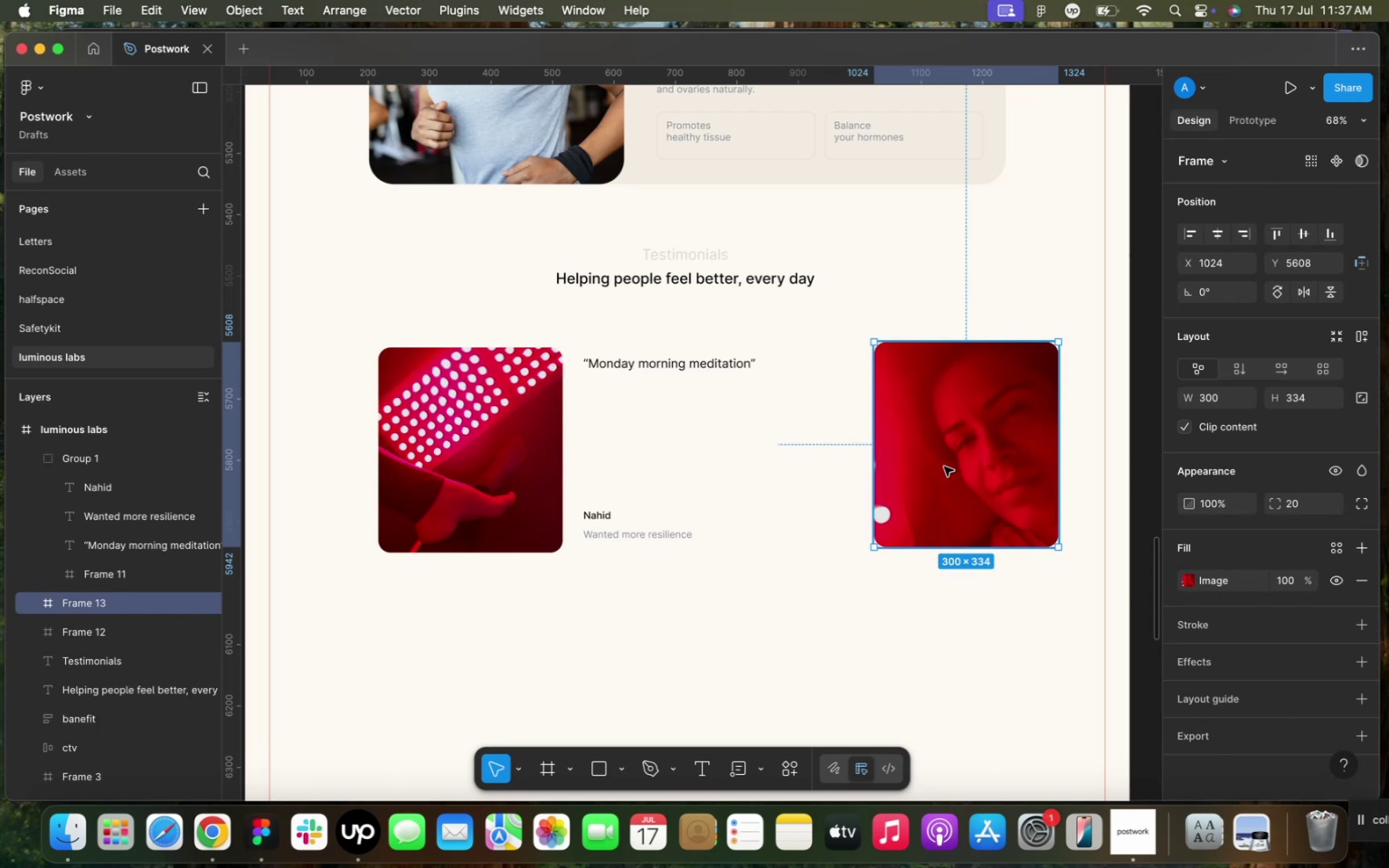 
right_click([944, 467])
 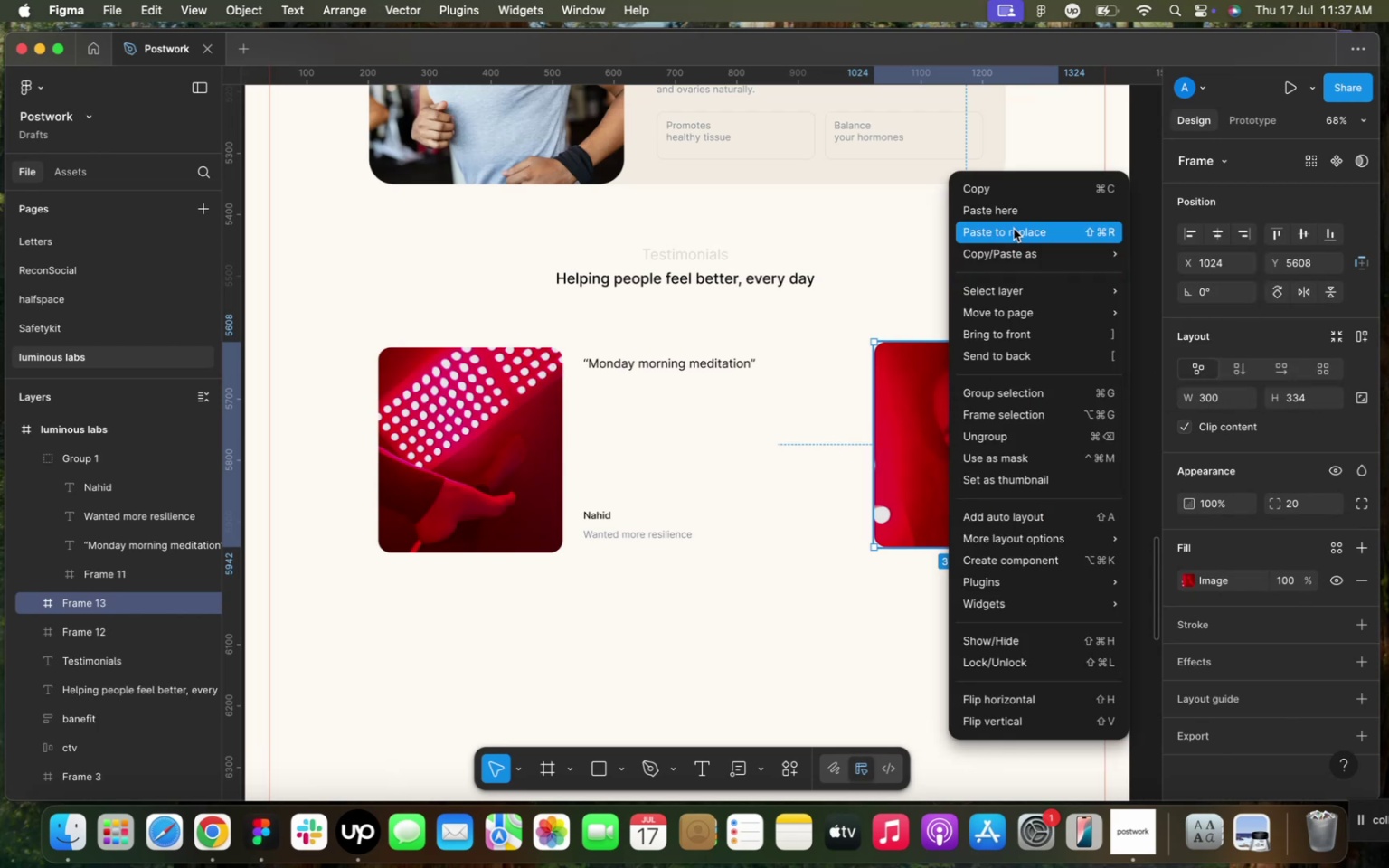 
left_click([1014, 229])
 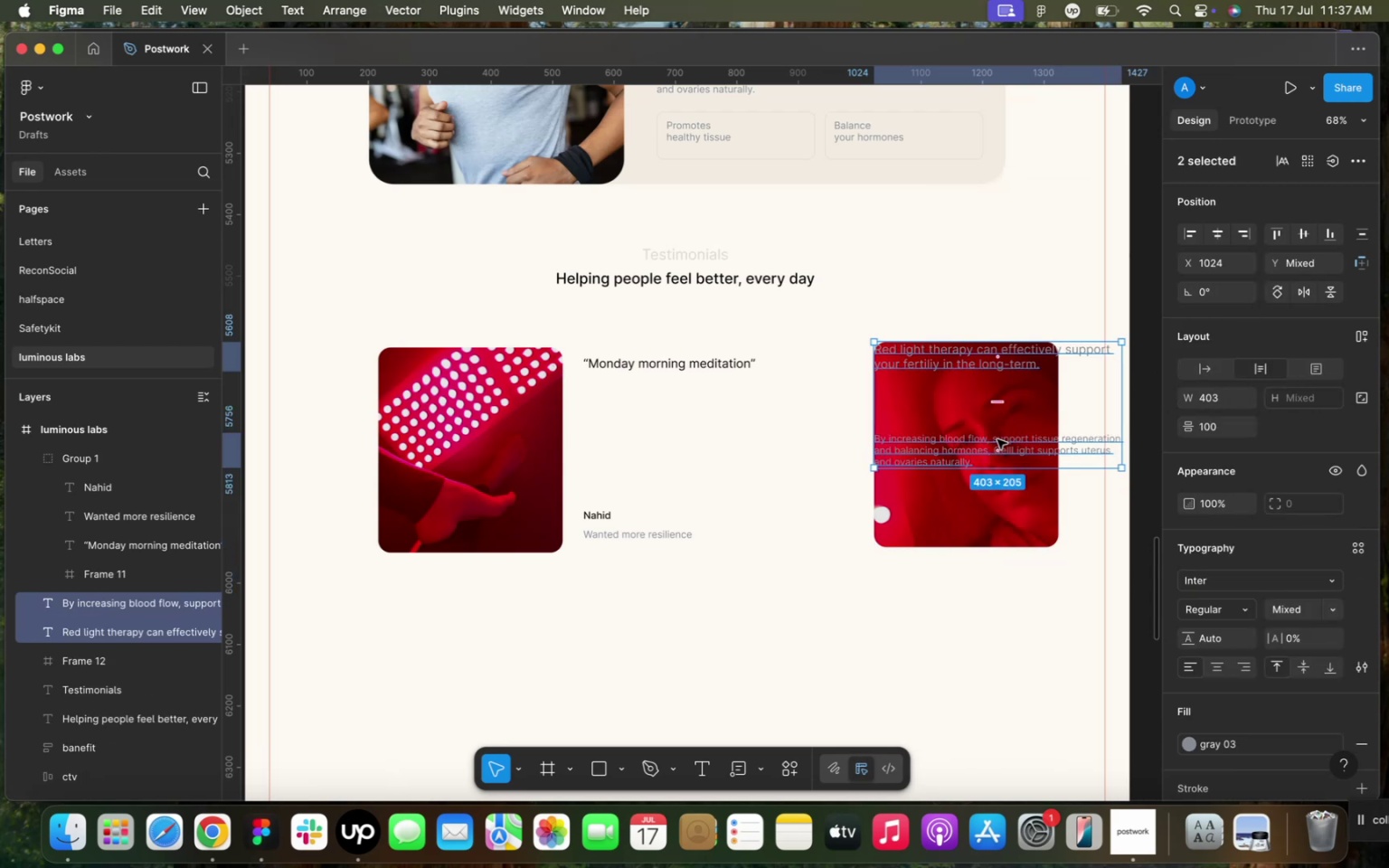 
key(Meta+Z)
 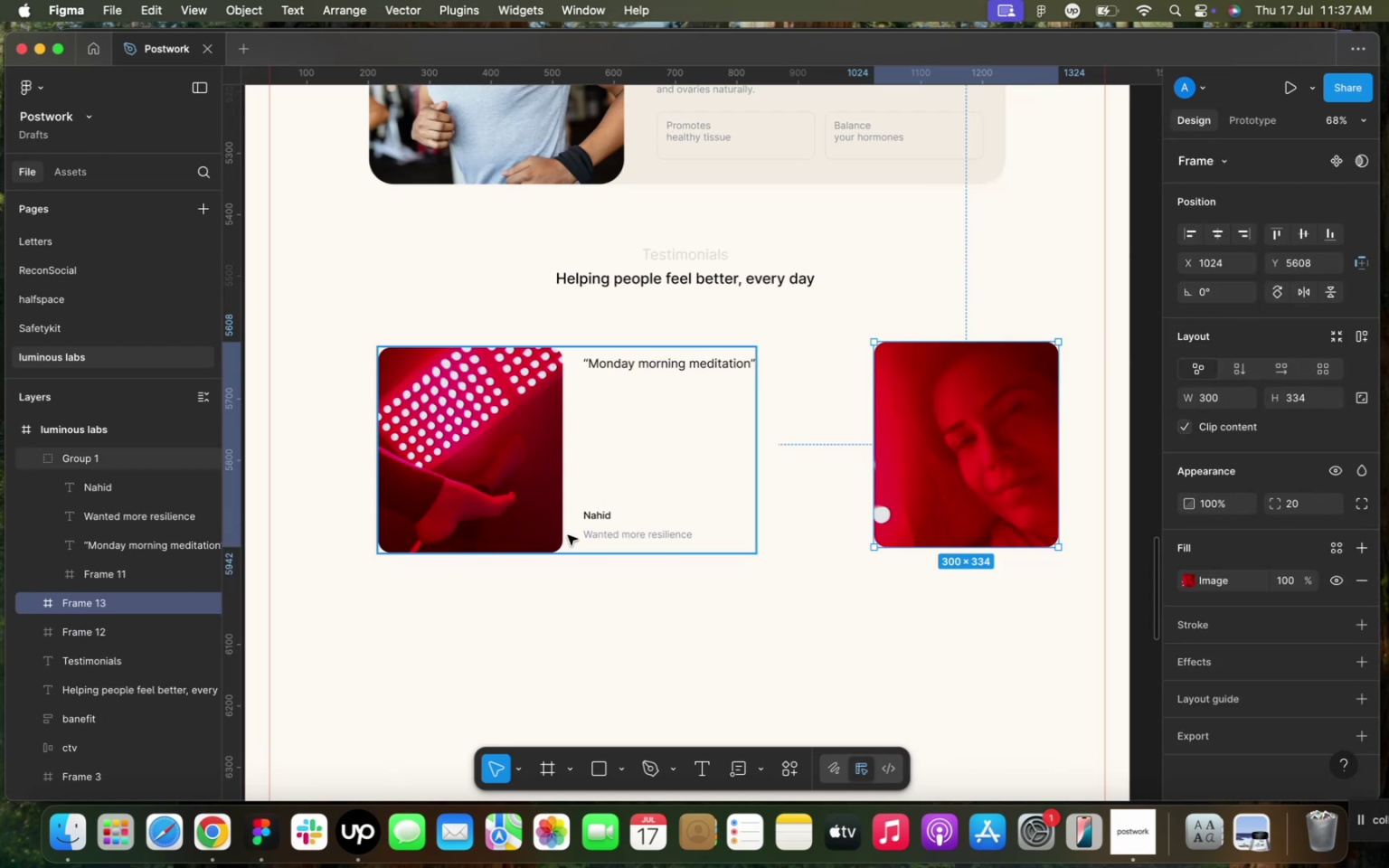 
left_click([568, 535])
 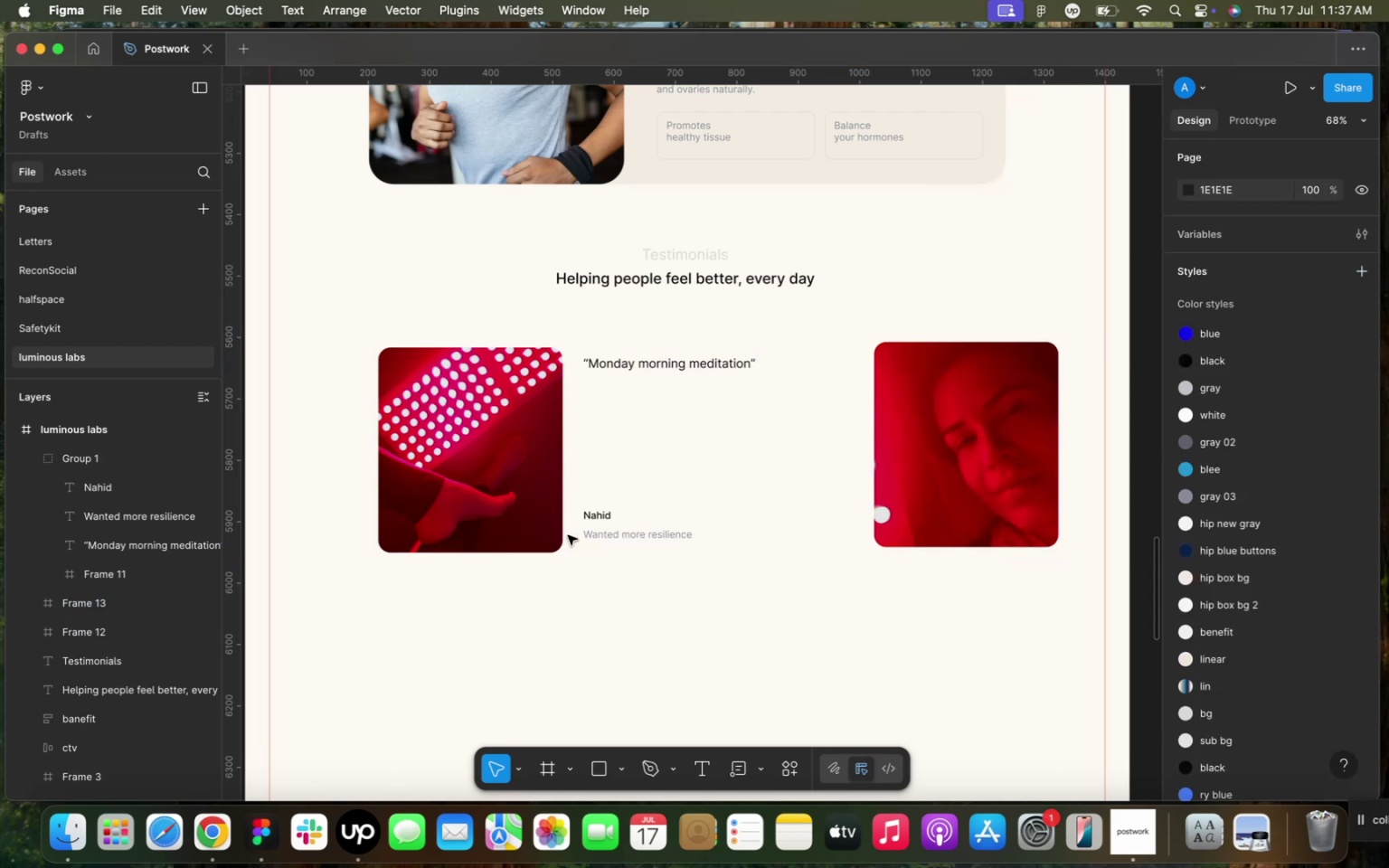 
key(Meta+C)
 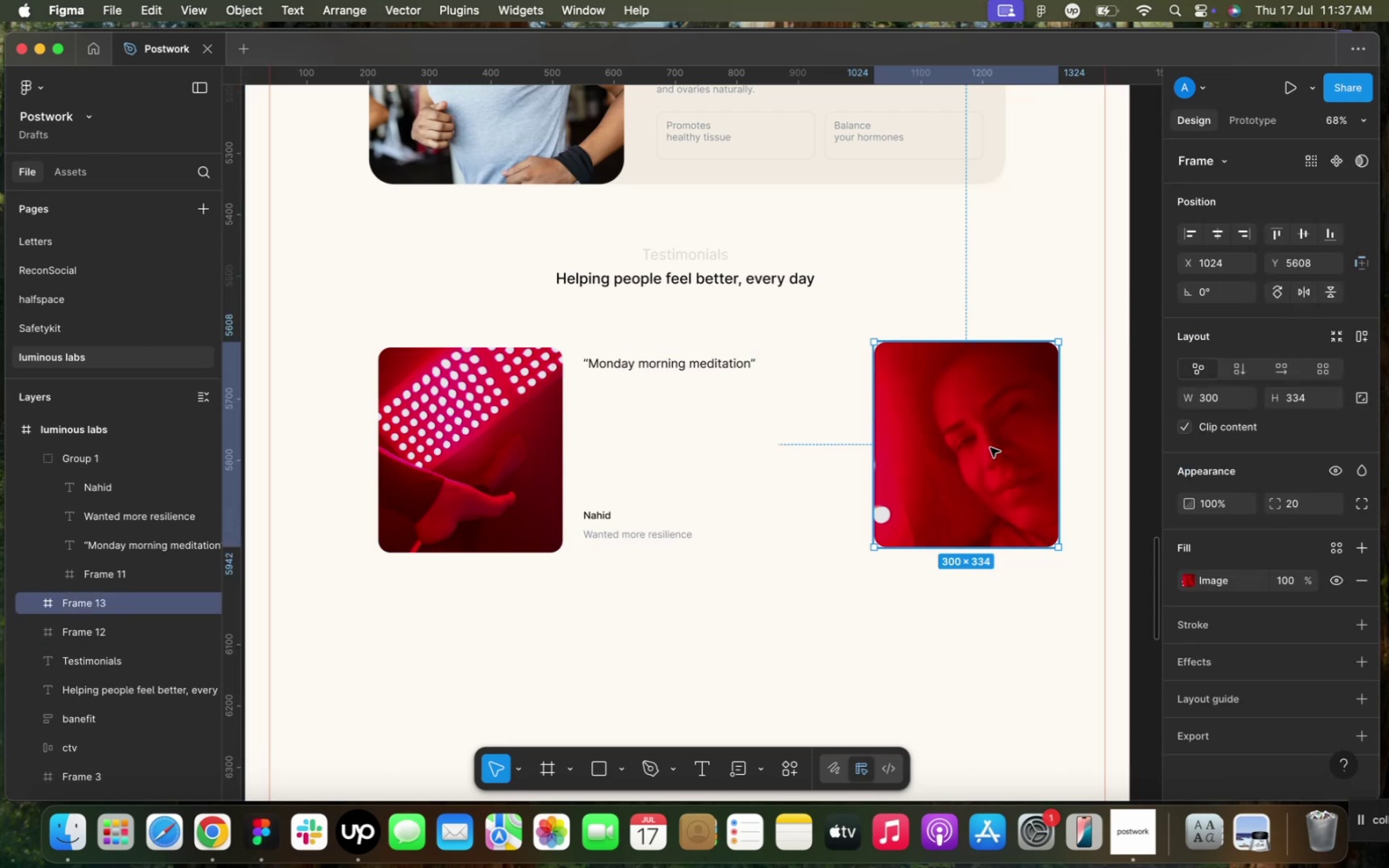 
left_click([990, 448])
 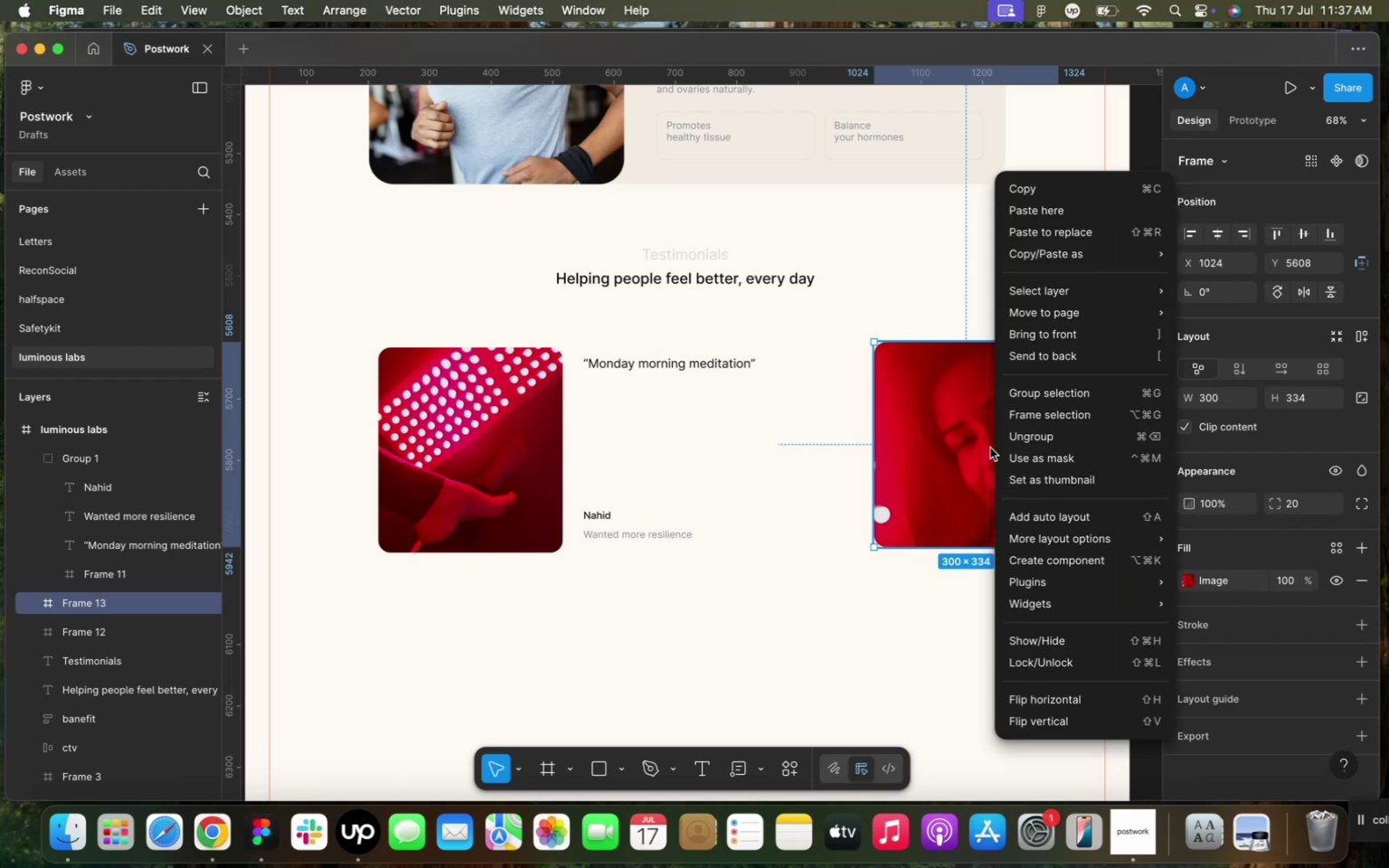 
right_click([990, 448])
 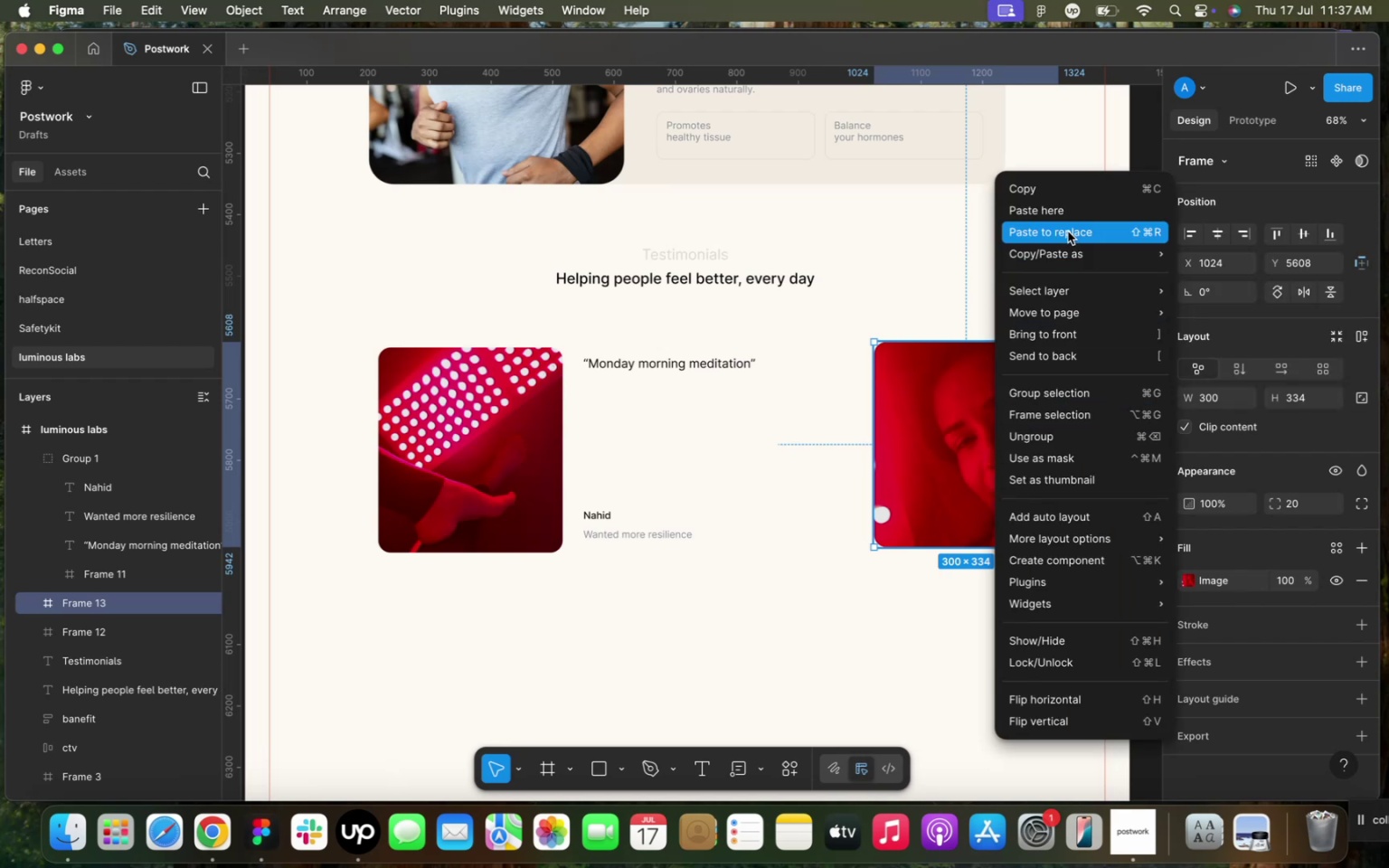 
left_click([1068, 231])
 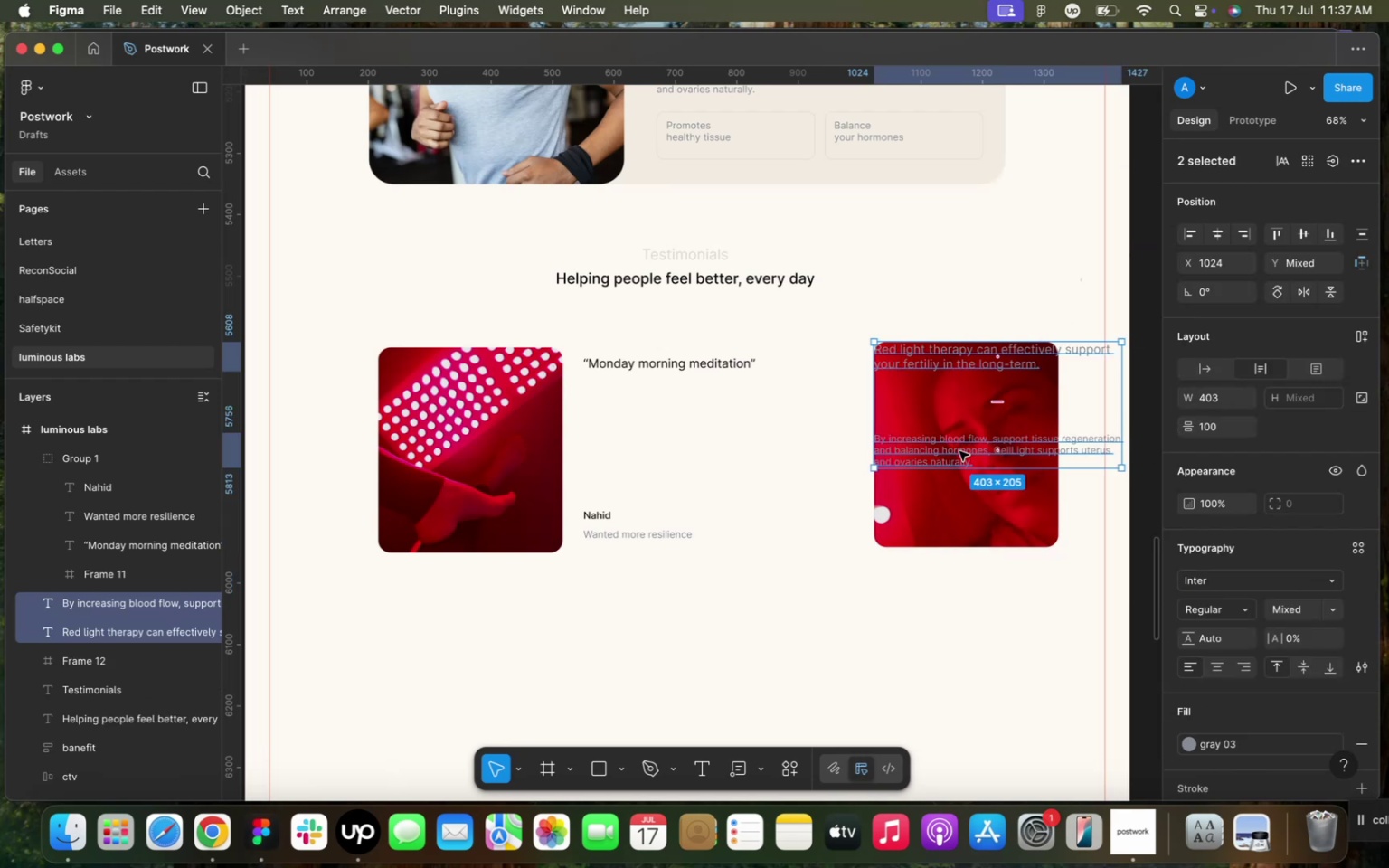 
key(Meta+Z)
 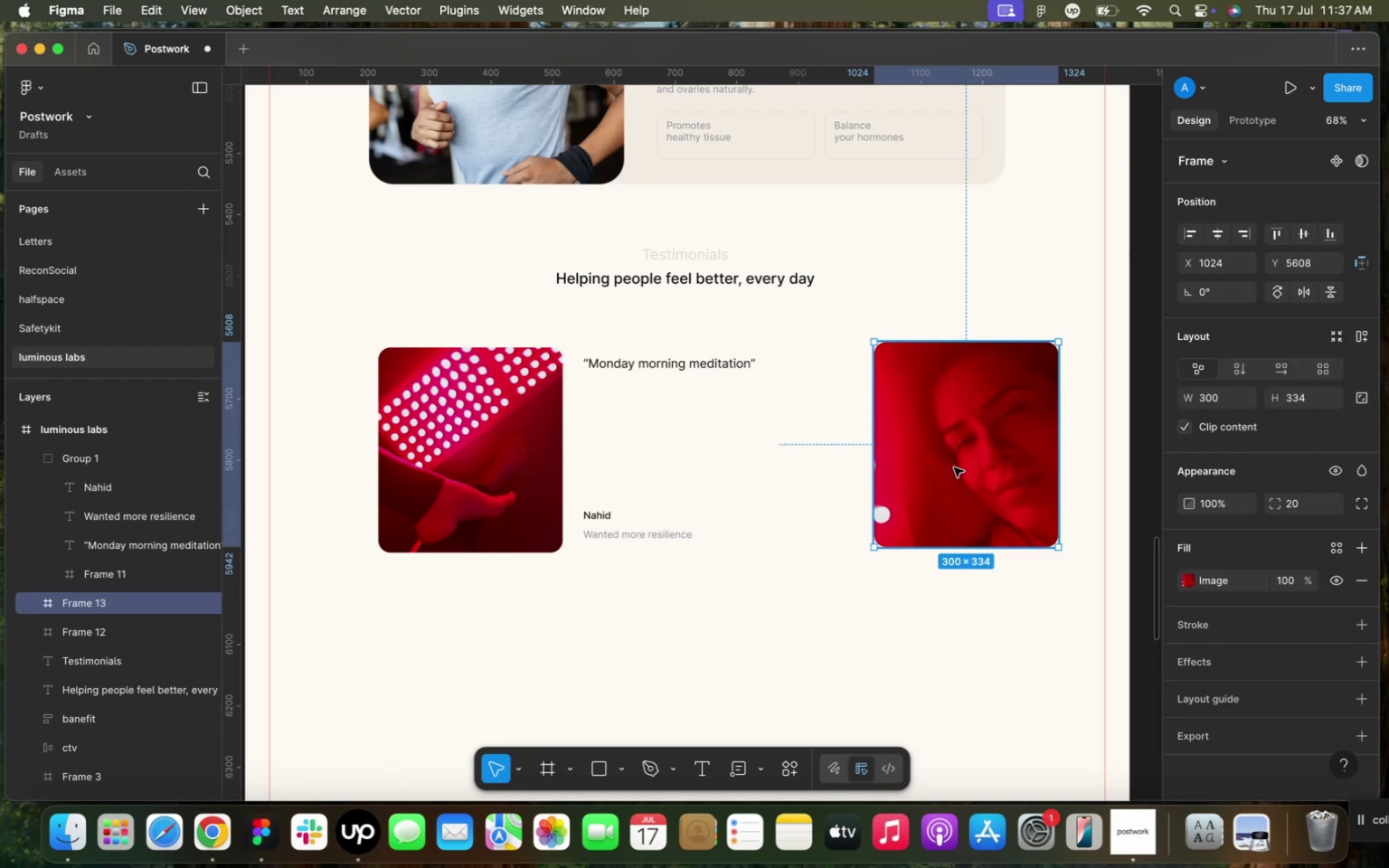 
right_click([954, 467])
 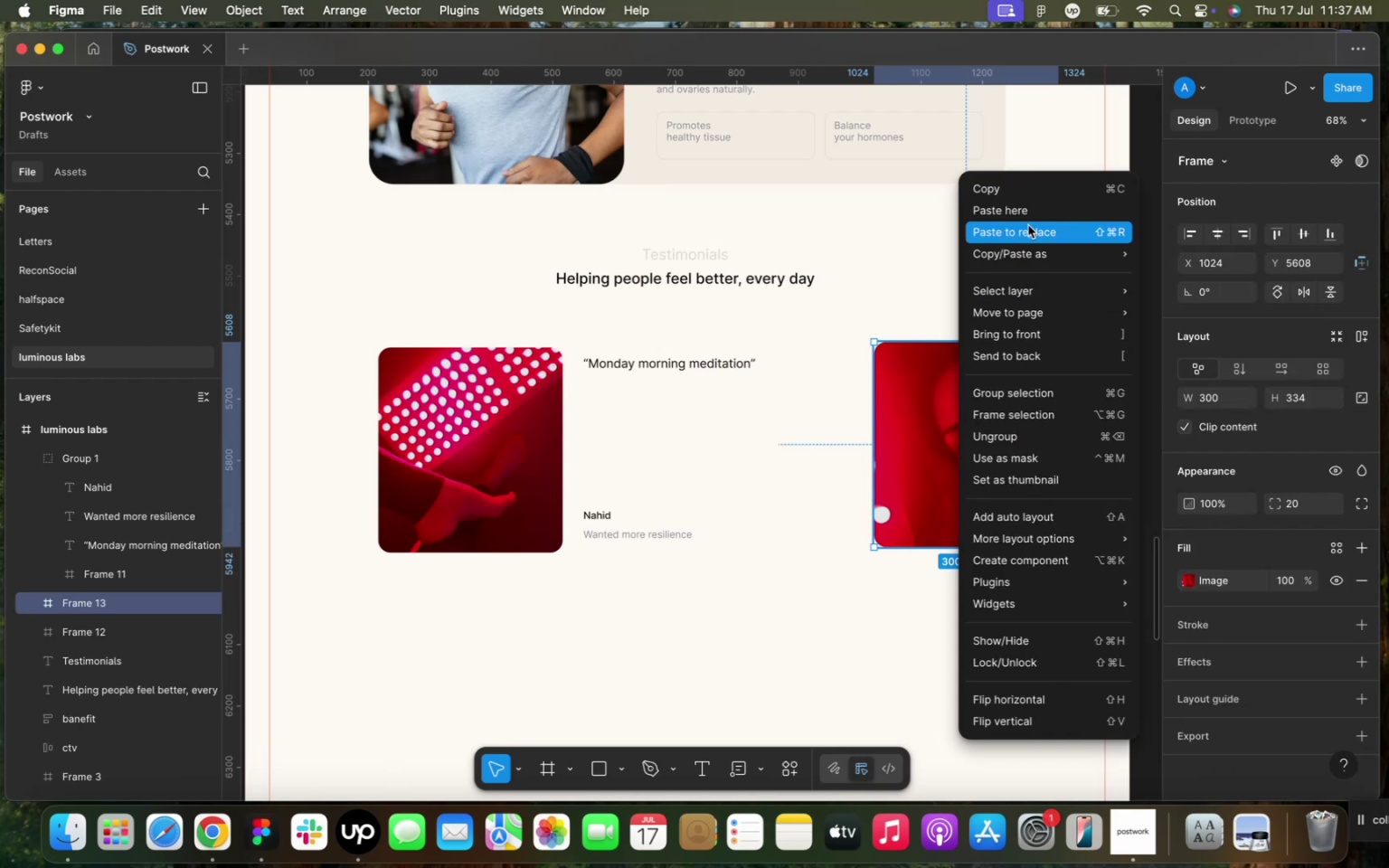 
left_click([1028, 225])
 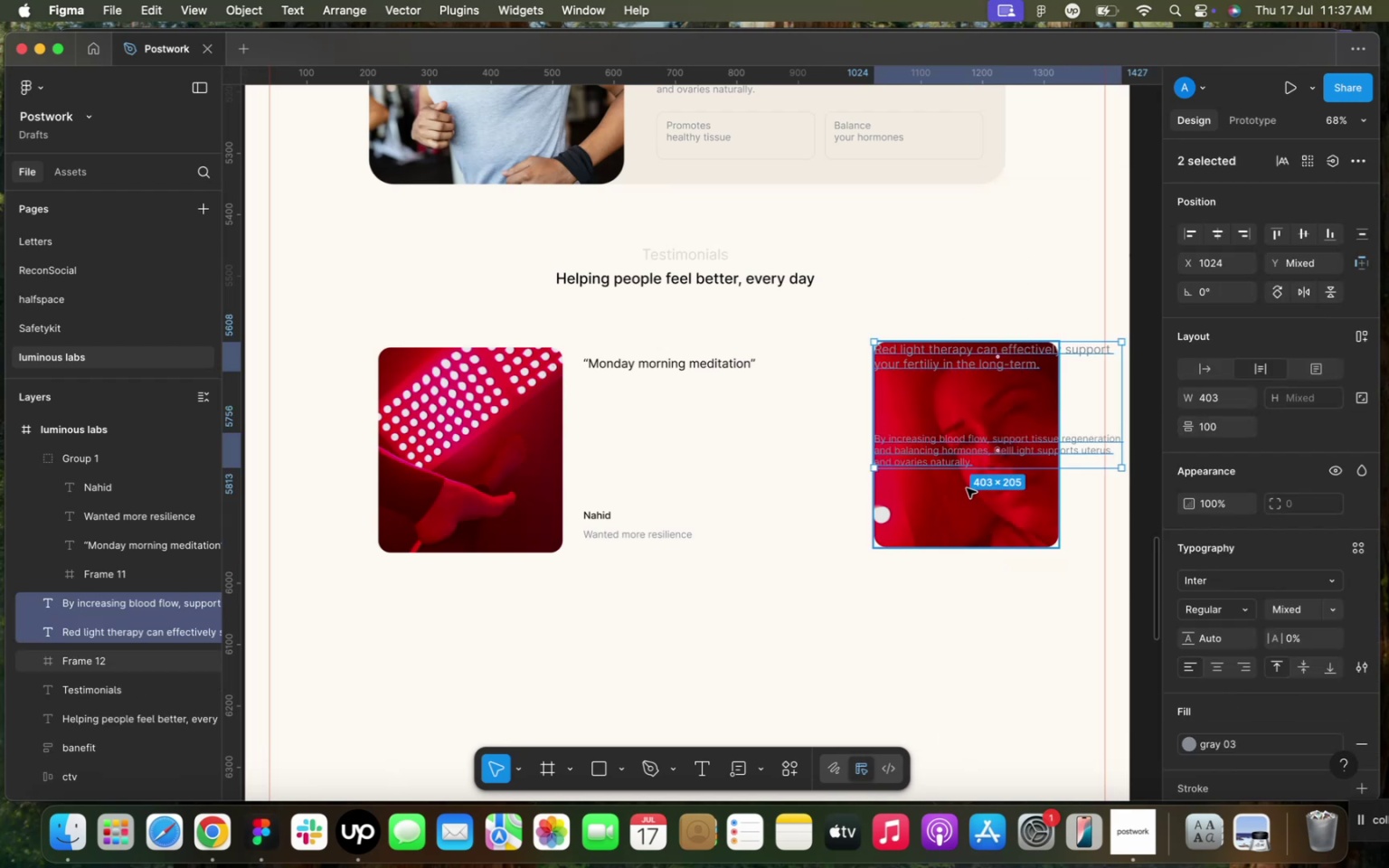 
key(Meta+Z)
 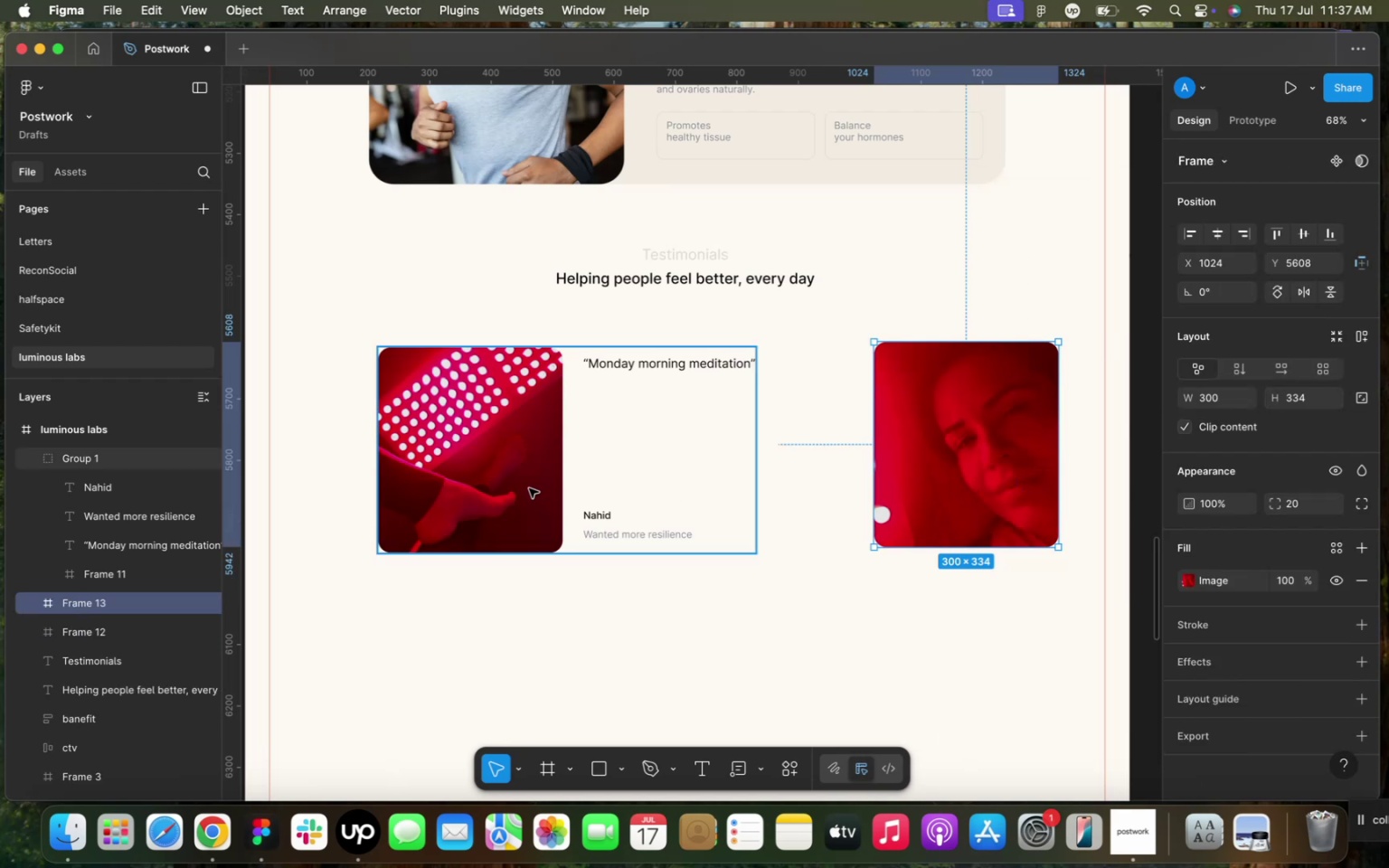 
left_click([529, 488])
 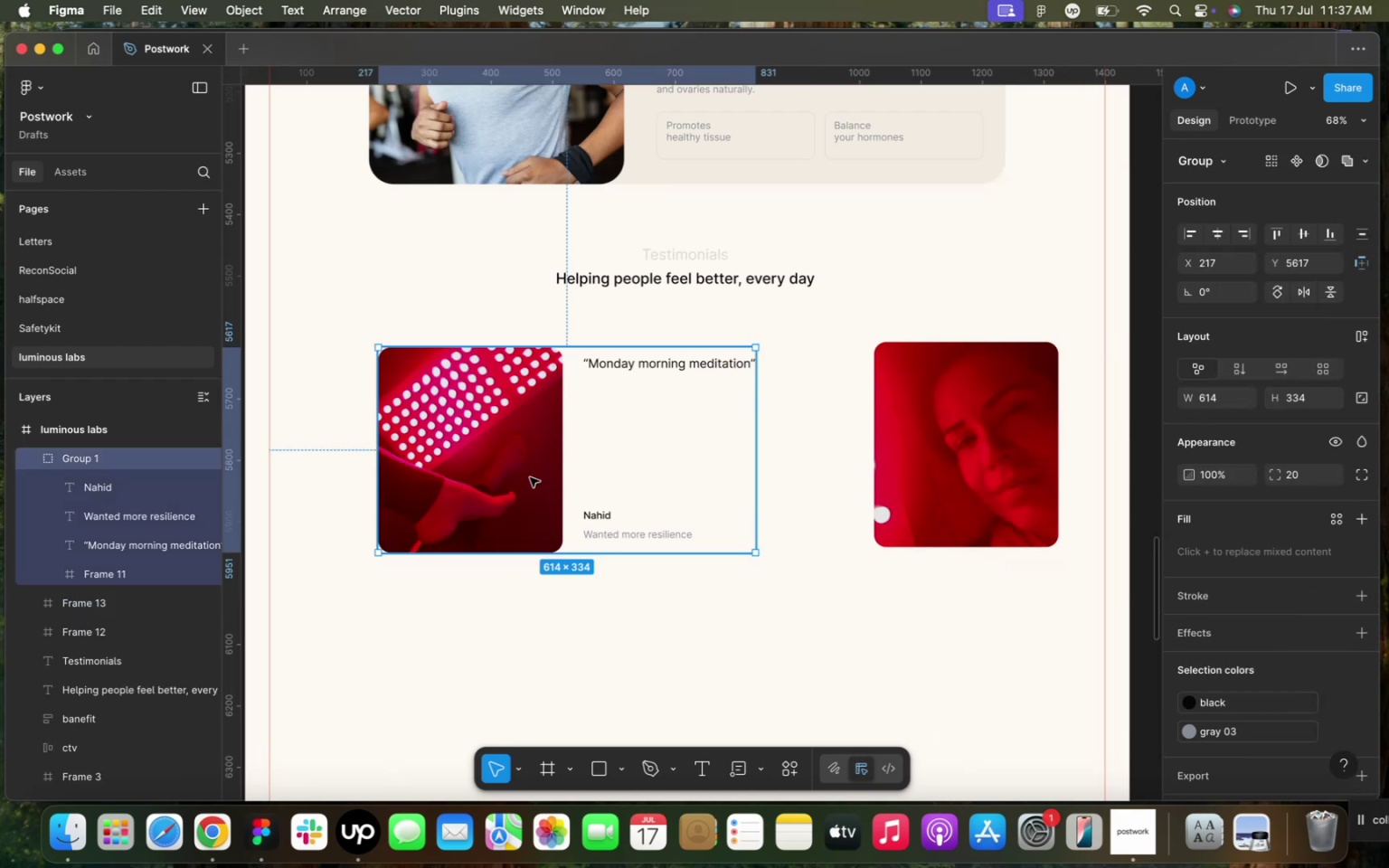 
left_click_drag(start_coordinate=[528, 472], to_coordinate=[534, 533])
 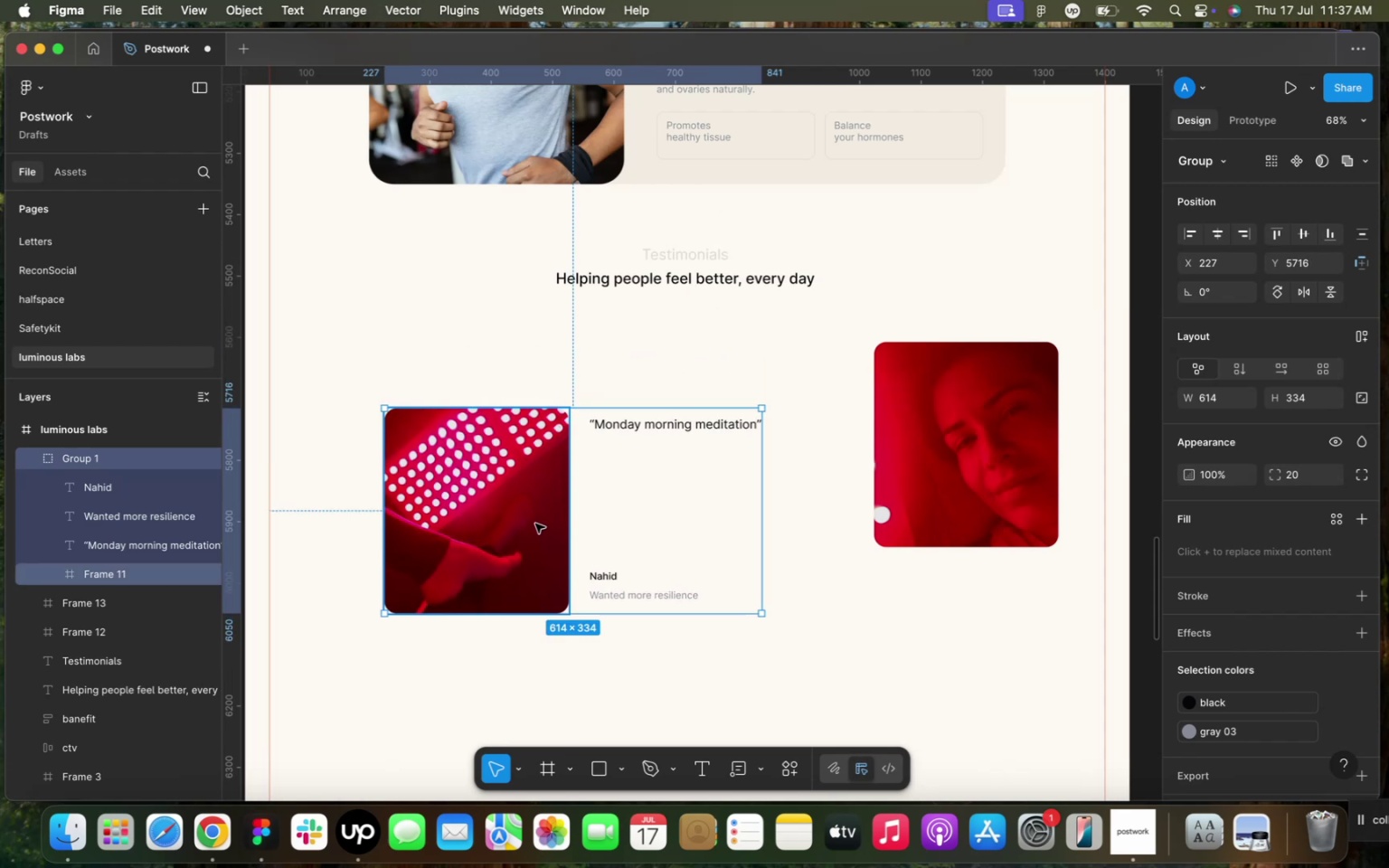 
key(Meta+Z)
 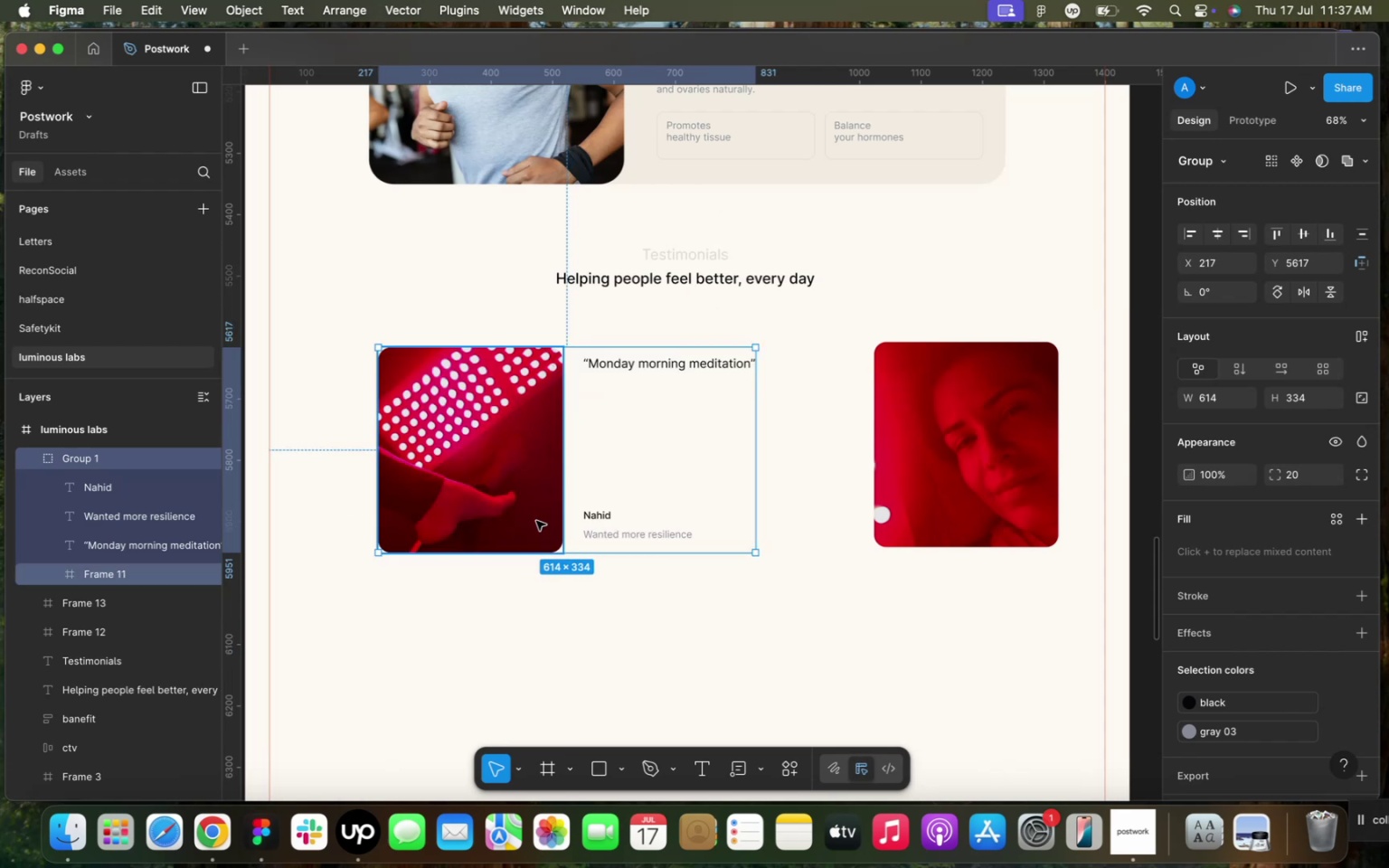 
key(Meta+C)
 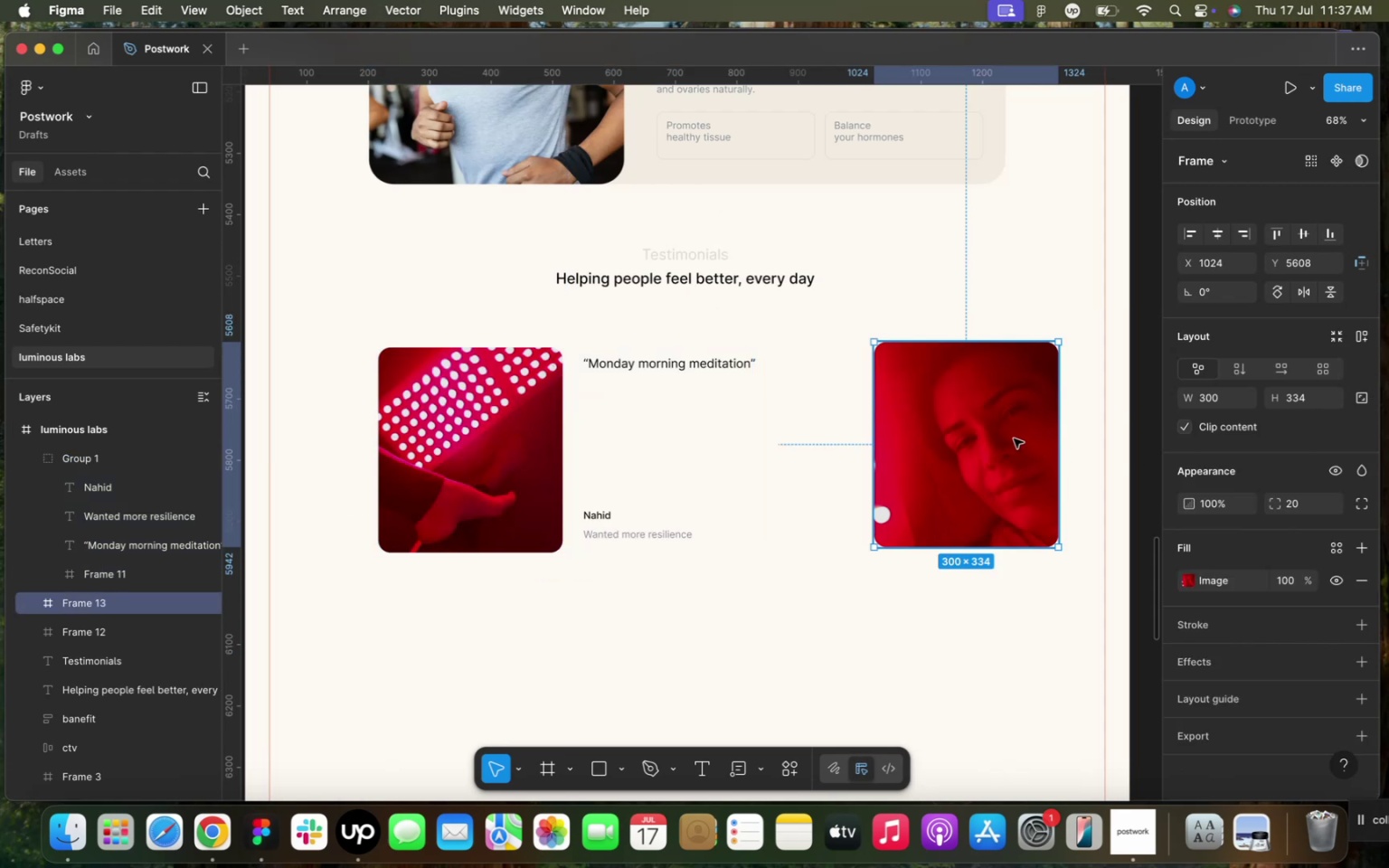 
left_click_drag(start_coordinate=[1014, 439], to_coordinate=[768, 686])
 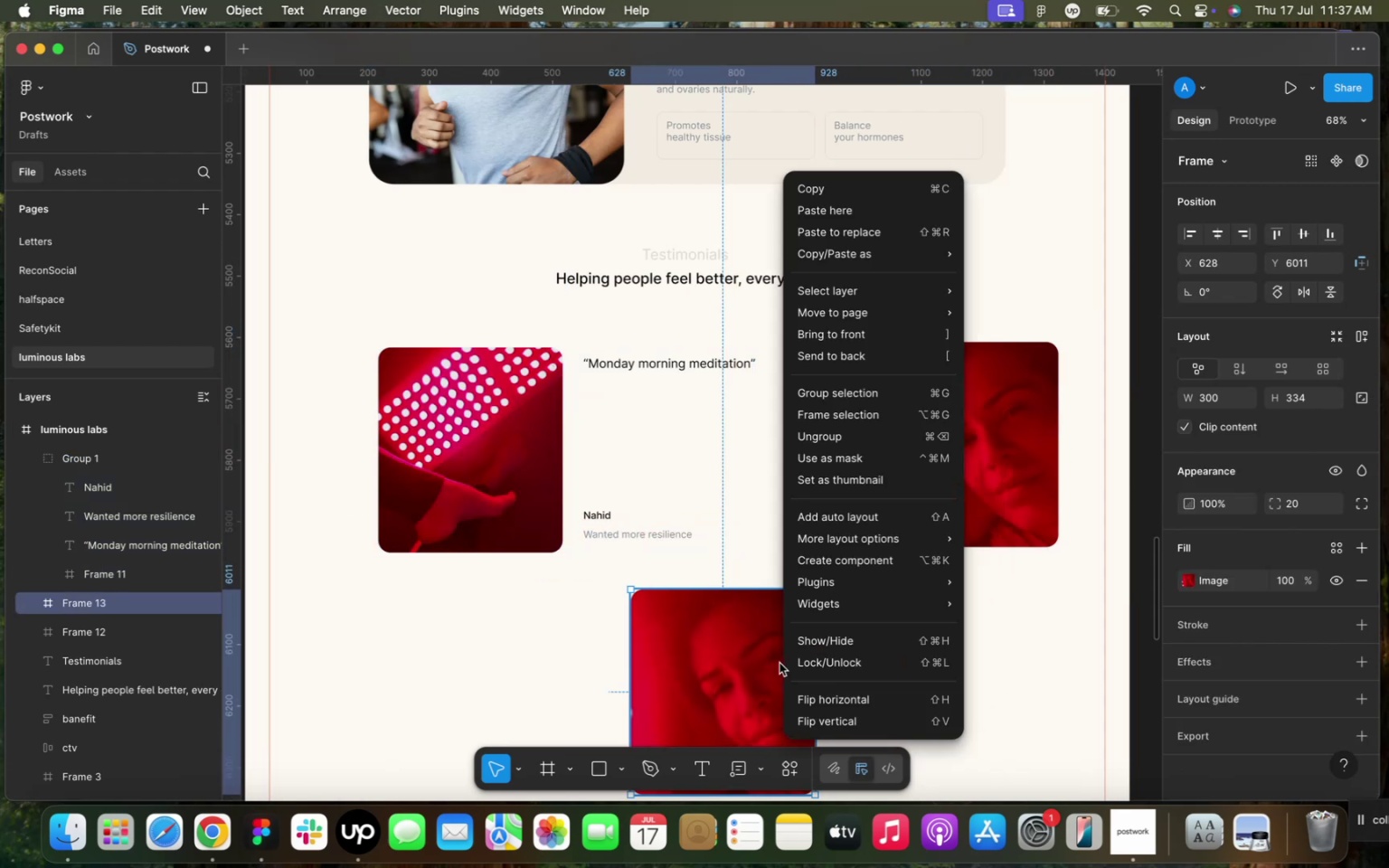 
right_click([779, 663])
 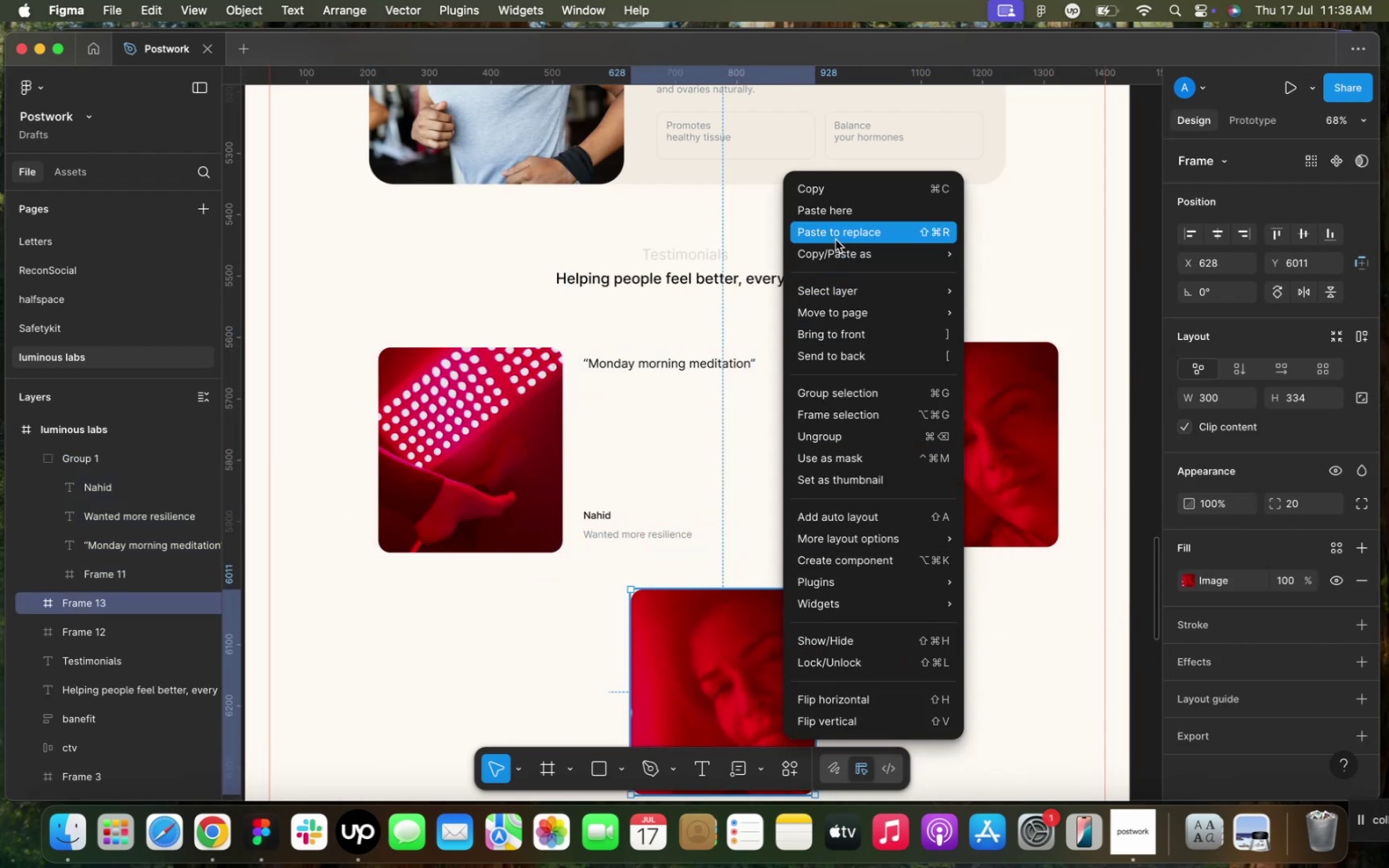 
left_click([836, 240])
 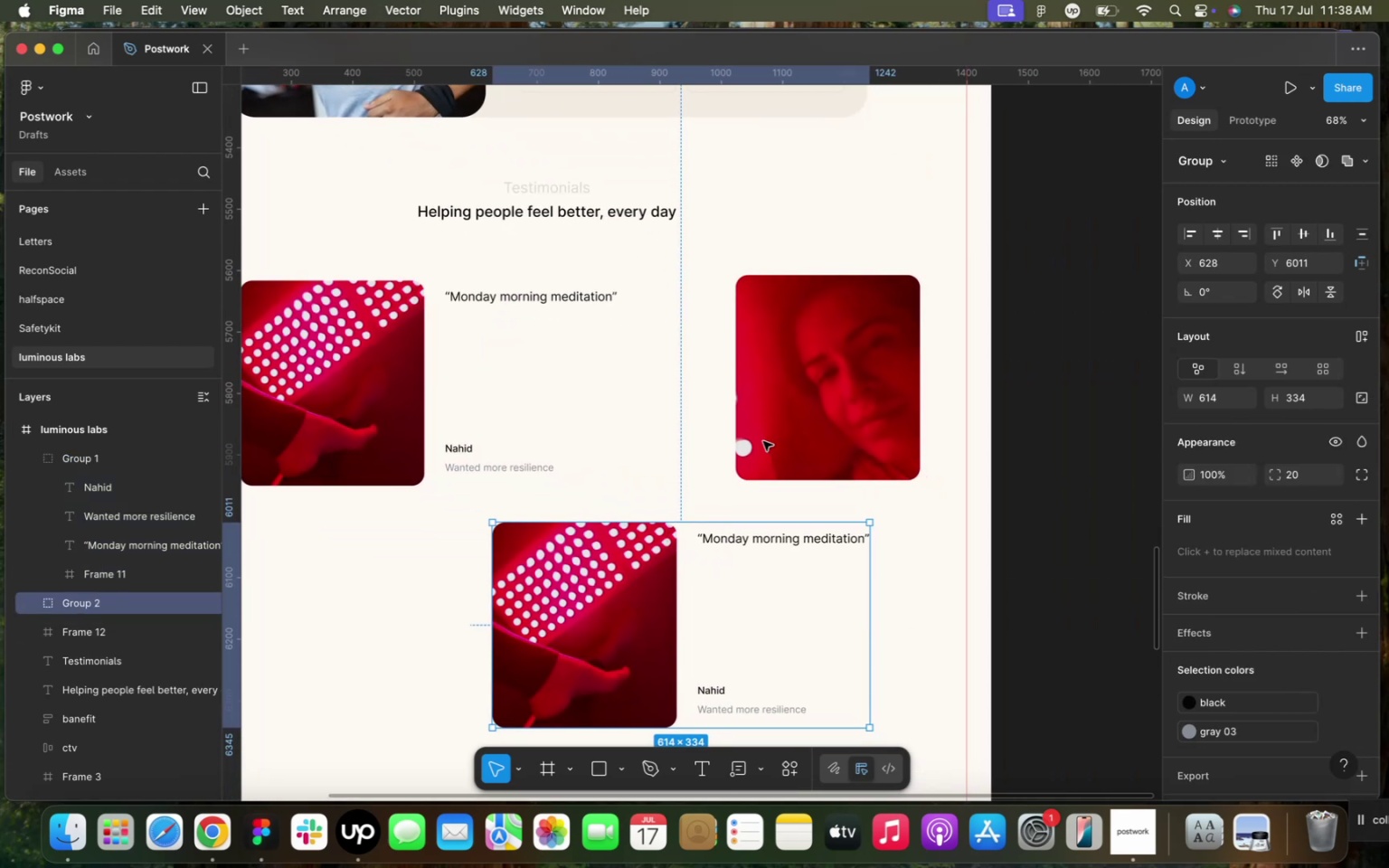 
left_click([779, 424])
 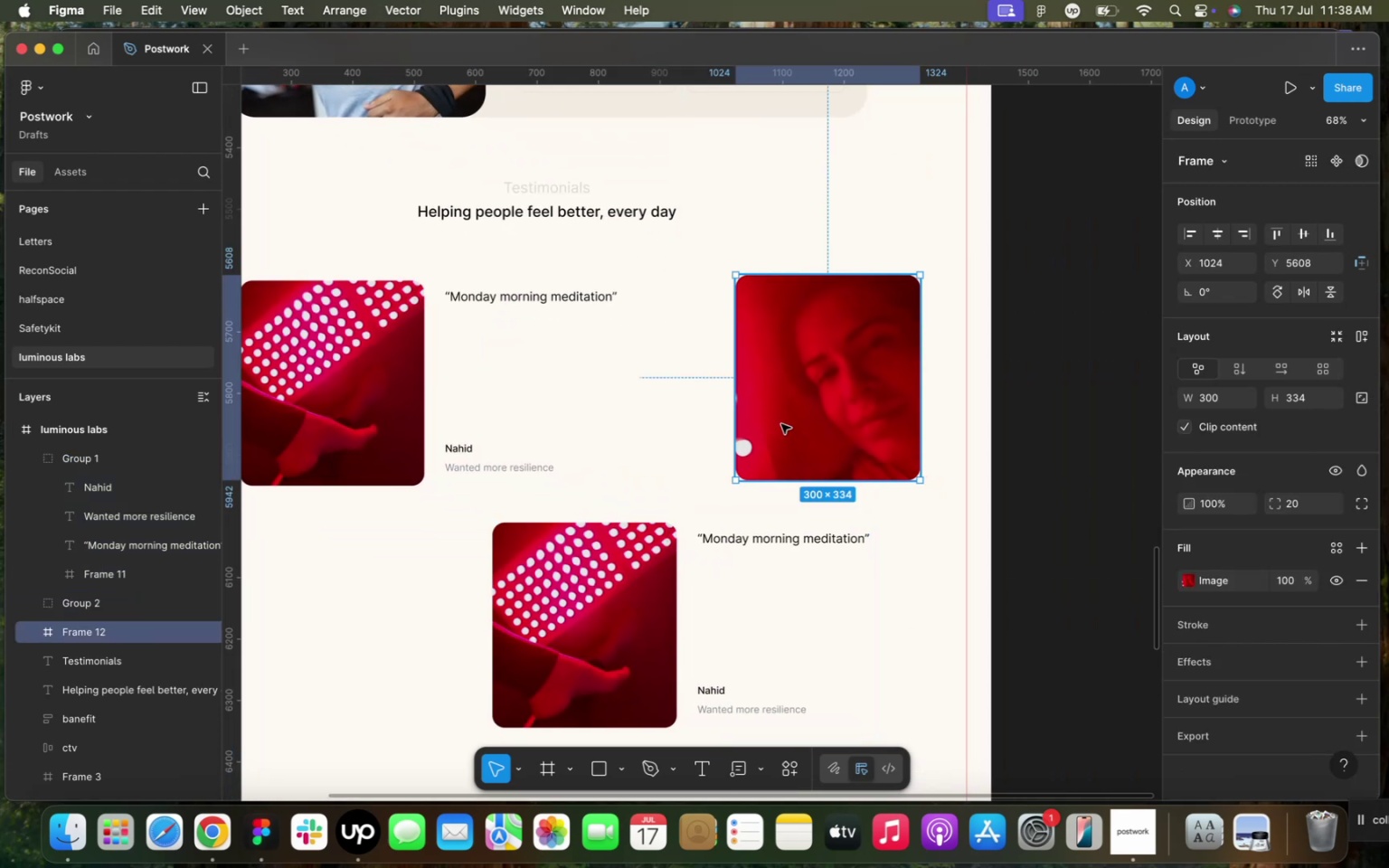 
key(Meta+C)
 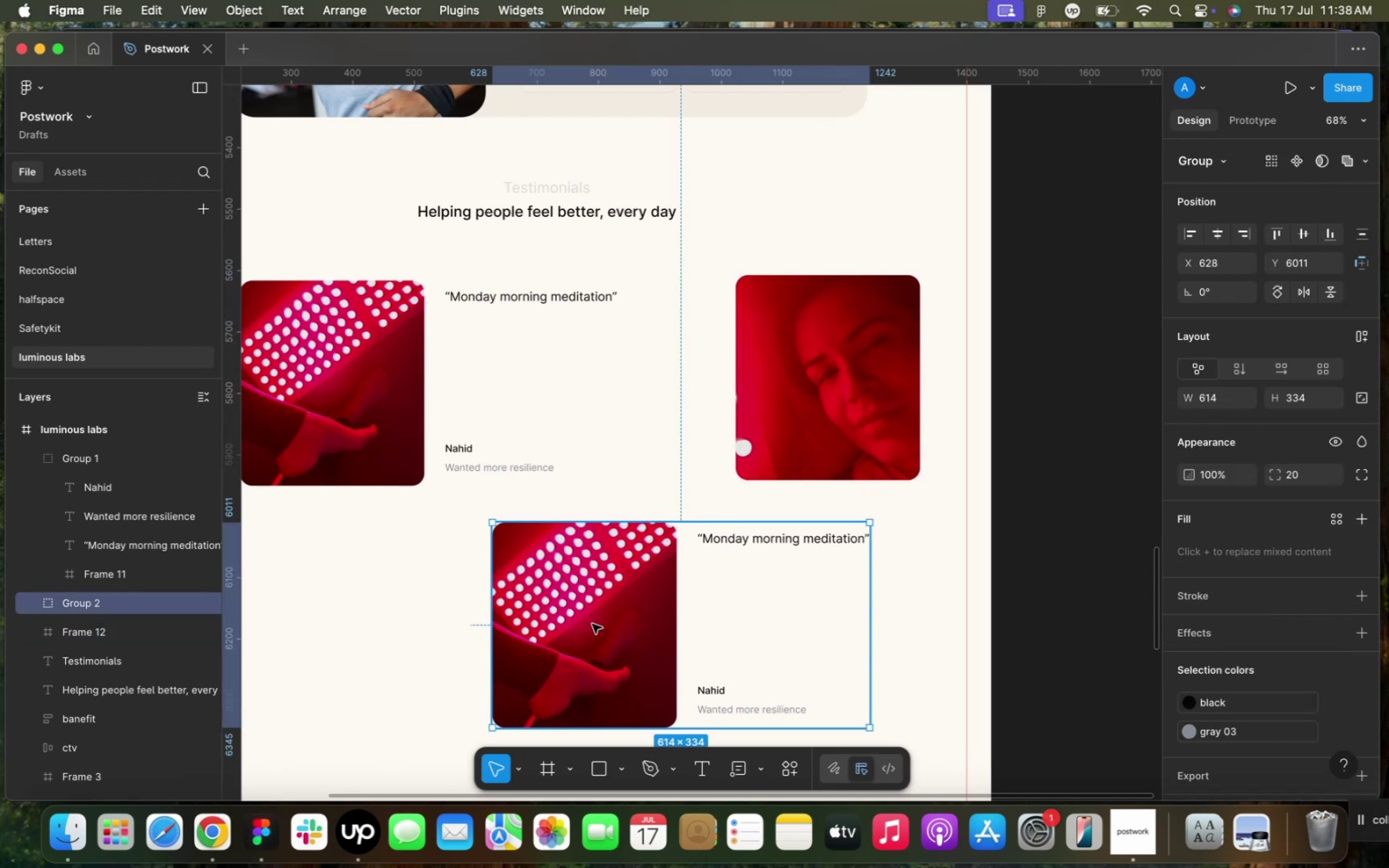 
double_click([592, 624])
 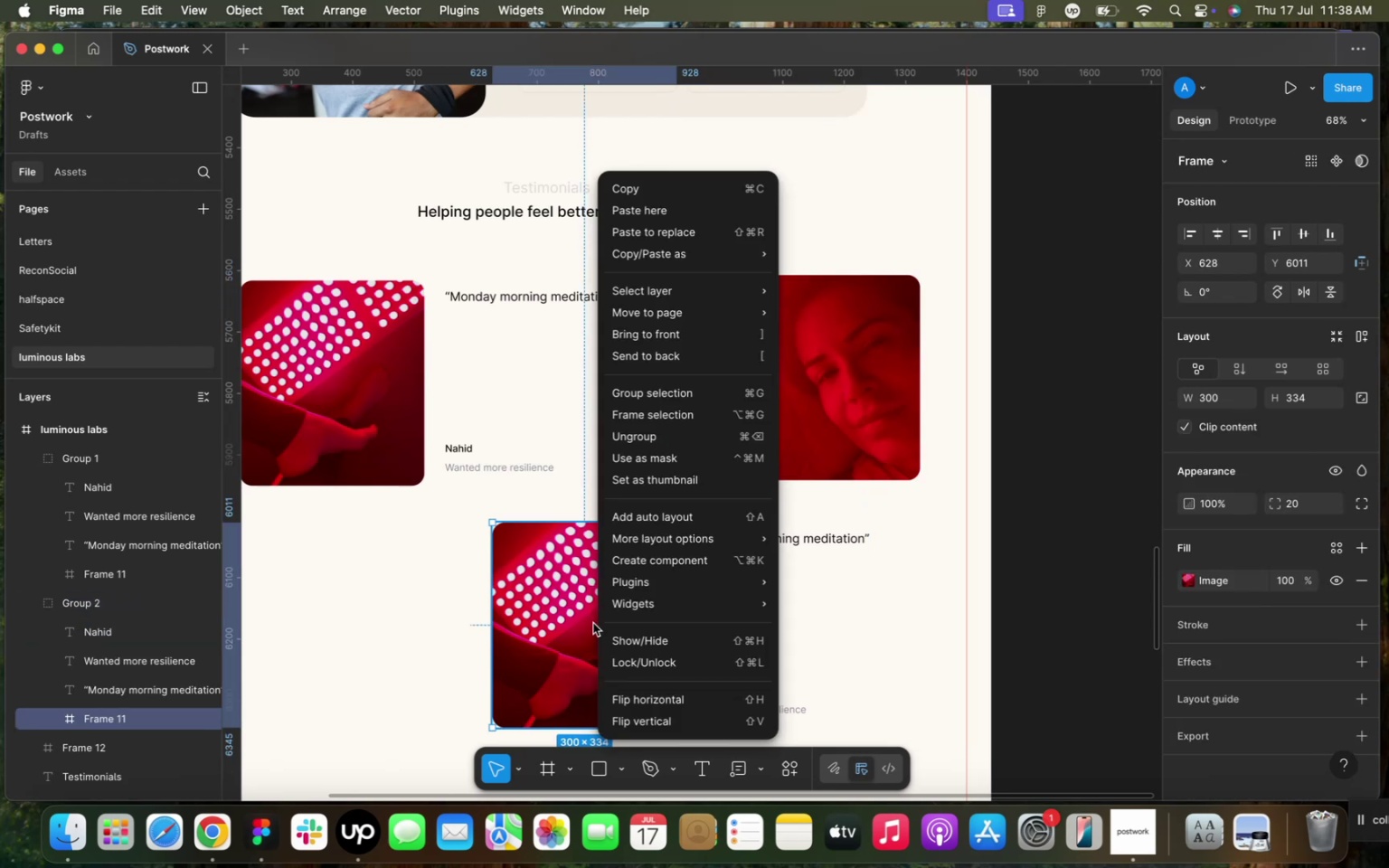 
right_click([593, 623])
 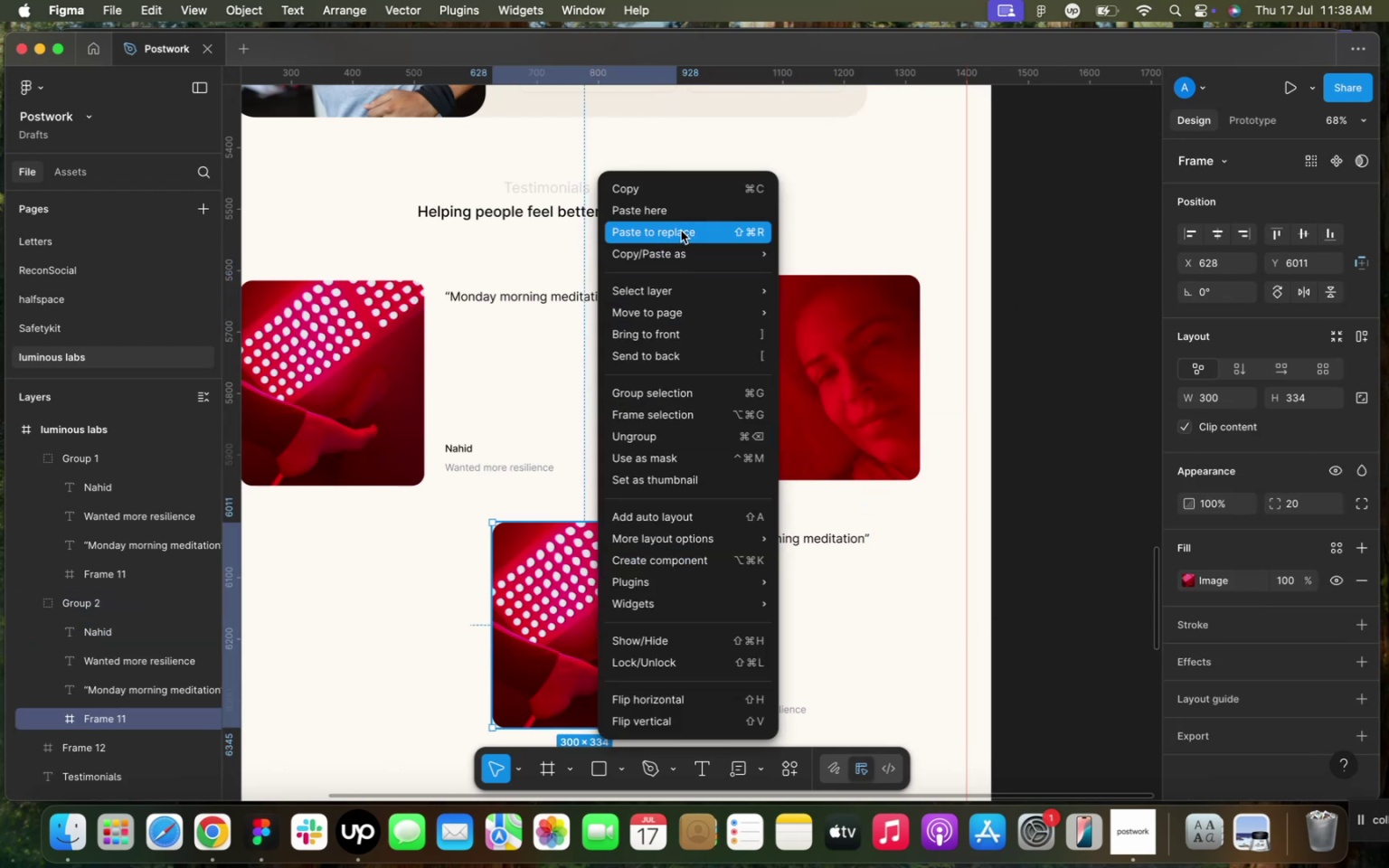 
left_click([681, 231])
 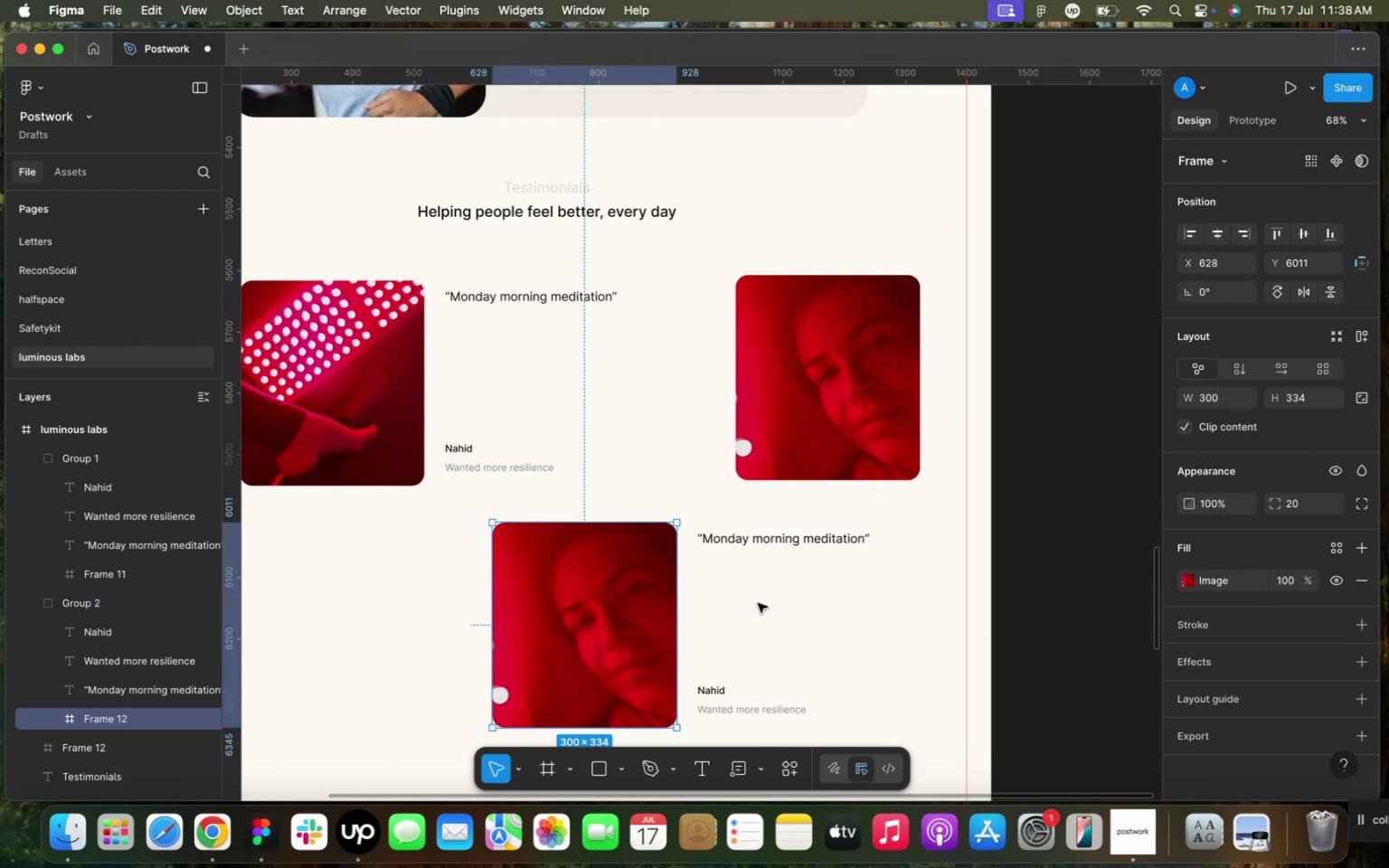 
left_click([758, 603])
 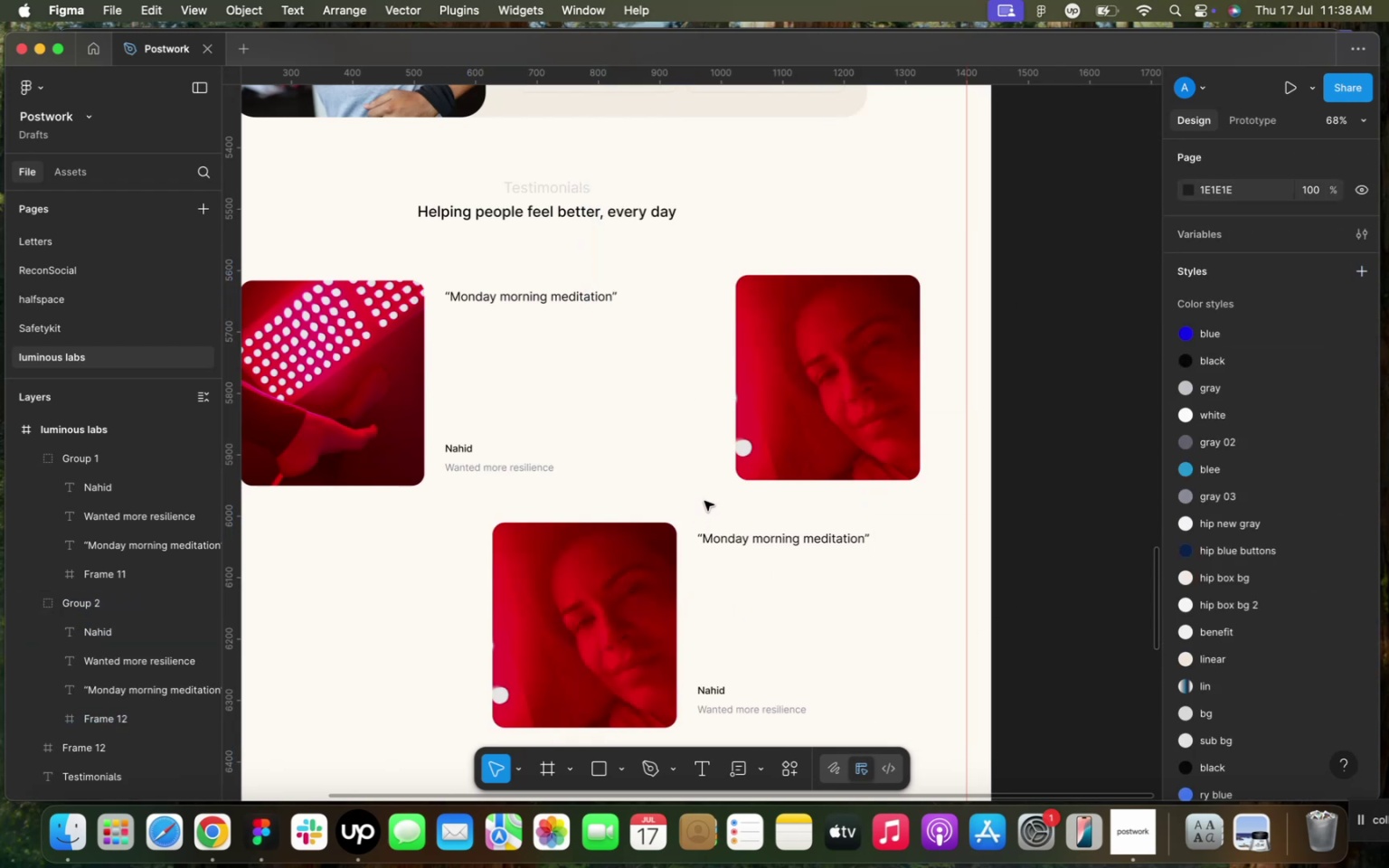 
left_click([704, 501])
 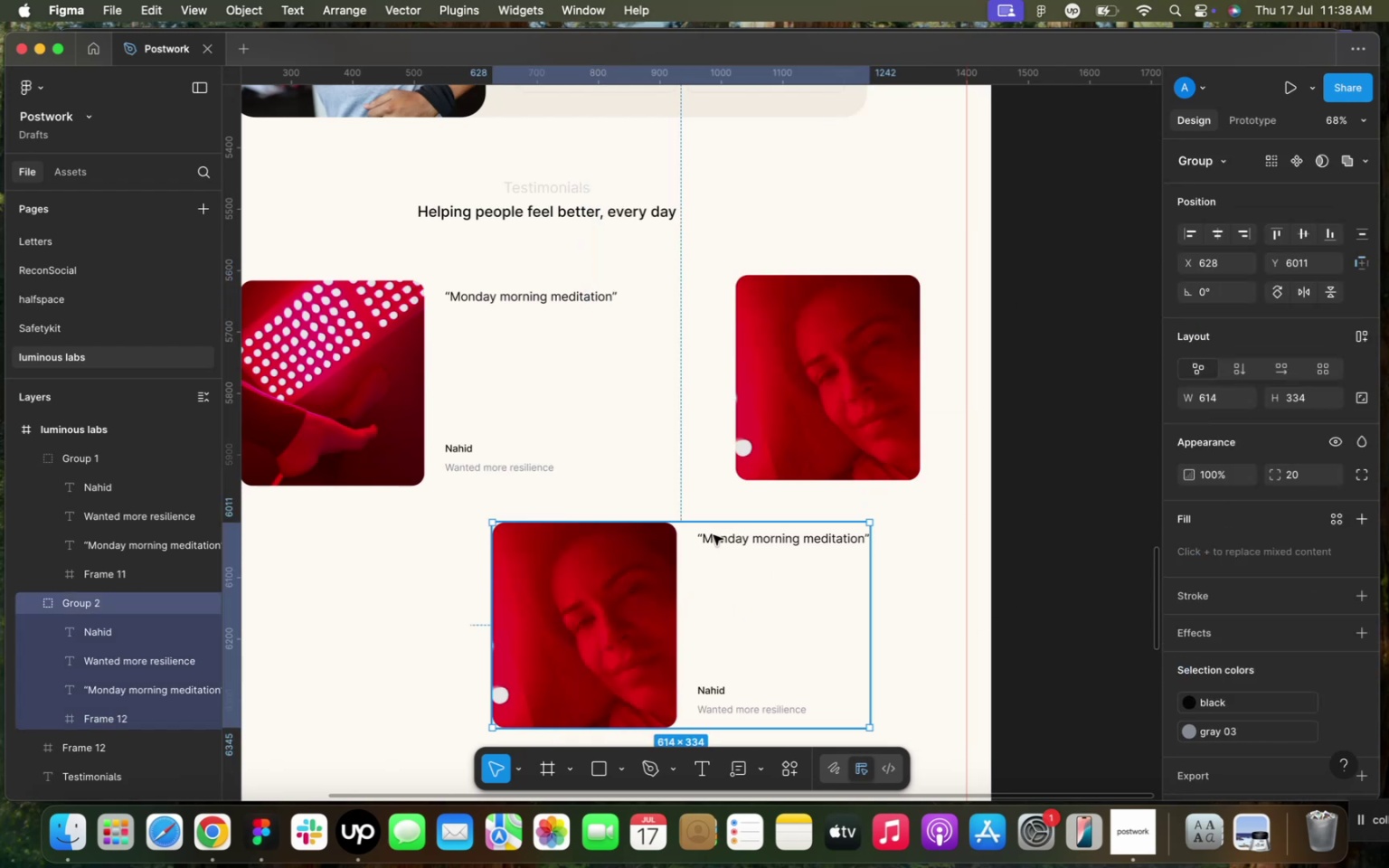 
key(Meta+C)
 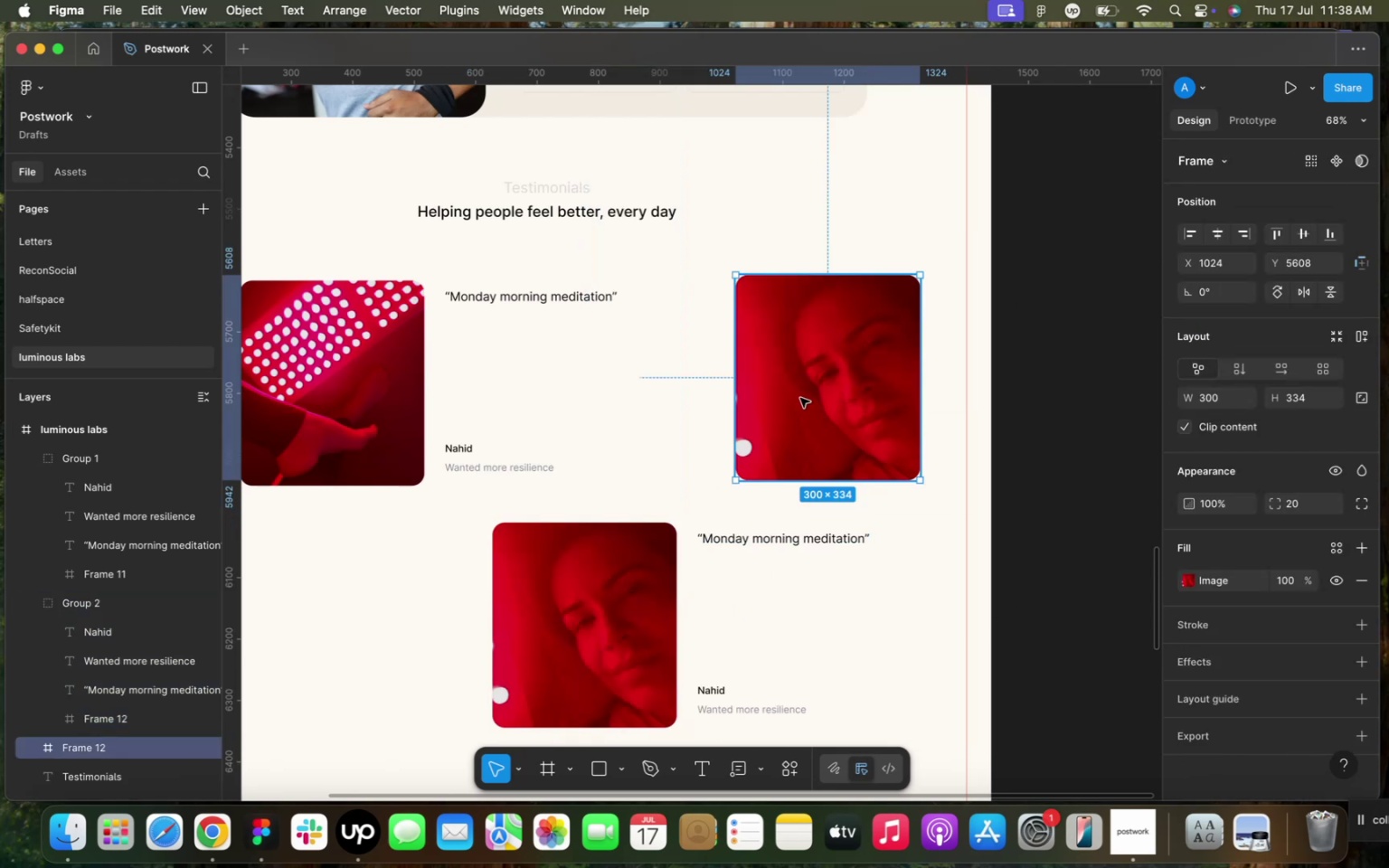 
left_click([800, 398])
 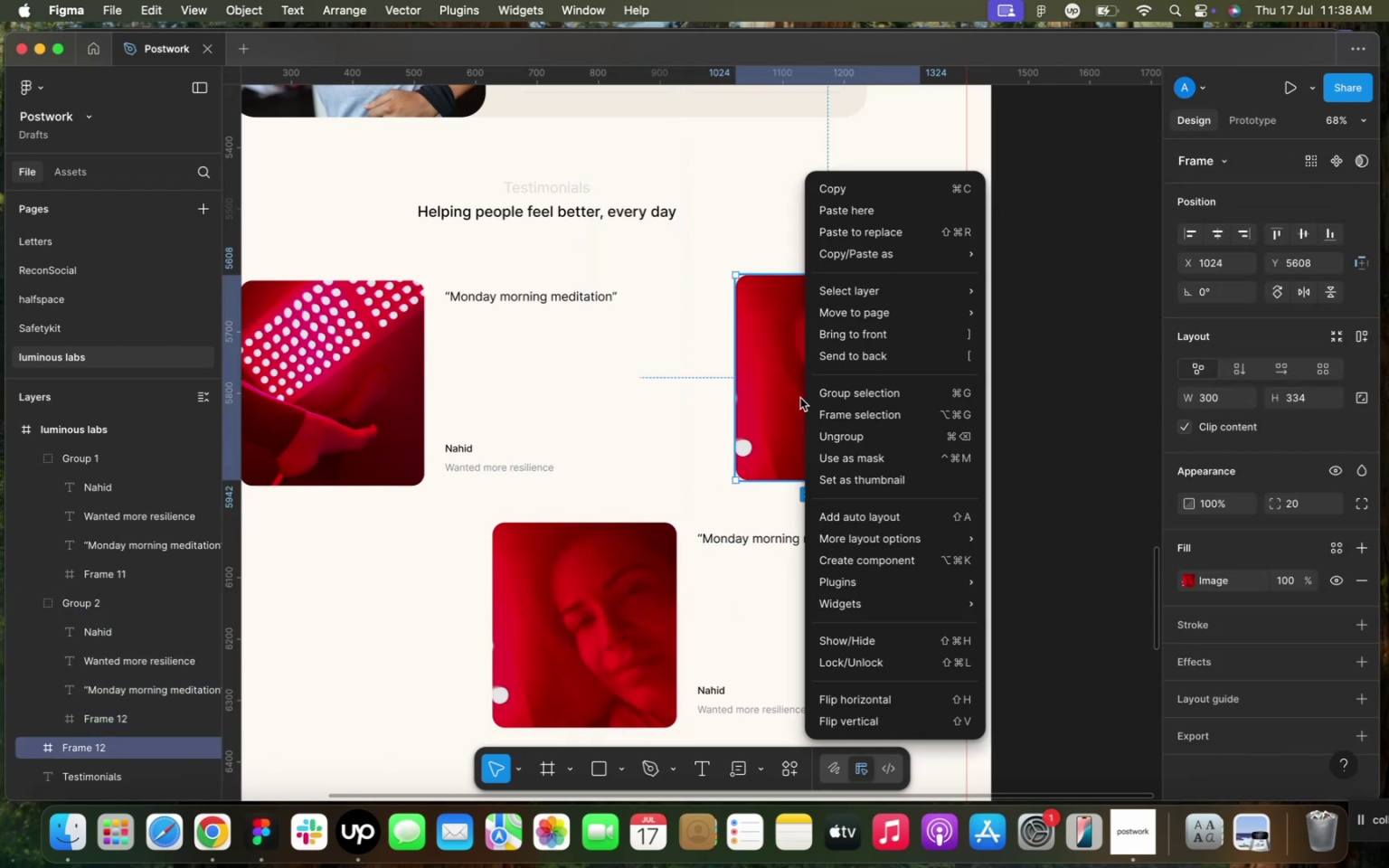 
right_click([800, 398])
 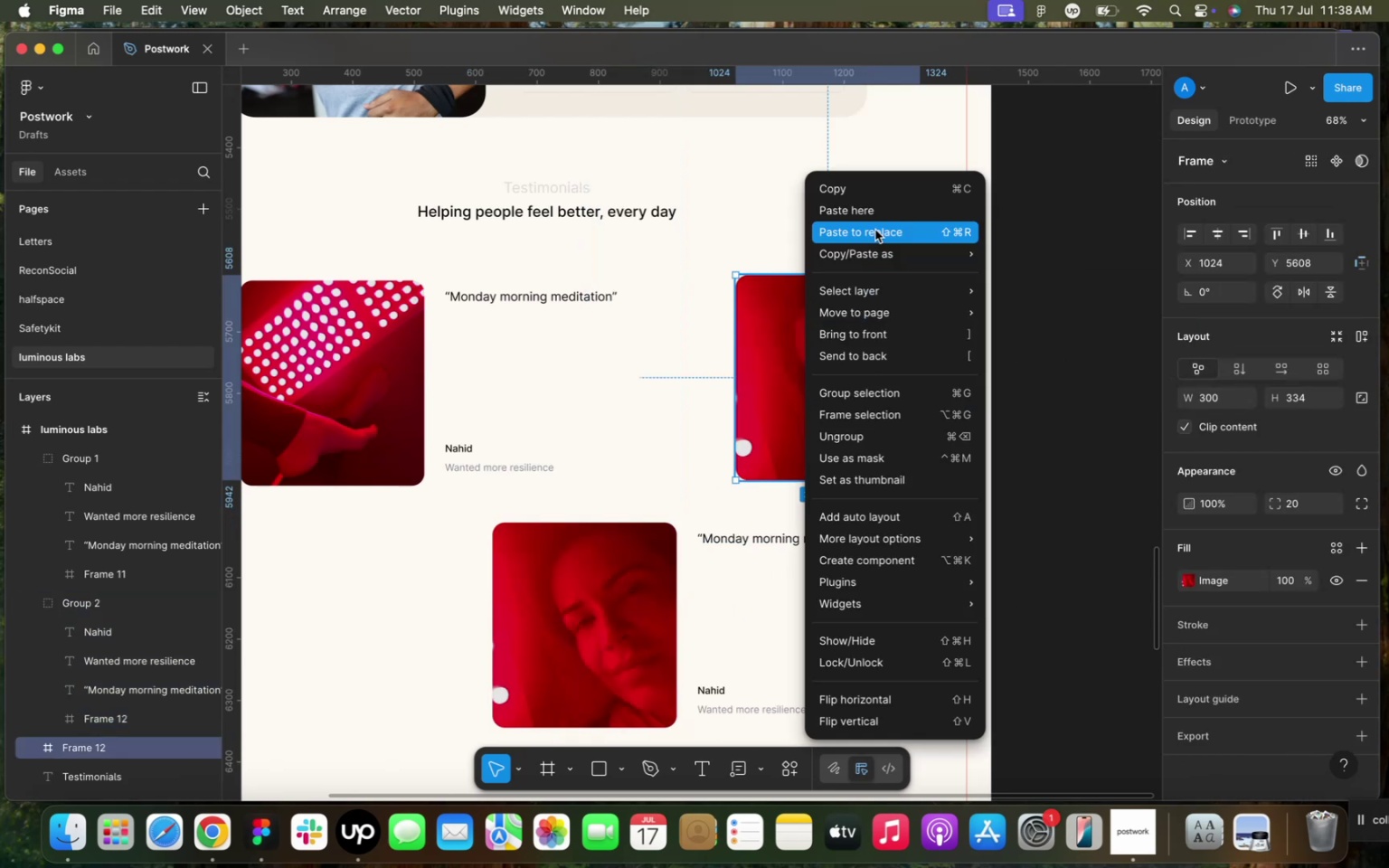 
left_click([875, 230])
 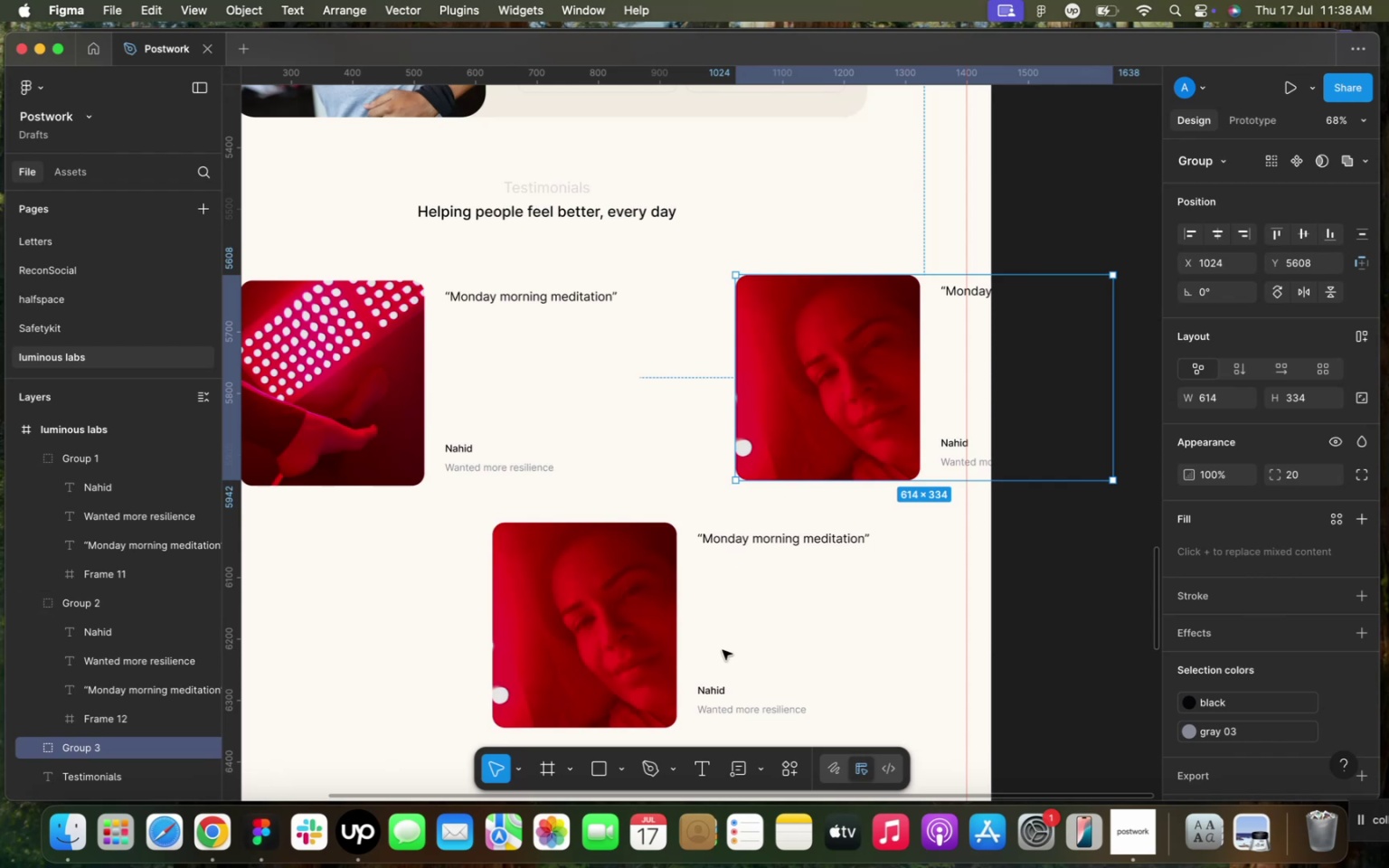 
double_click([652, 591])
 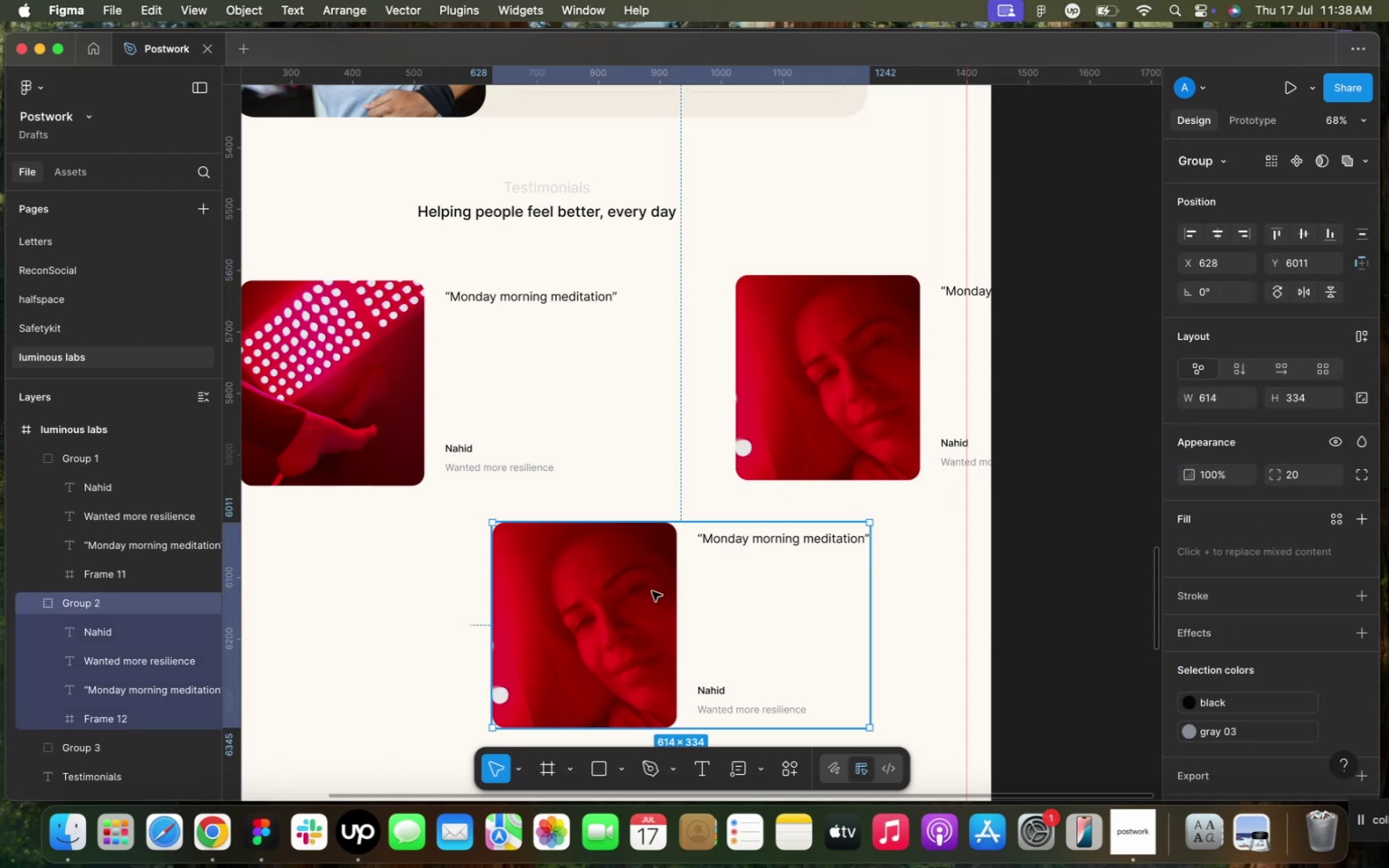 
key(Backspace)
 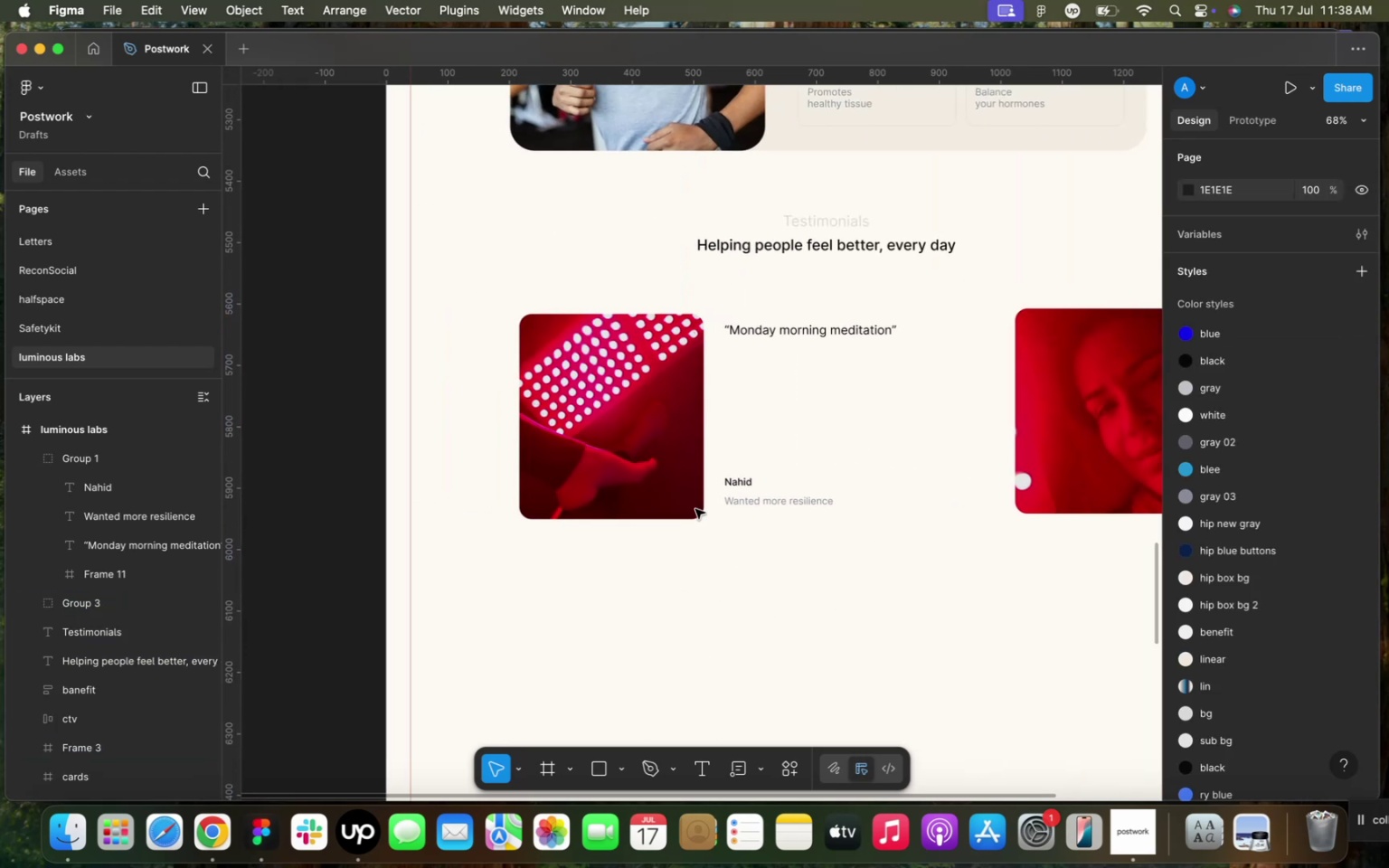 
left_click([664, 486])
 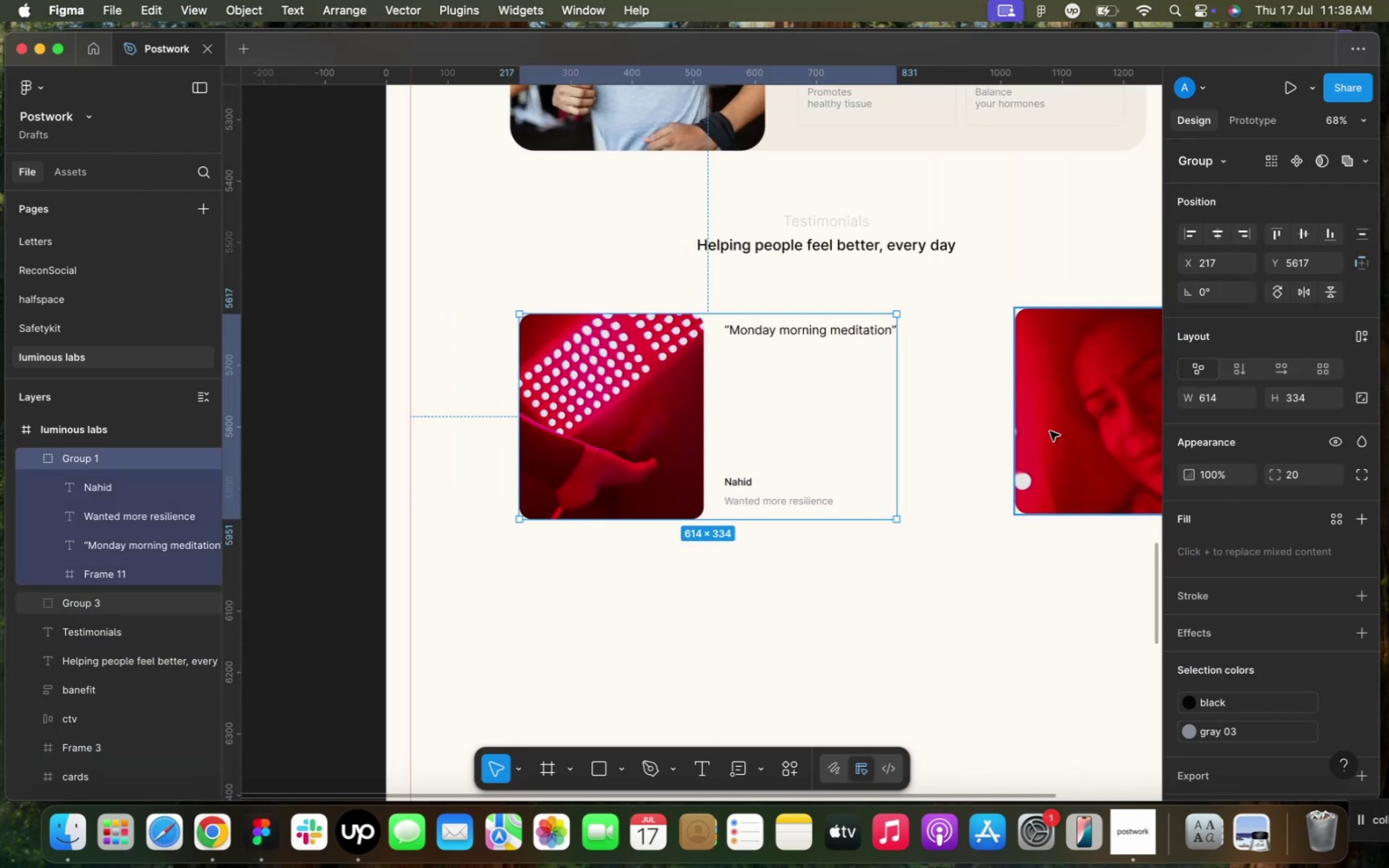 
hold_key(key=ShiftLeft, duration=0.68)
left_click([1050, 431])
 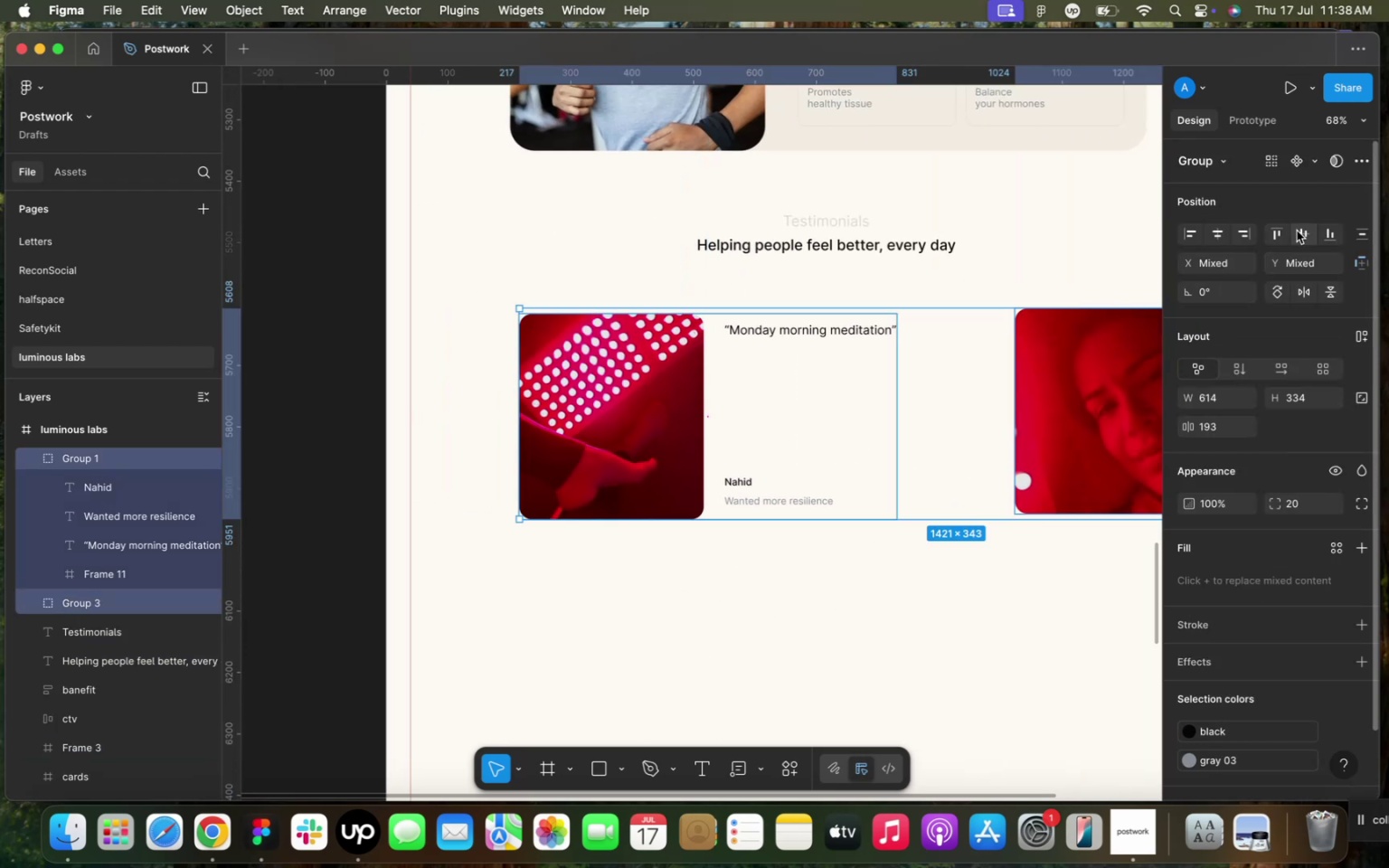 
left_click([1297, 231])
 